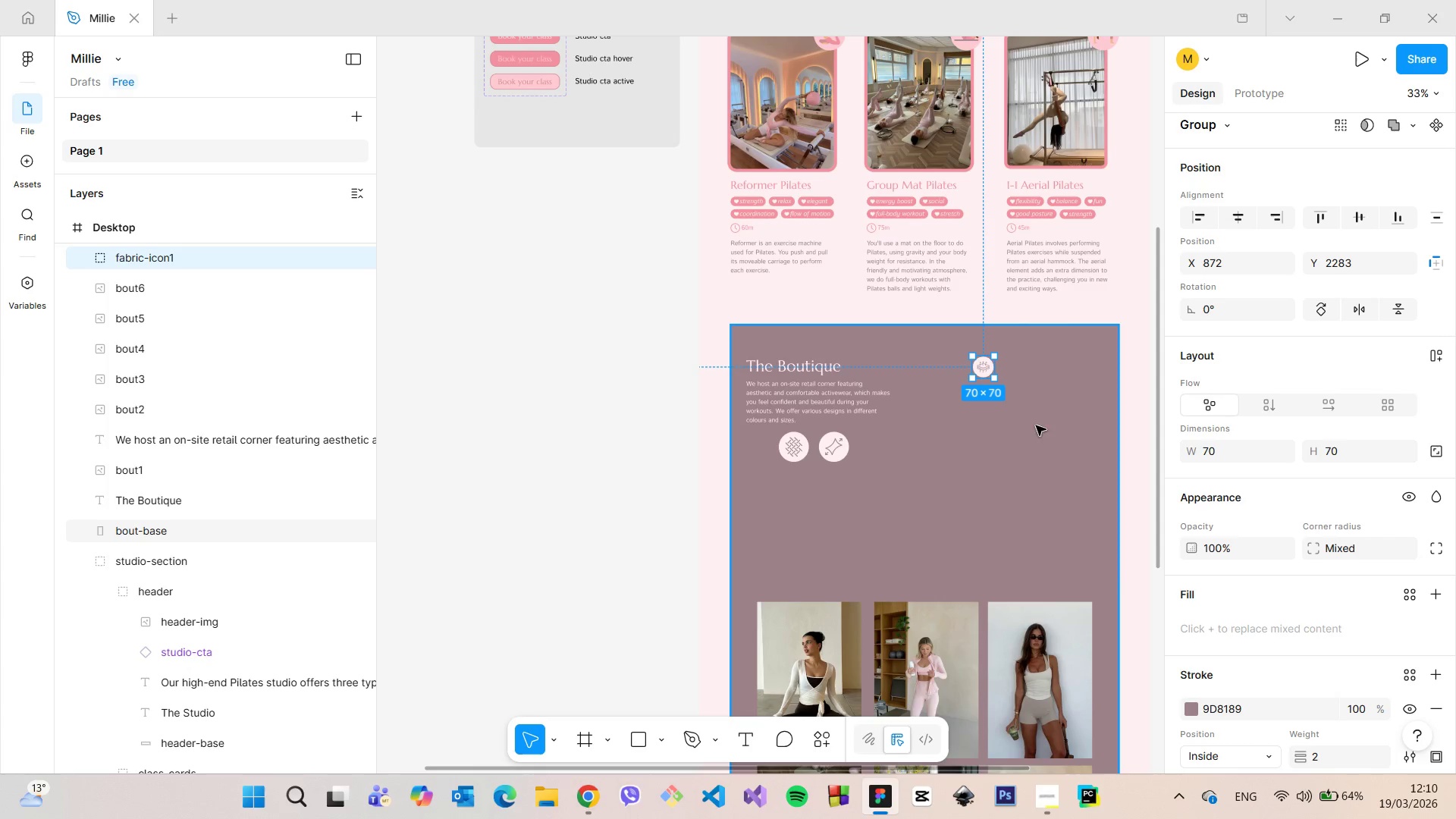 
scroll: coordinate [997, 375], scroll_direction: up, amount: 11.0
 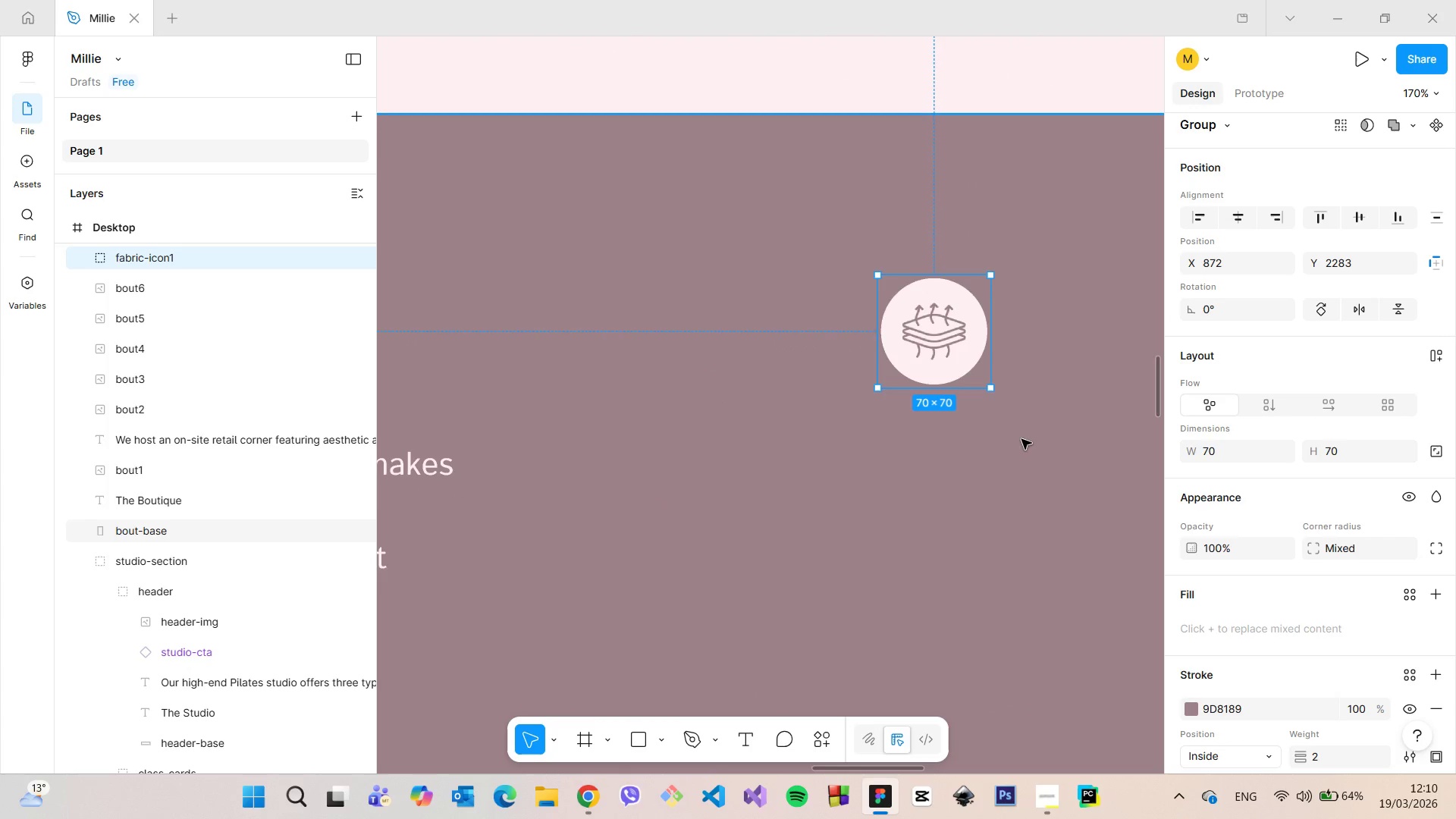 
scroll: coordinate [1021, 445], scroll_direction: down, amount: 7.0
 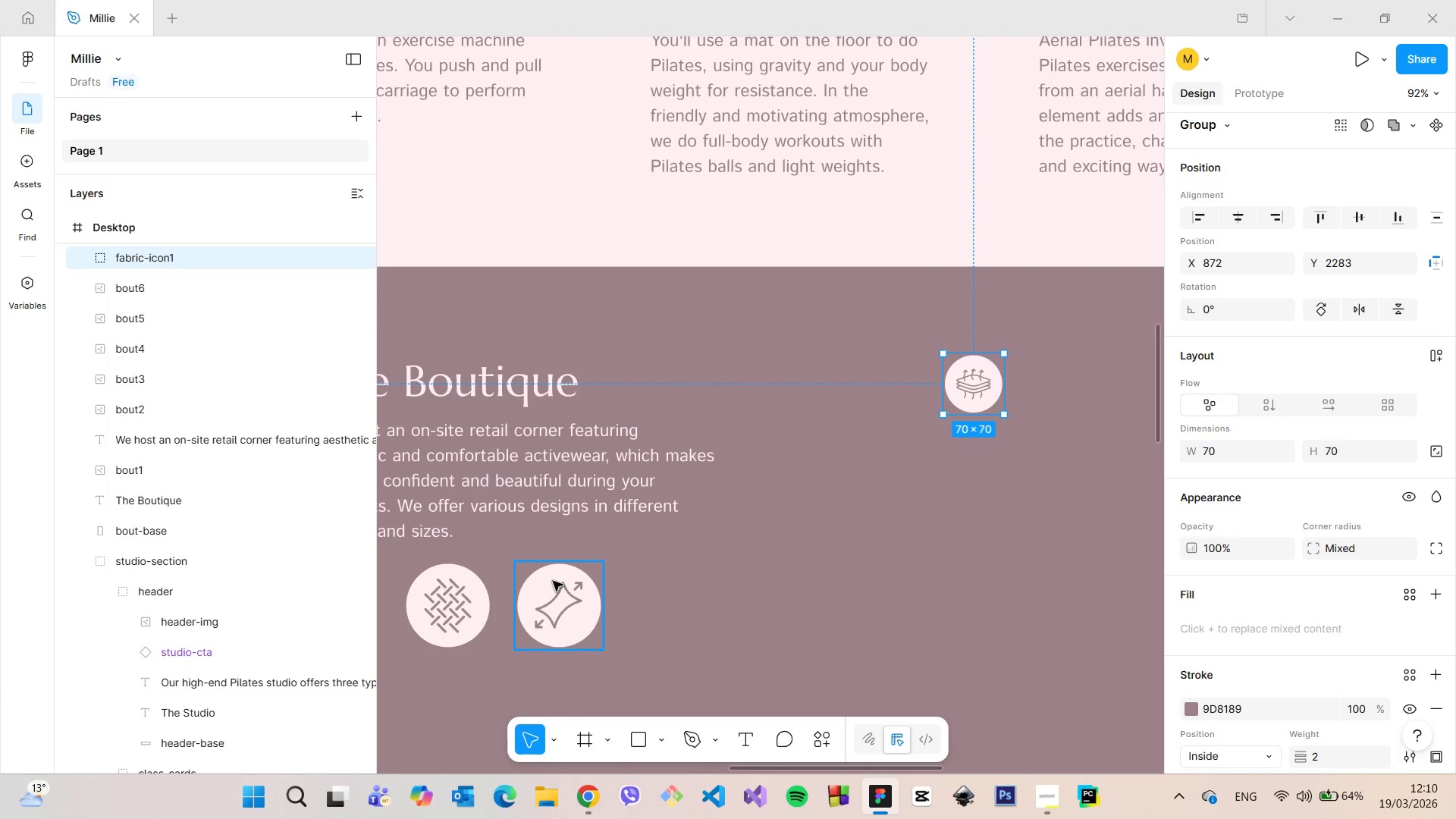 
left_click([553, 594])
 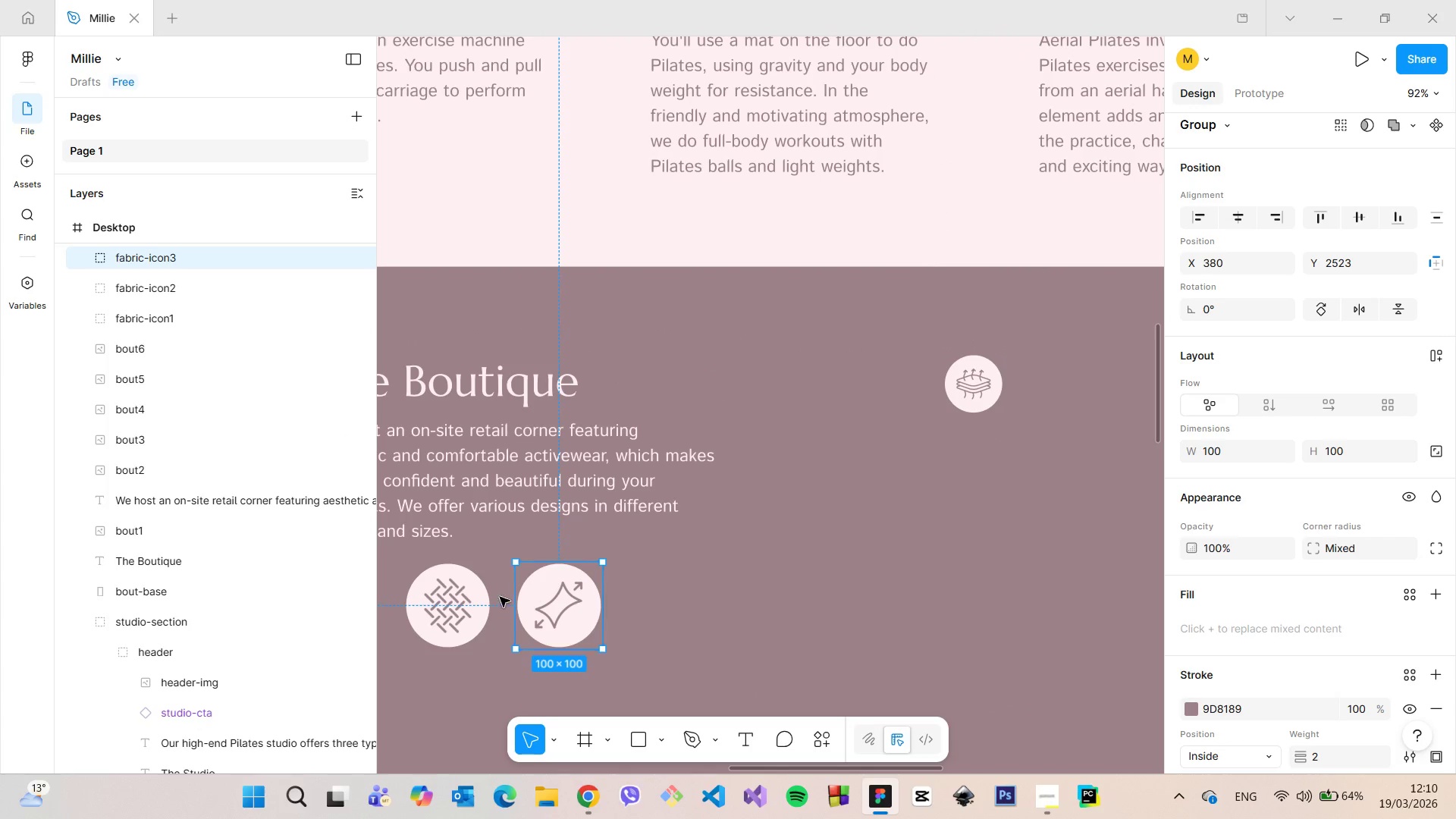 
hold_key(key=ShiftLeft, duration=0.75)
left_click([474, 602])
 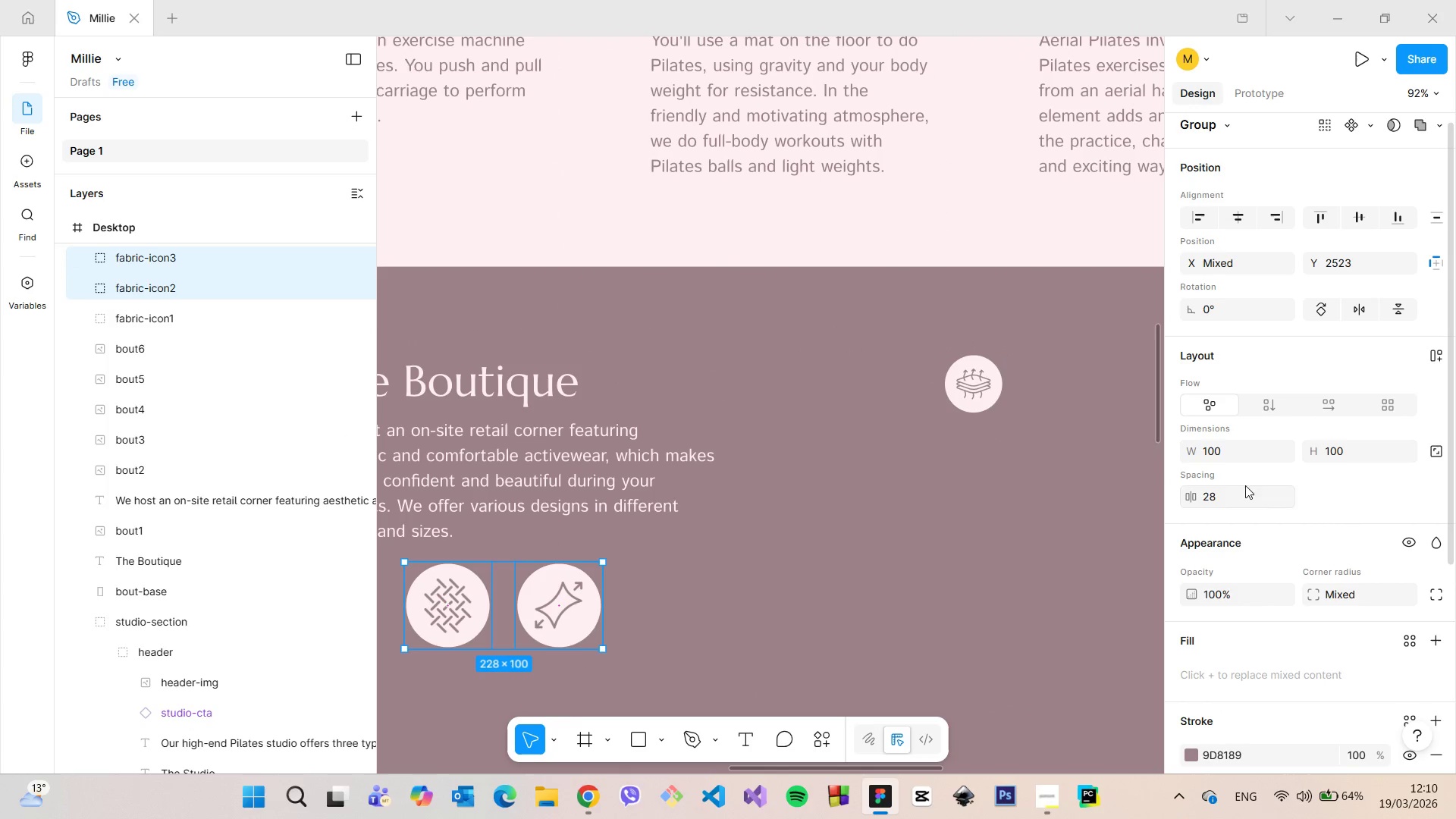 
left_click([1232, 457])
 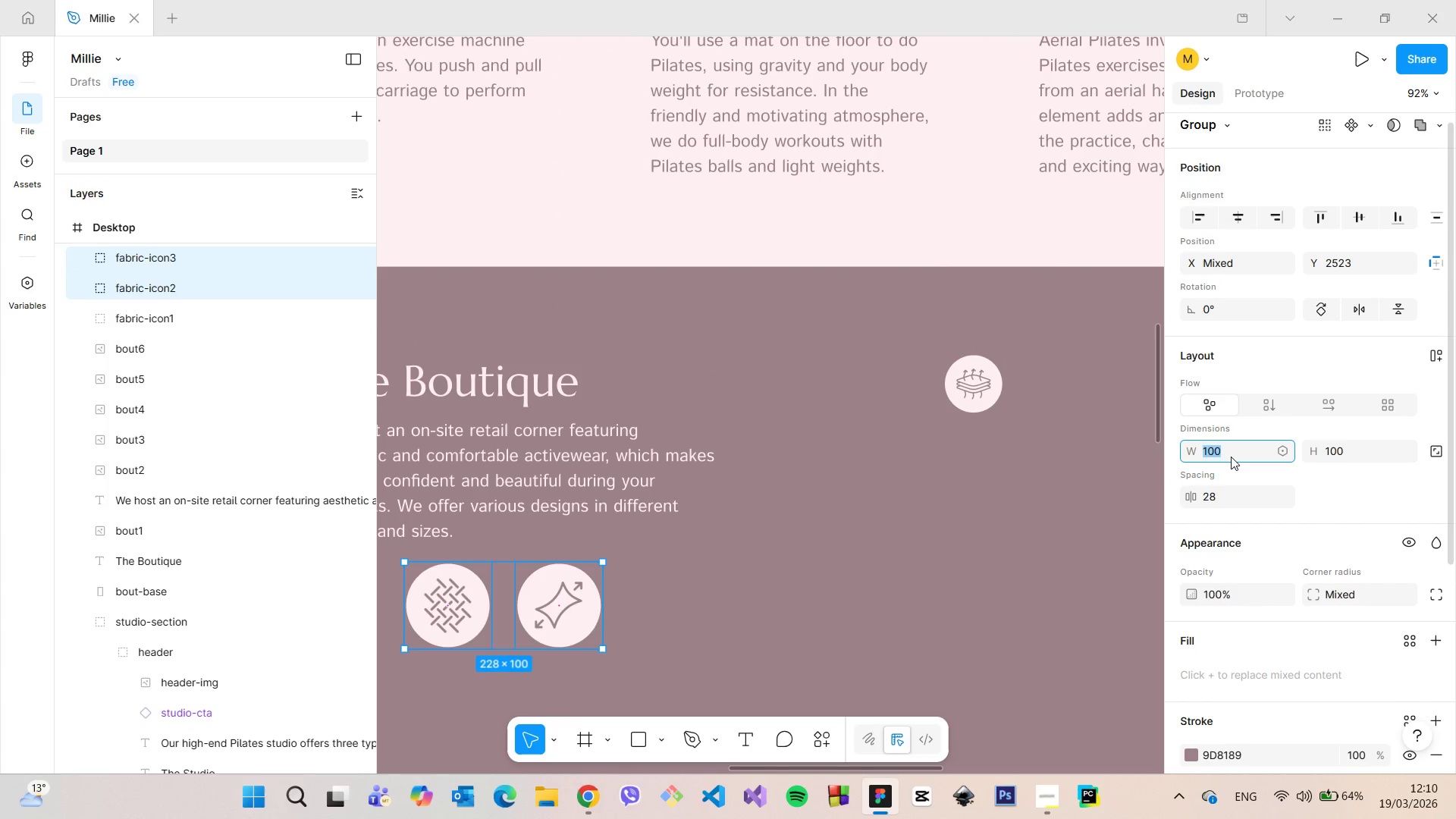 
type(70)
 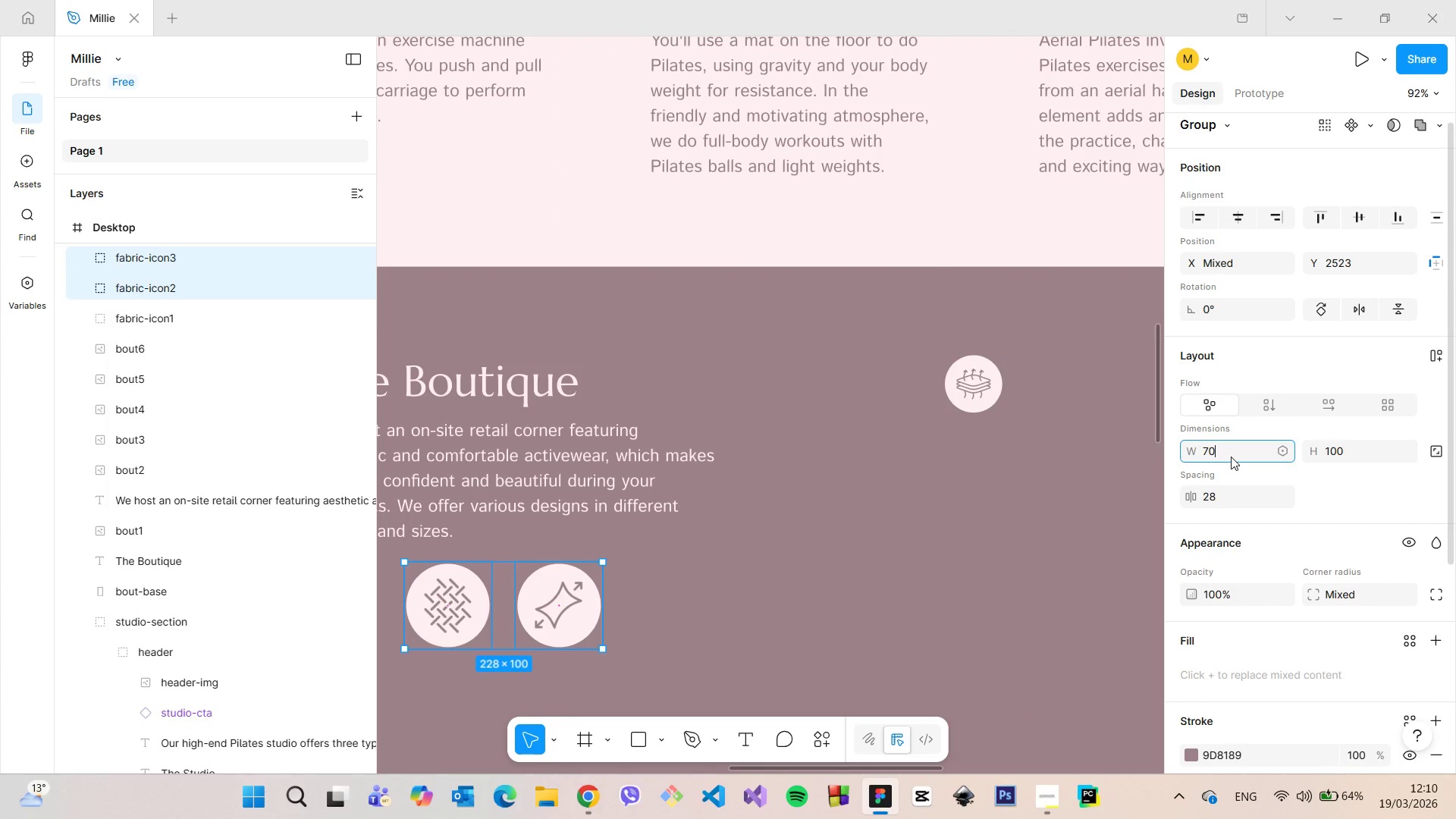 
key(Enter)
 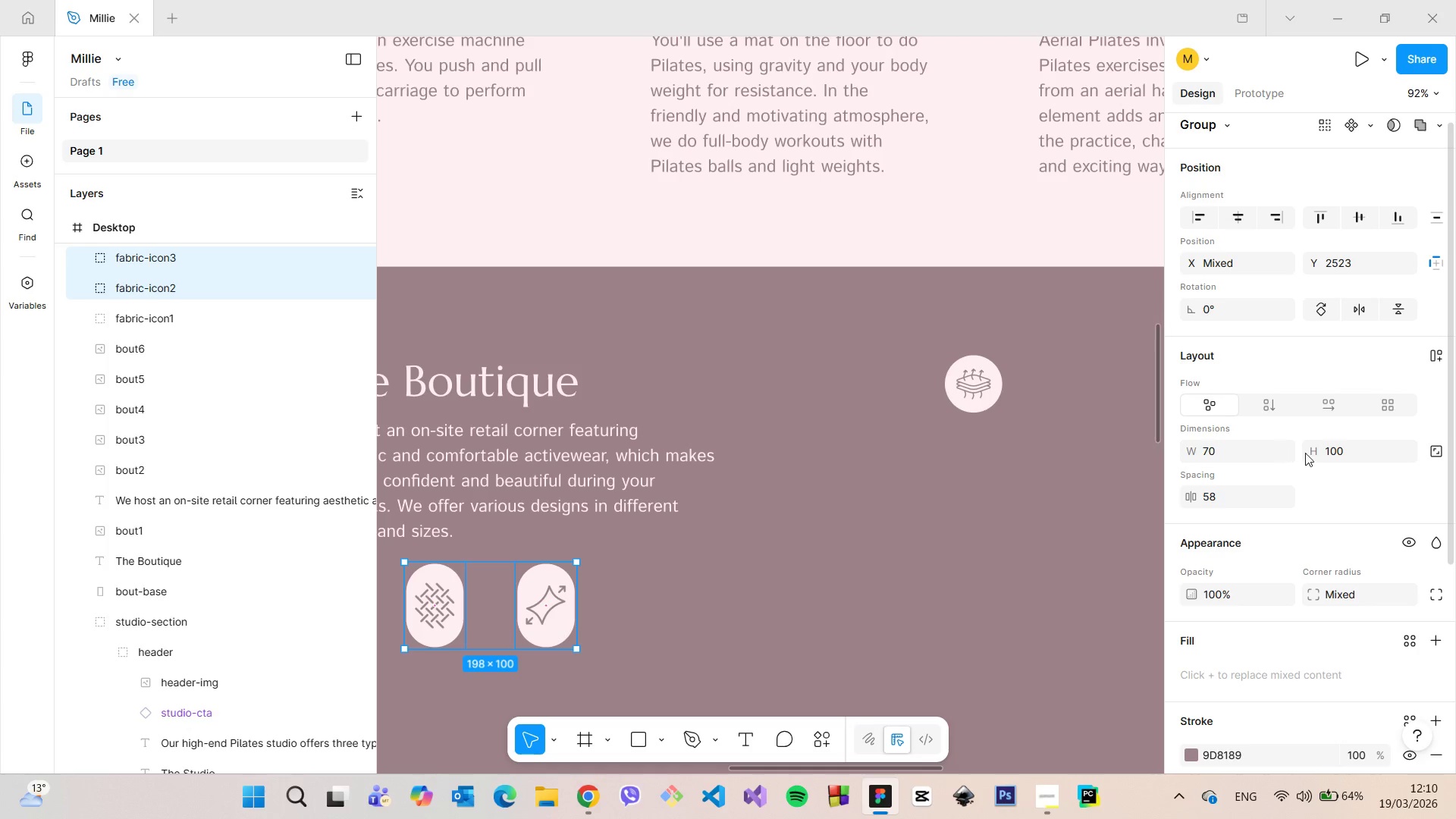 
left_click([1333, 447])
 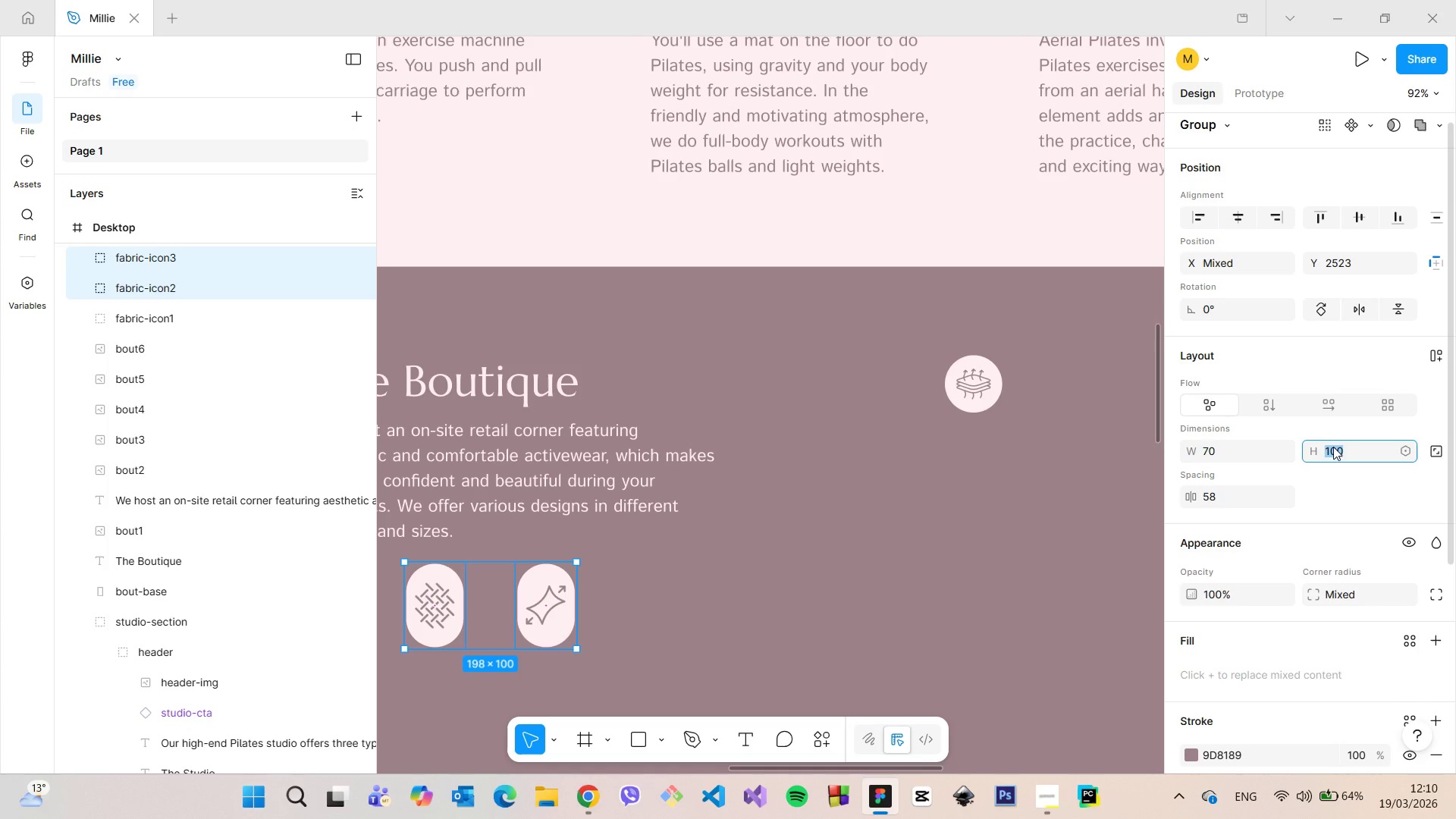 
type(70)
 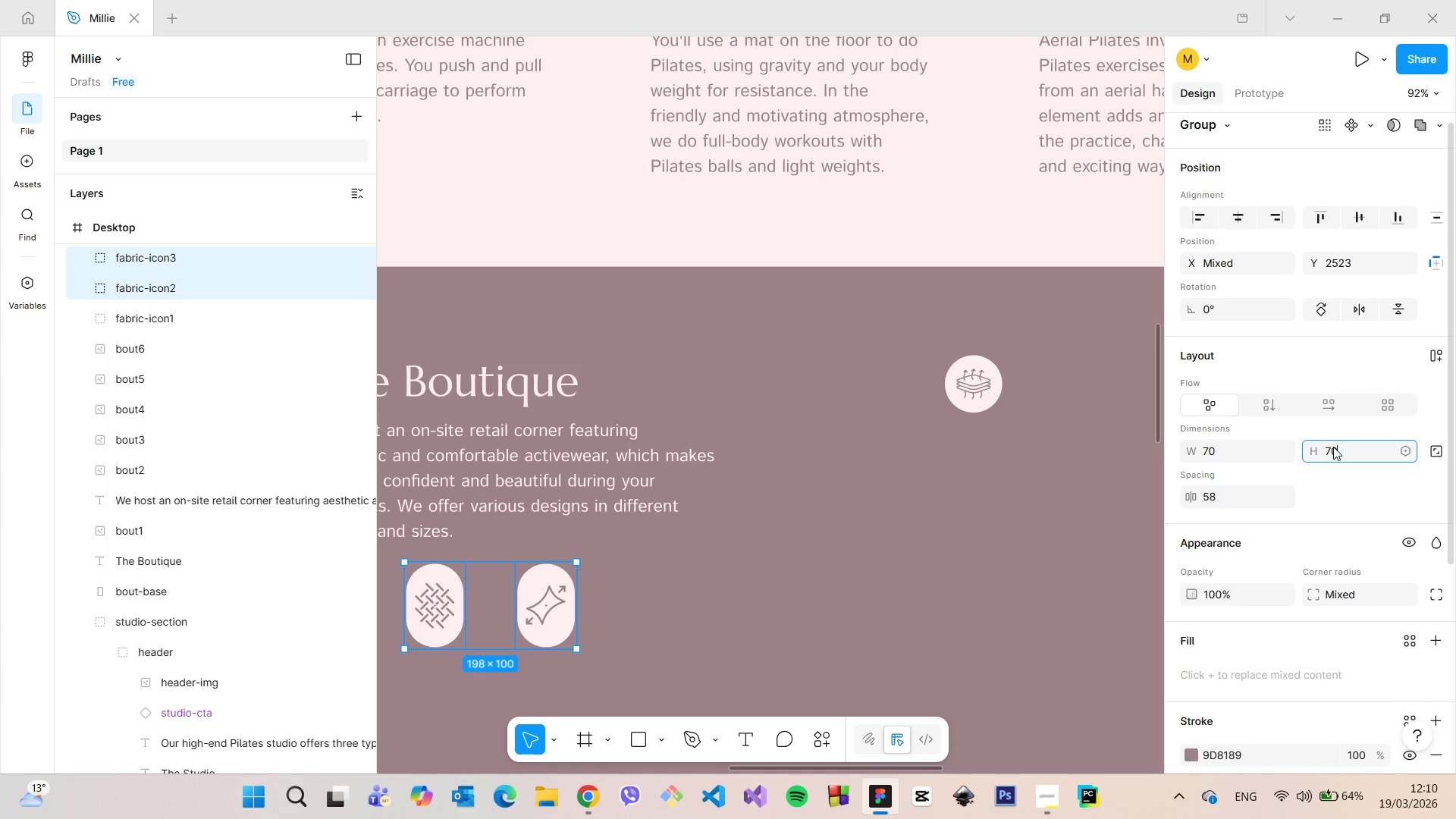 
key(Enter)
 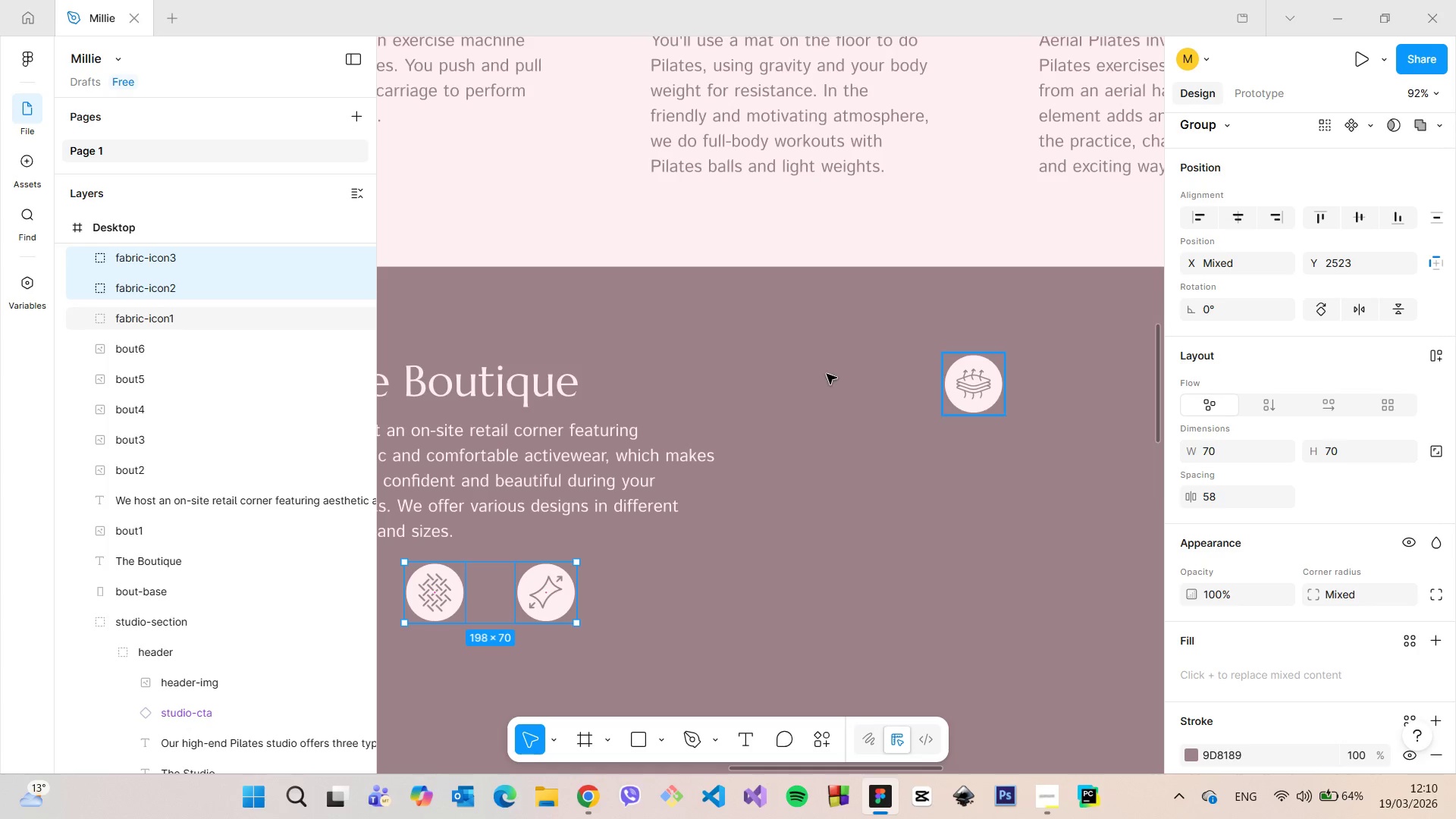 
scroll: coordinate [800, 383], scroll_direction: down, amount: 3.0
 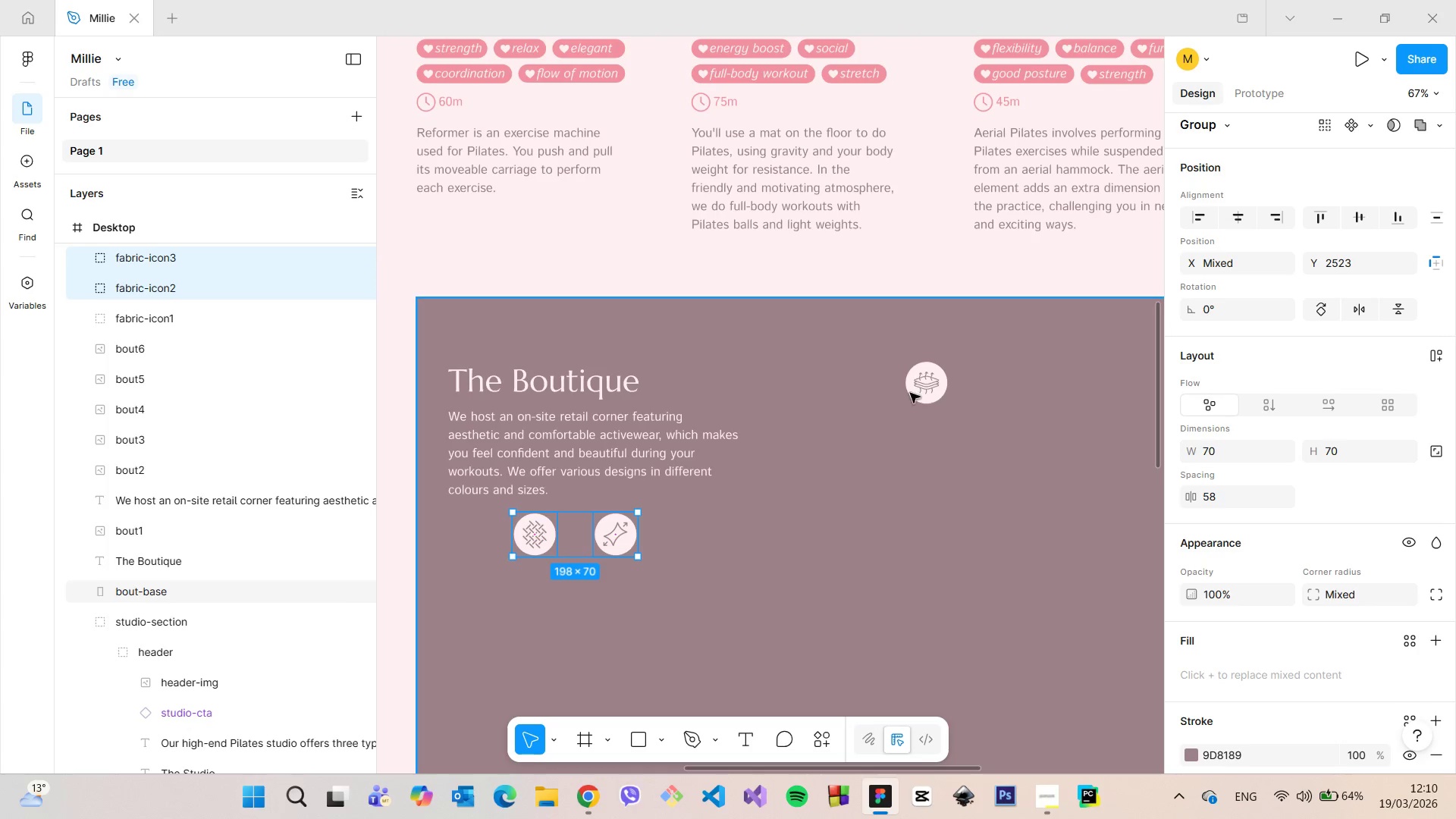 
left_click([916, 390])
 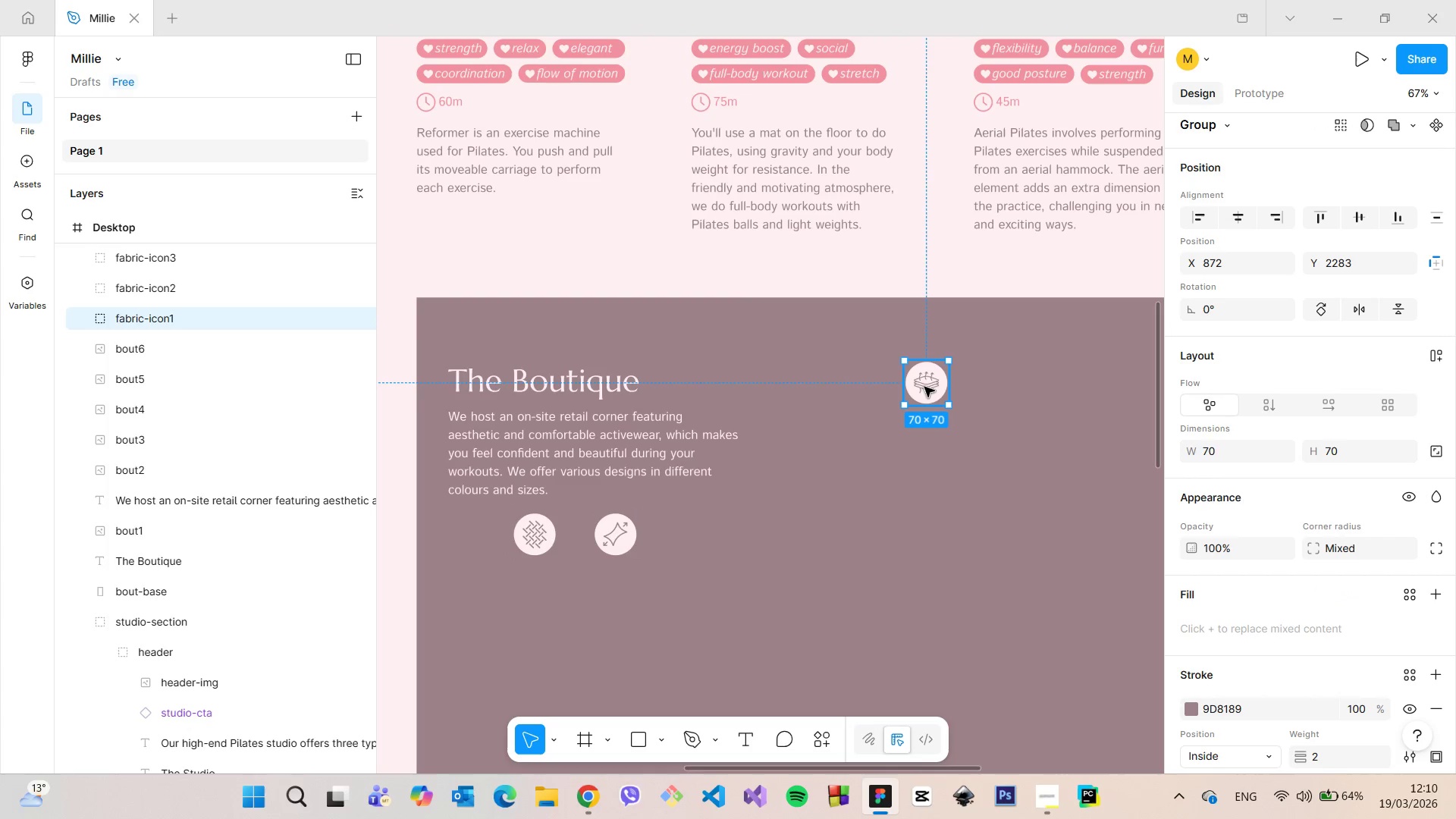 
left_click_drag(start_coordinate=[925, 383], to_coordinate=[879, 383])
 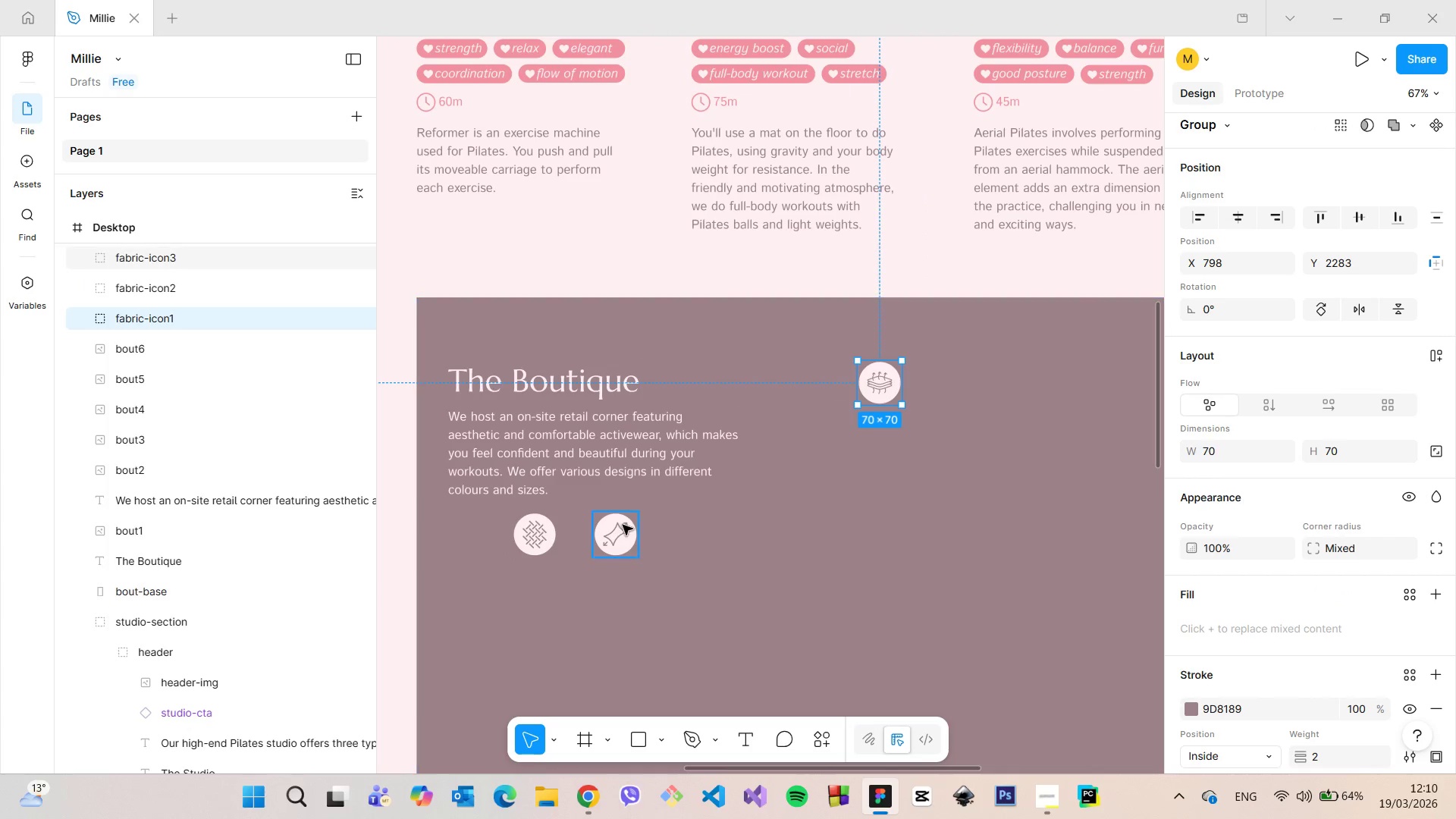 
left_click([619, 528])
 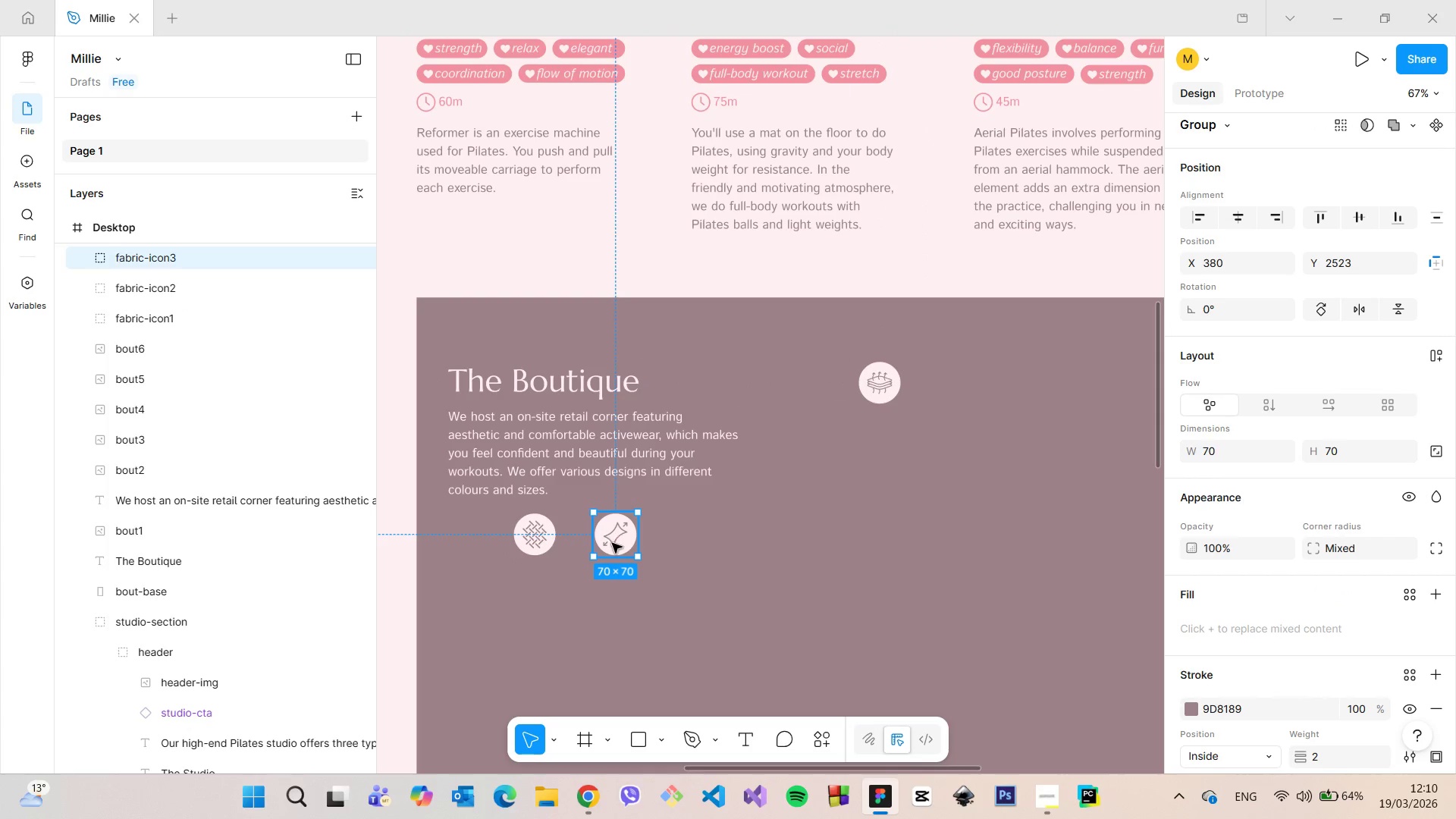 
left_click_drag(start_coordinate=[612, 544], to_coordinate=[877, 448])
 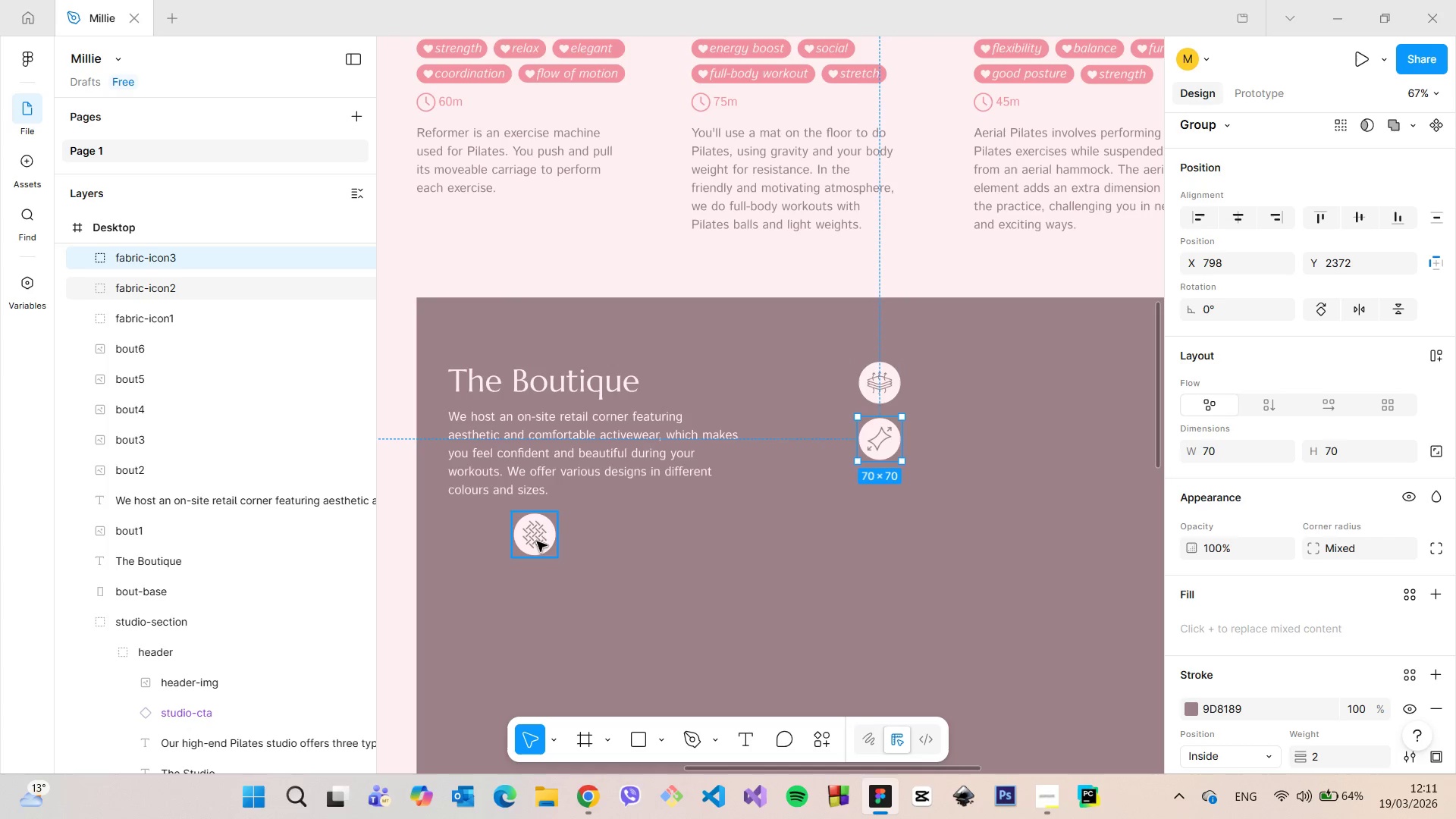 
left_click([533, 541])
 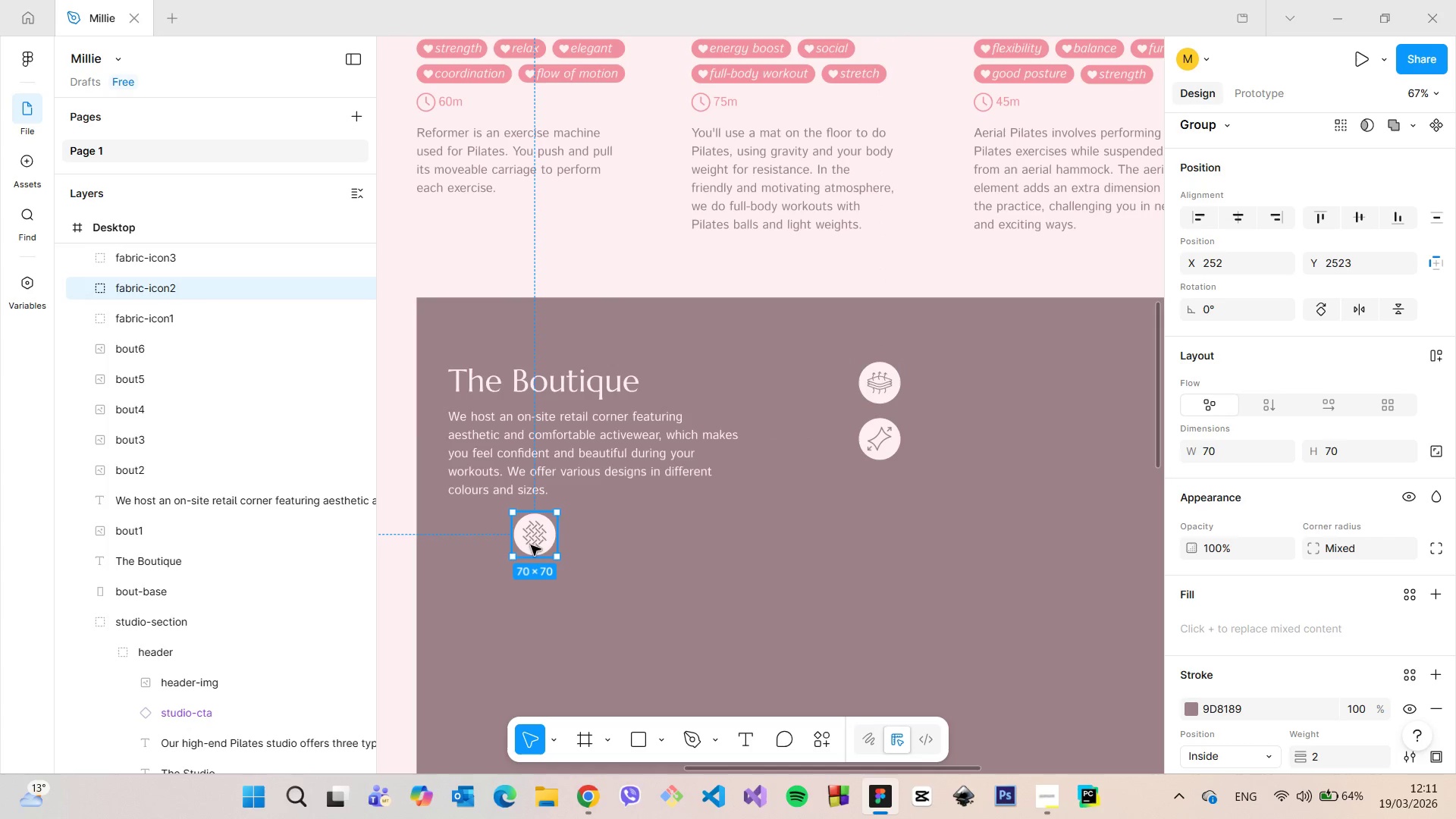 
left_click_drag(start_coordinate=[531, 545], to_coordinate=[877, 505])
 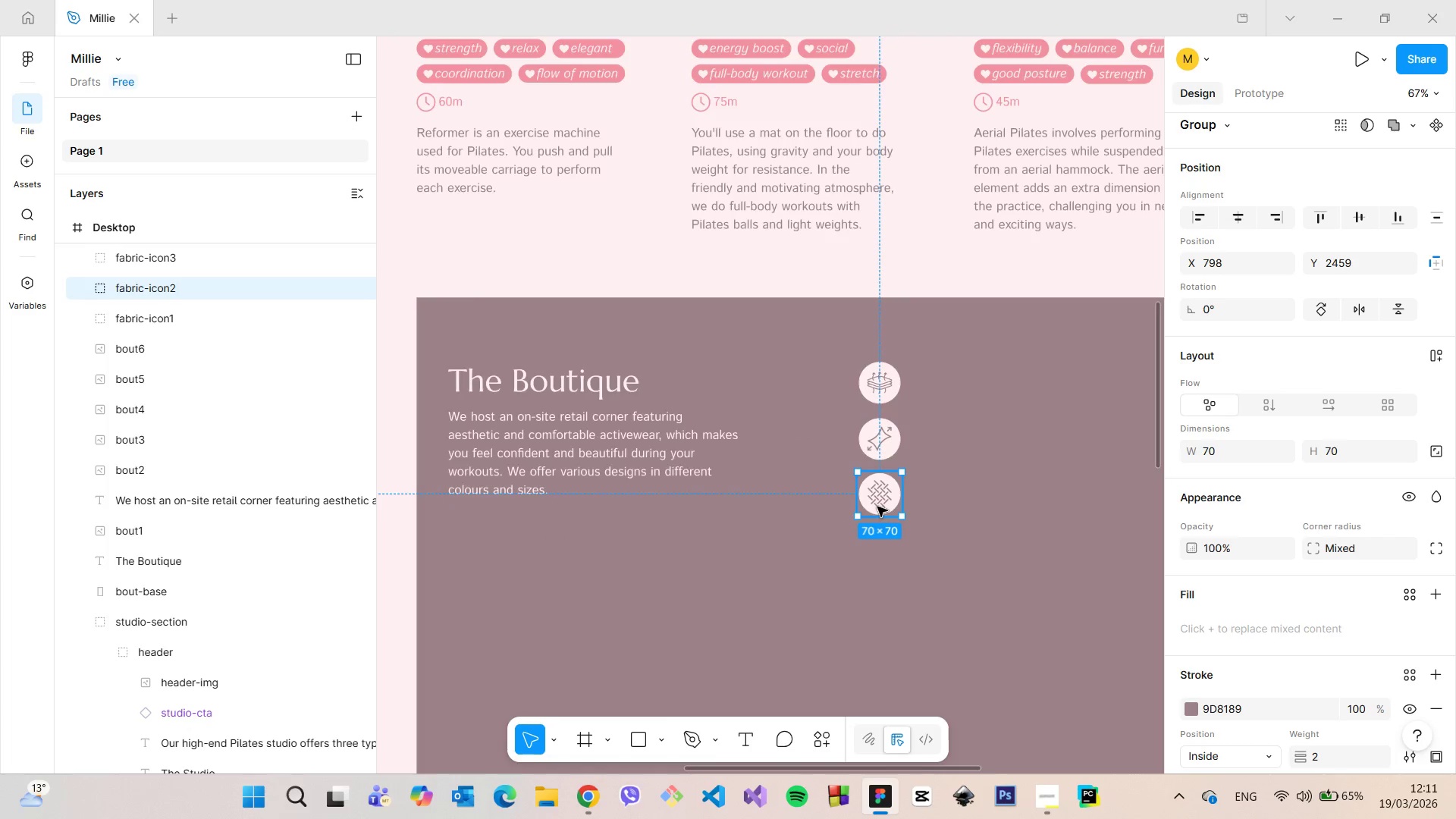 
scroll: coordinate [877, 507], scroll_direction: down, amount: 5.0
 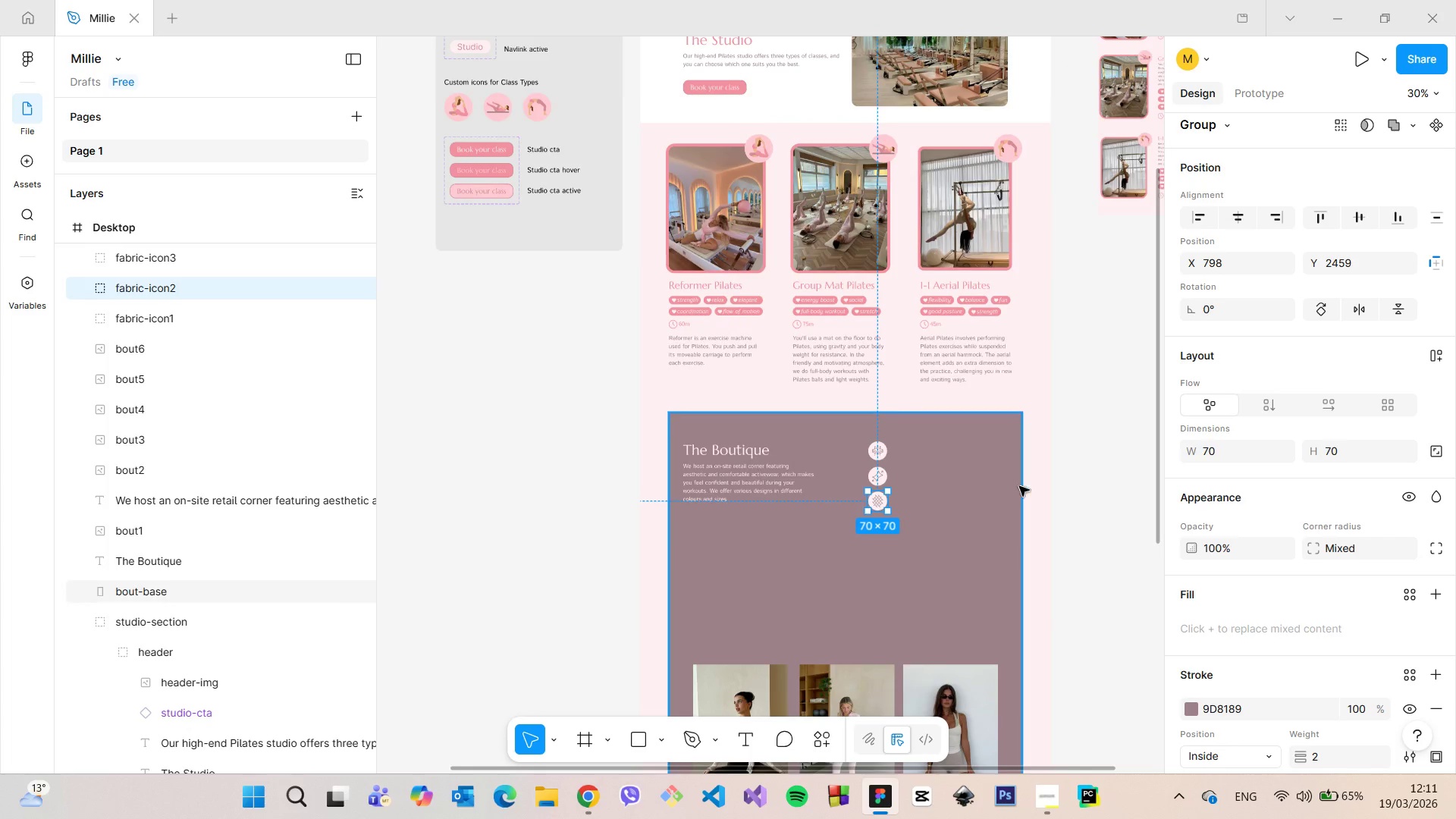 
left_click([1062, 486])
 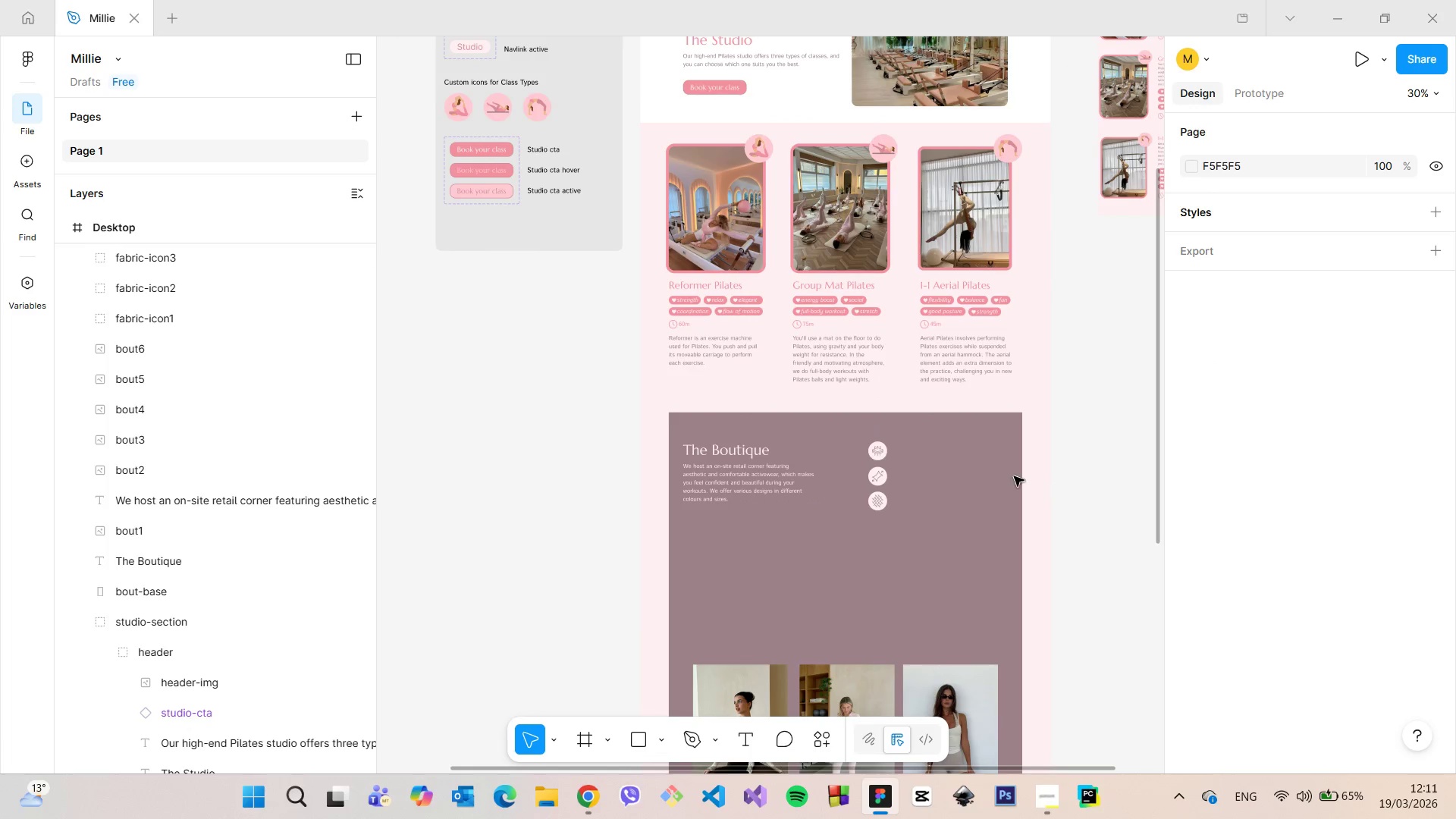 
scroll: coordinate [1009, 472], scroll_direction: up, amount: 8.0
 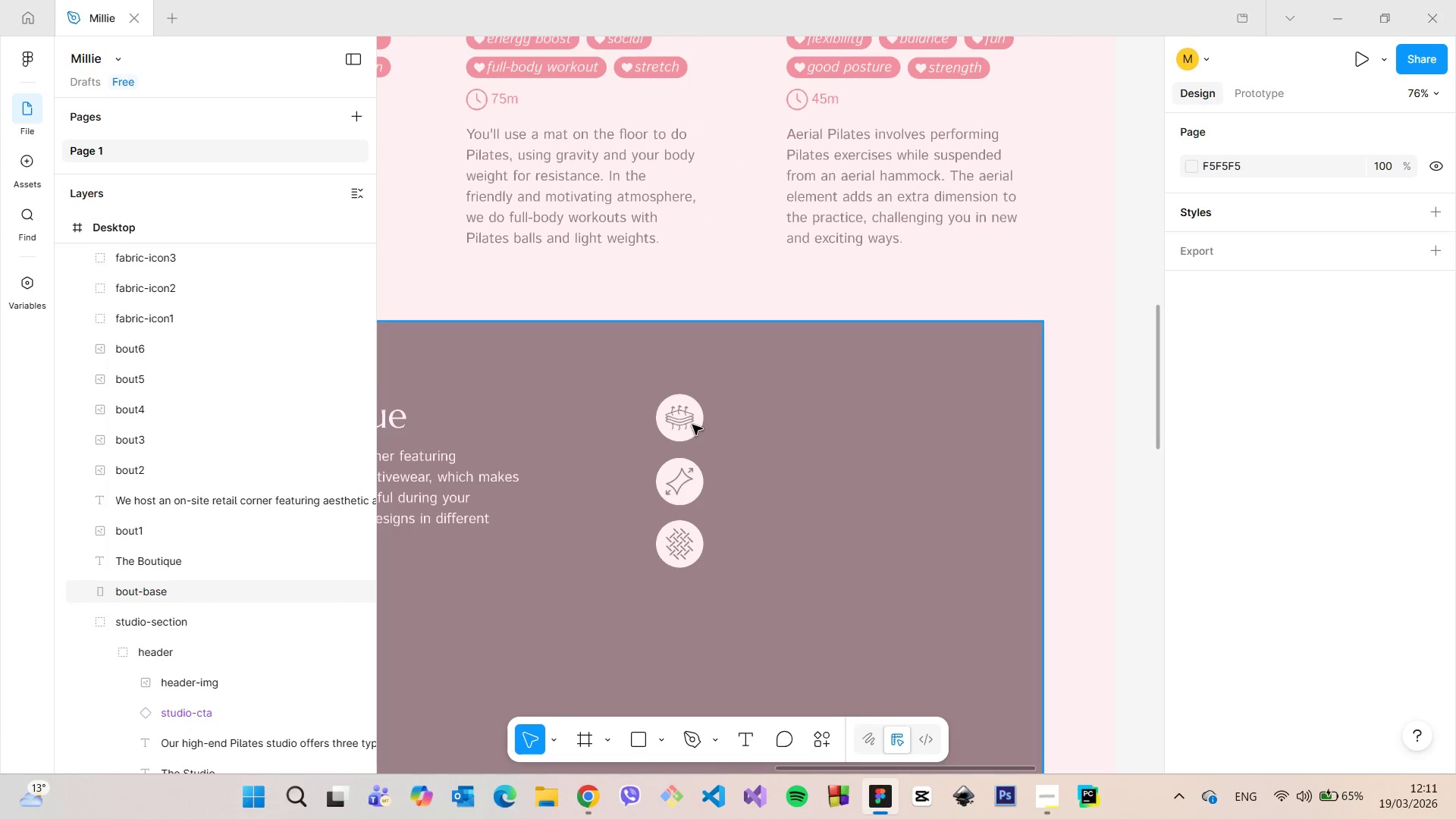 
left_click([683, 422])
 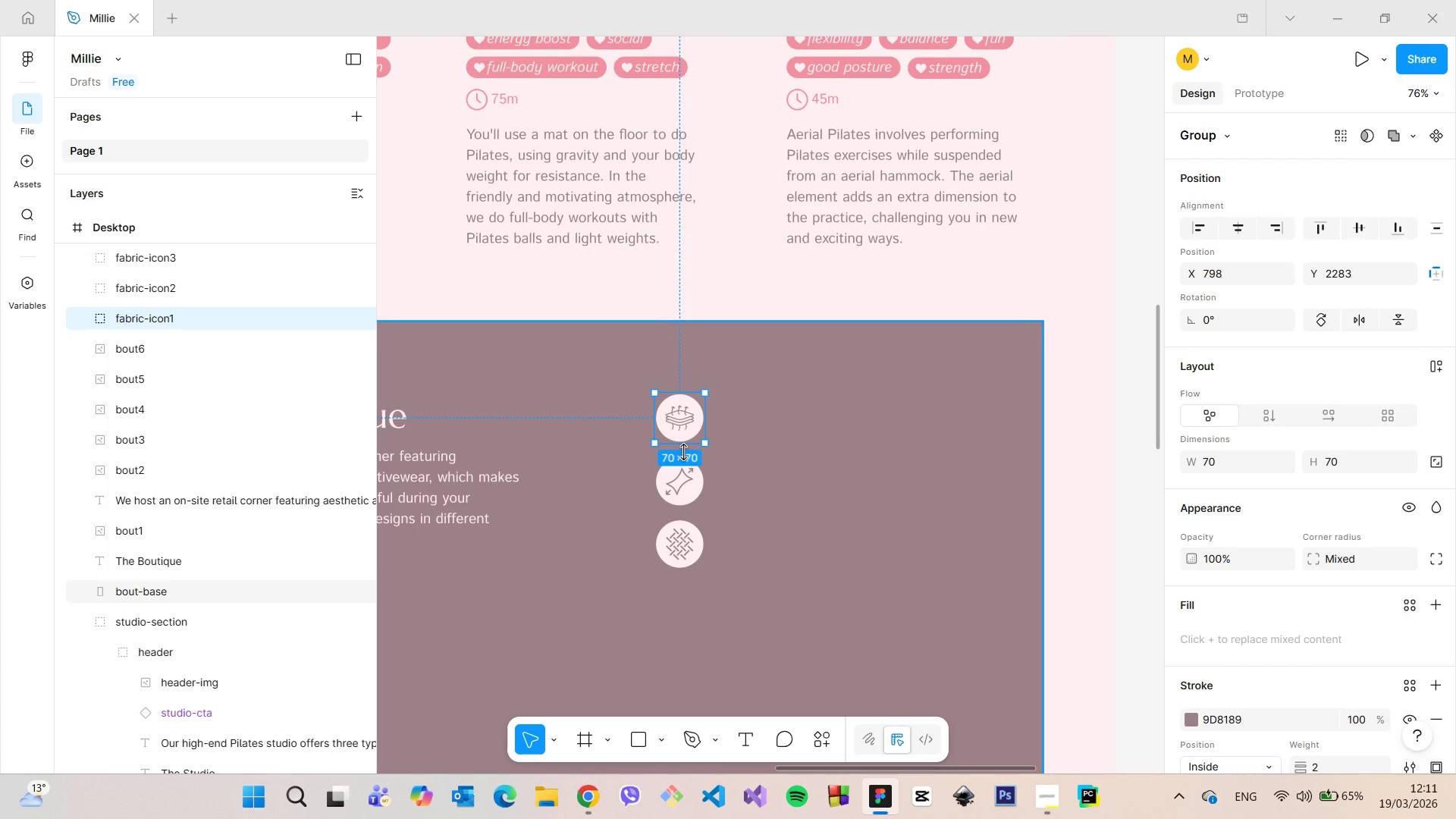 
hold_key(key=AltLeft, duration=0.56)
 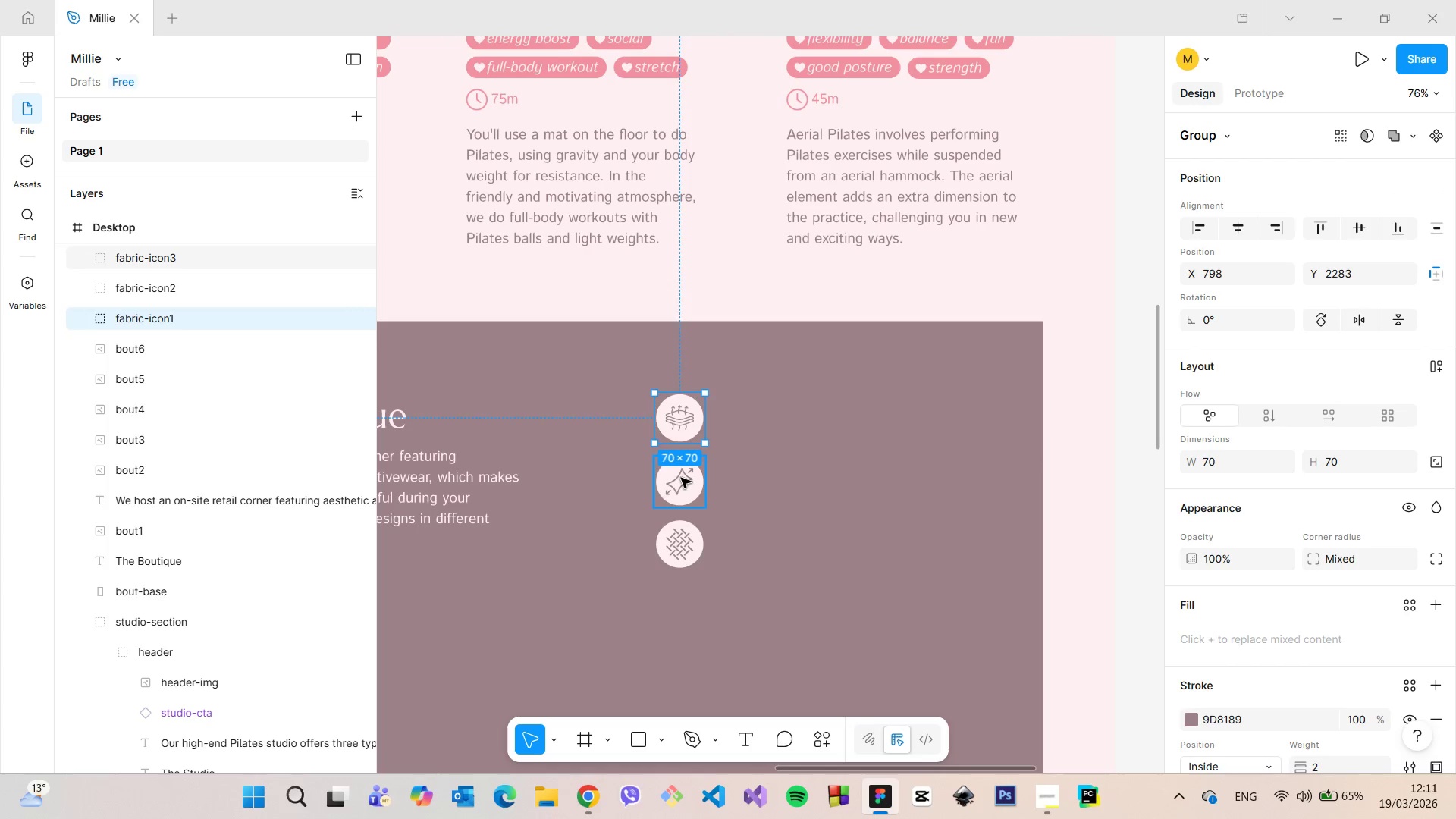 
left_click([681, 478])
 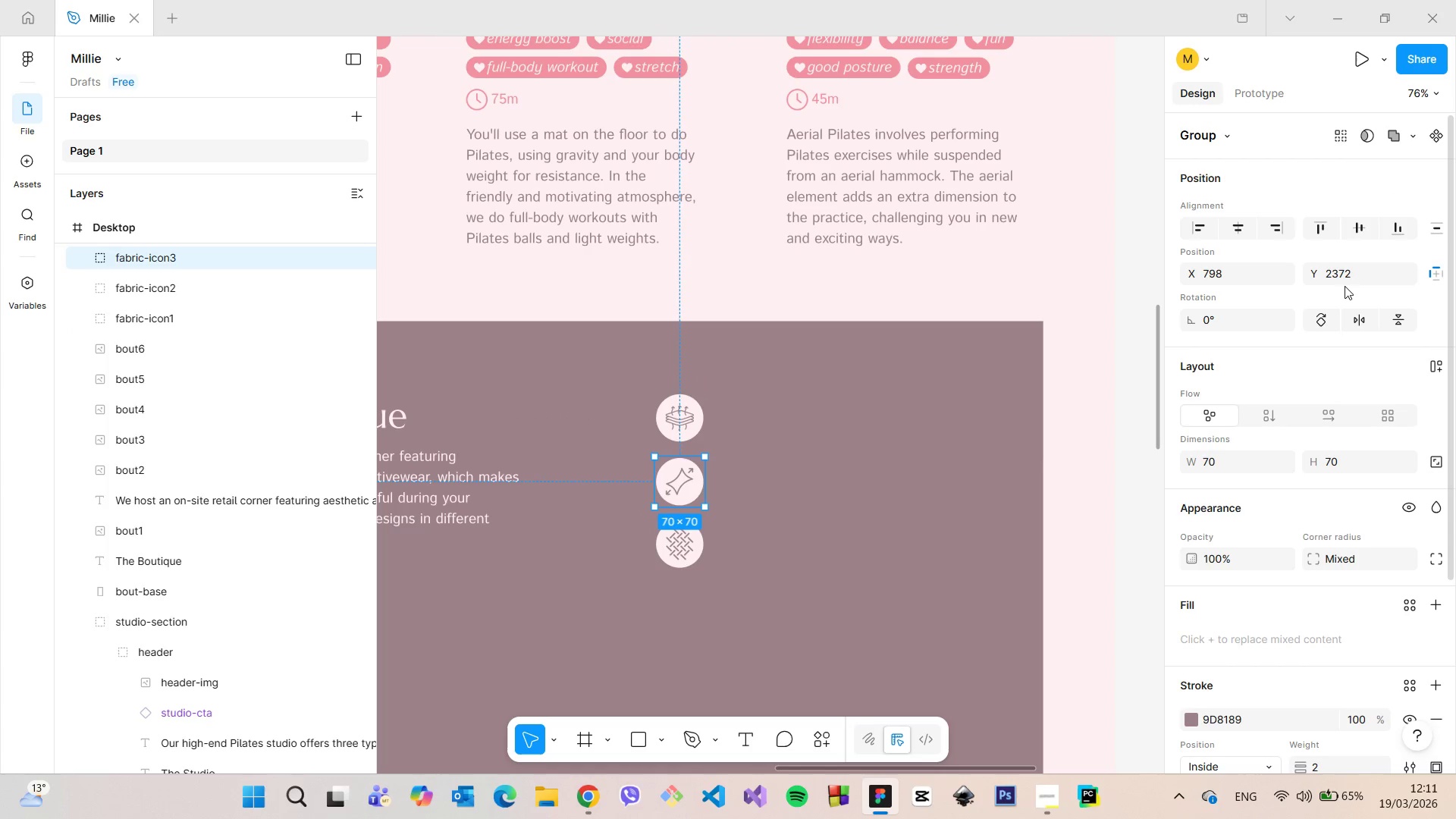 
left_click([1348, 278])
 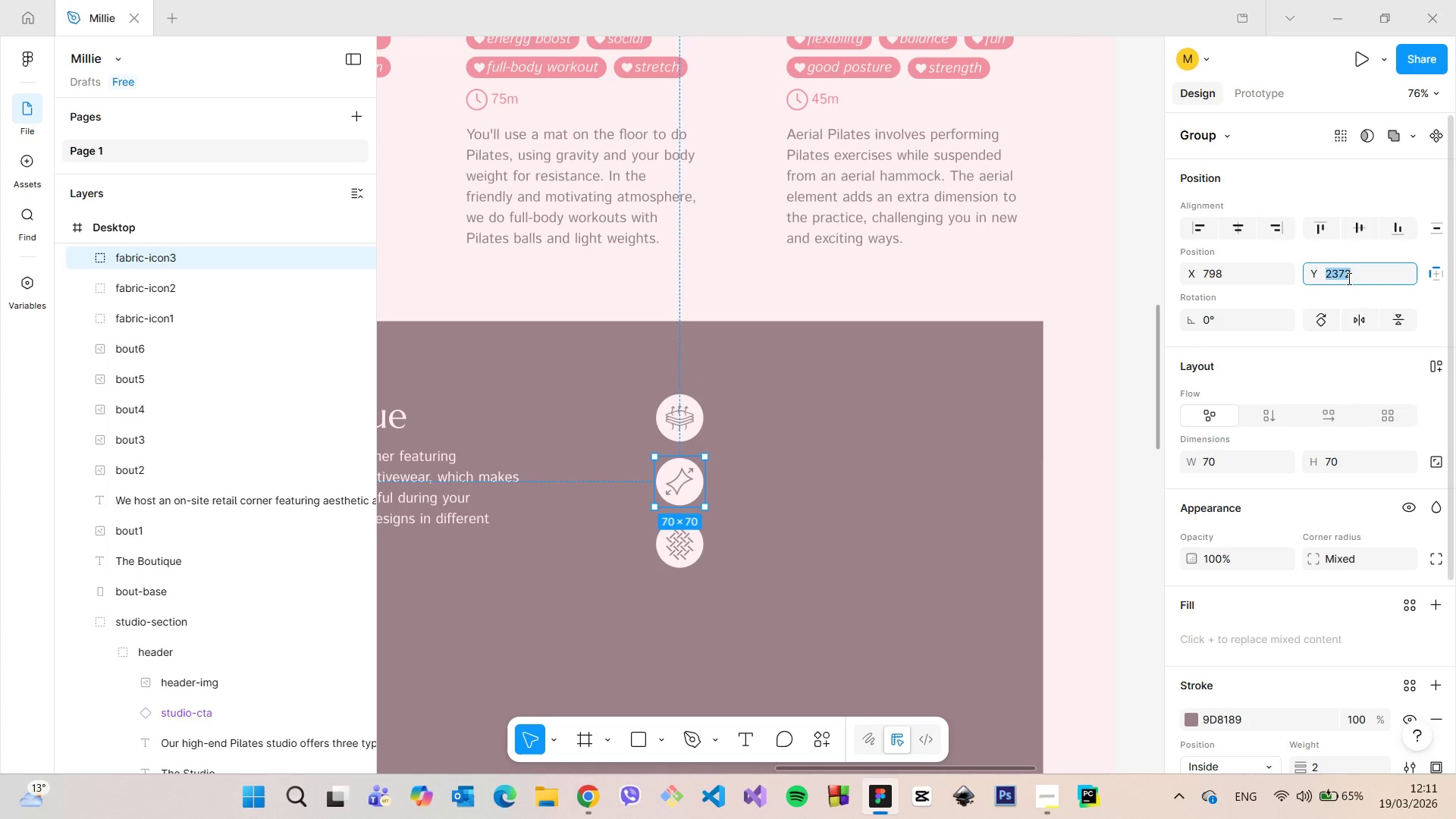 
key(ArrowUp)
 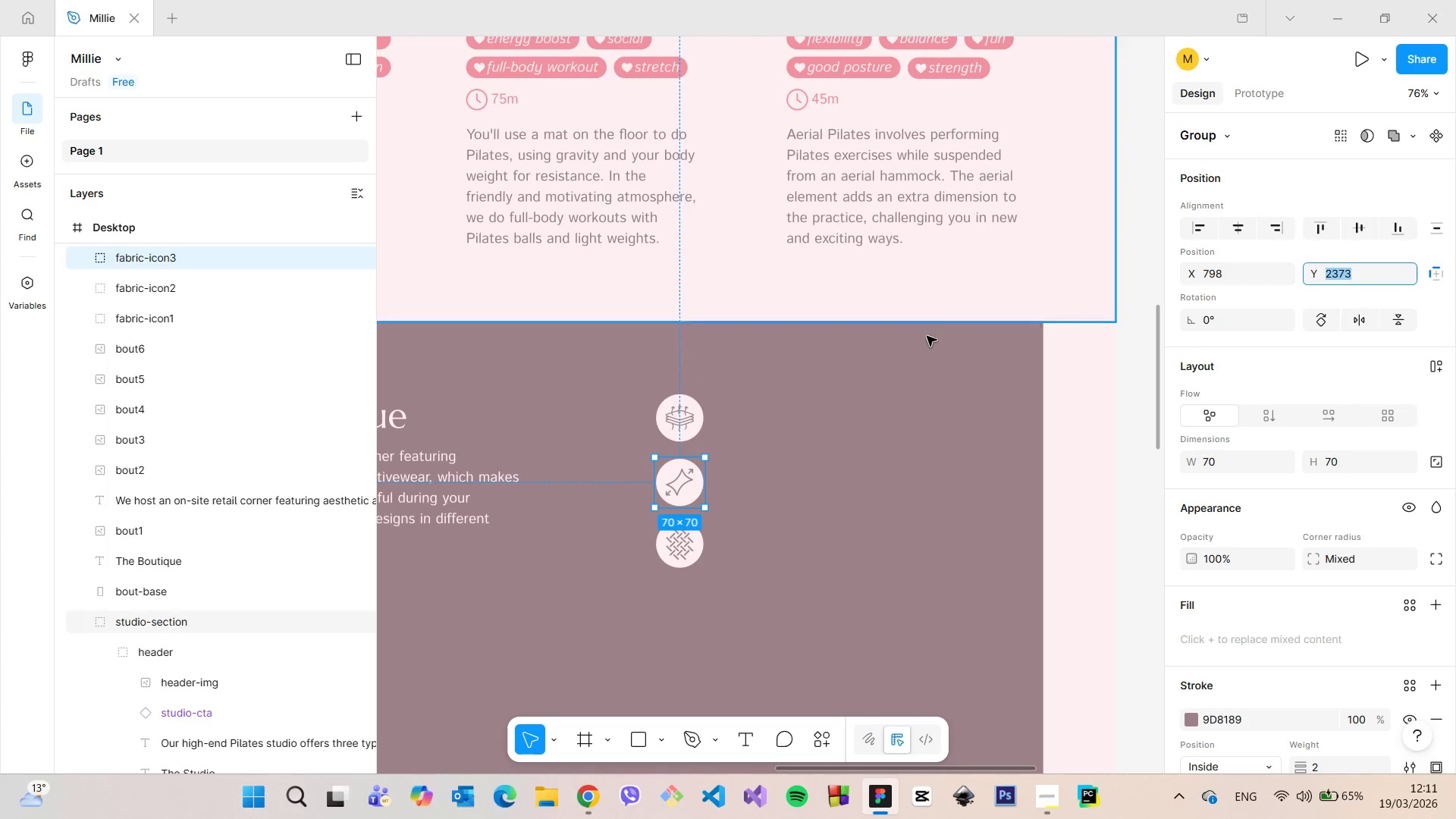 
hold_key(key=AltLeft, duration=0.69)
 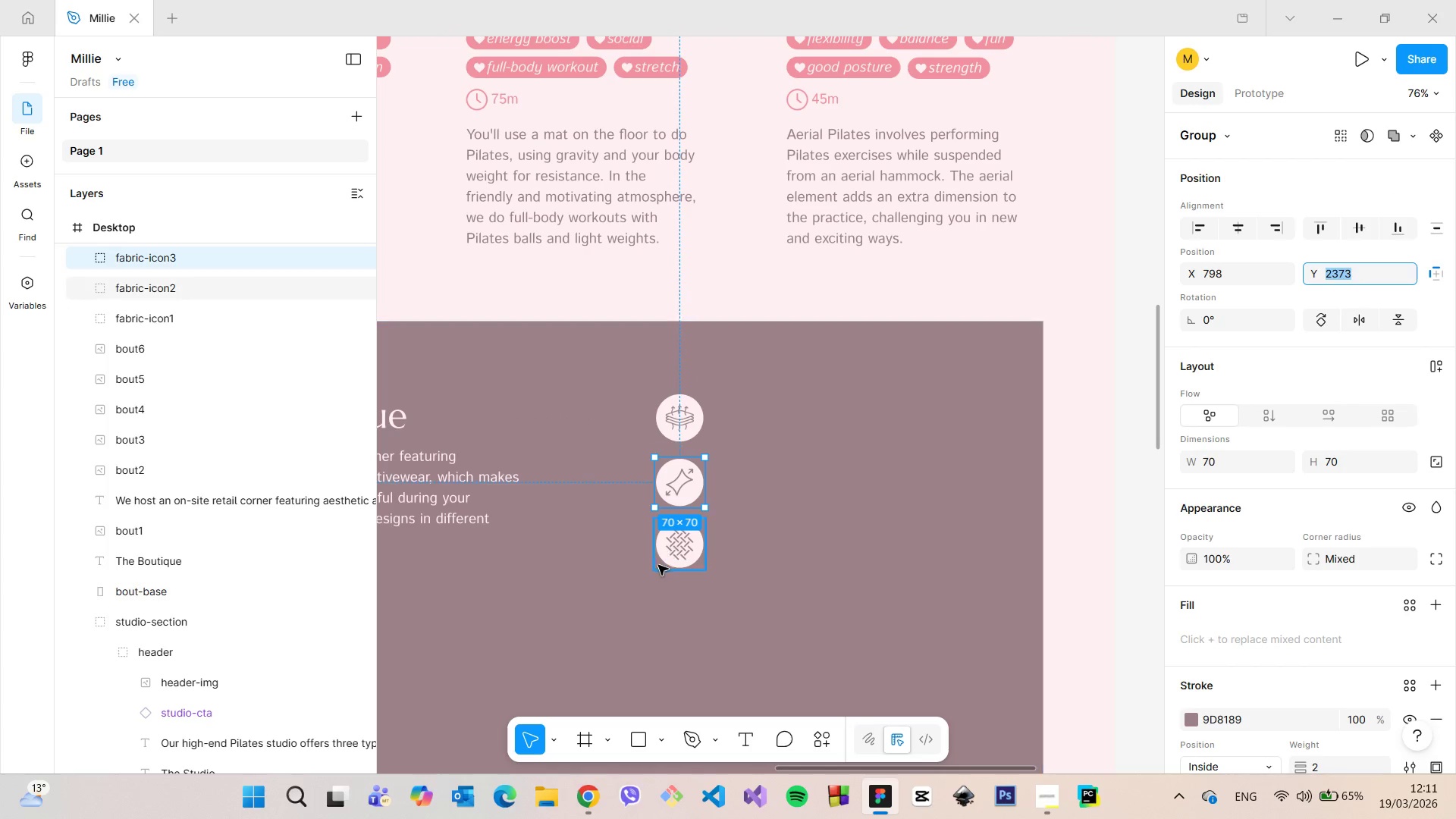 
left_click([658, 565])
 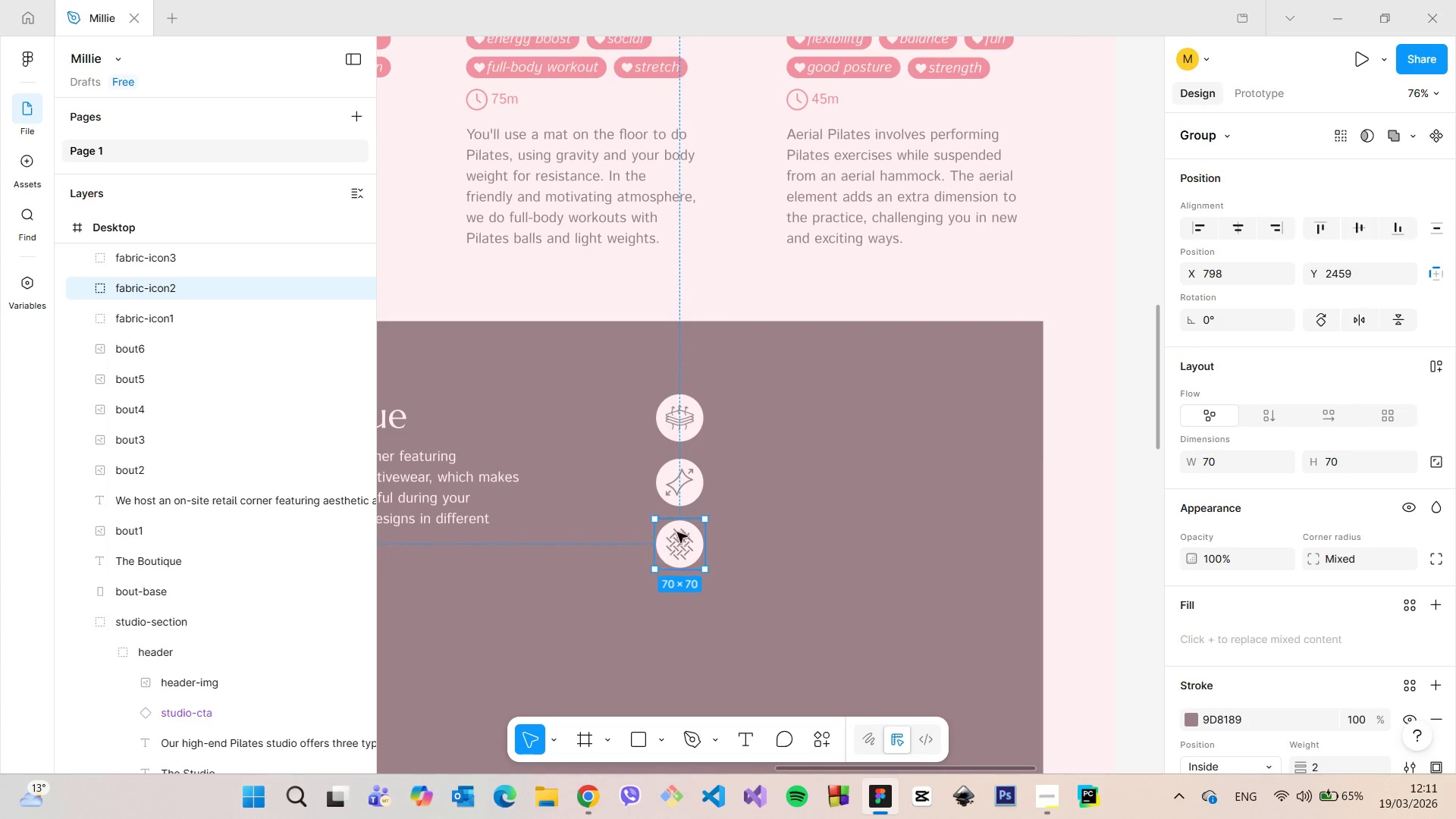 
hold_key(key=AltLeft, duration=0.83)
 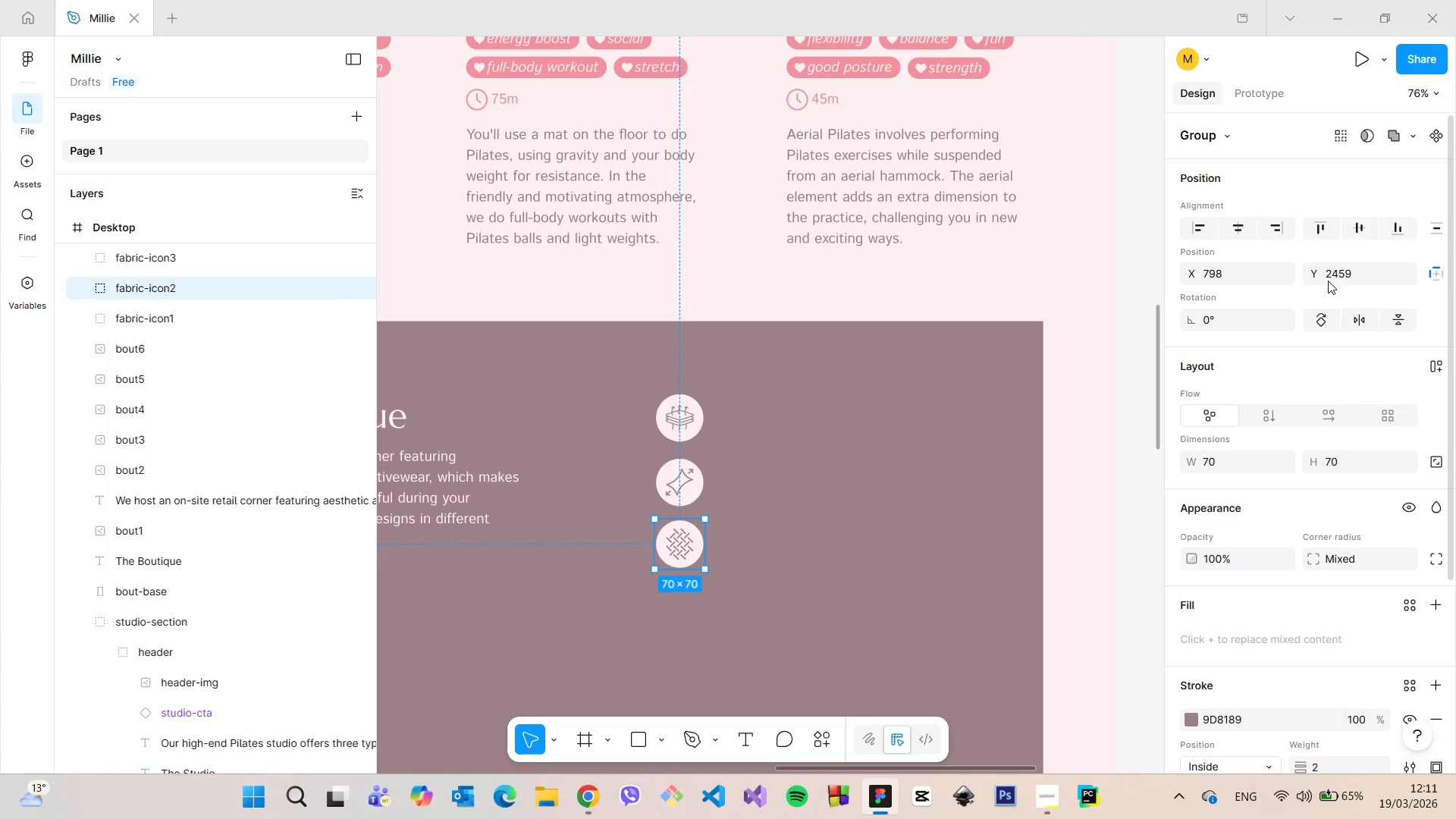 
left_click([1335, 275])
 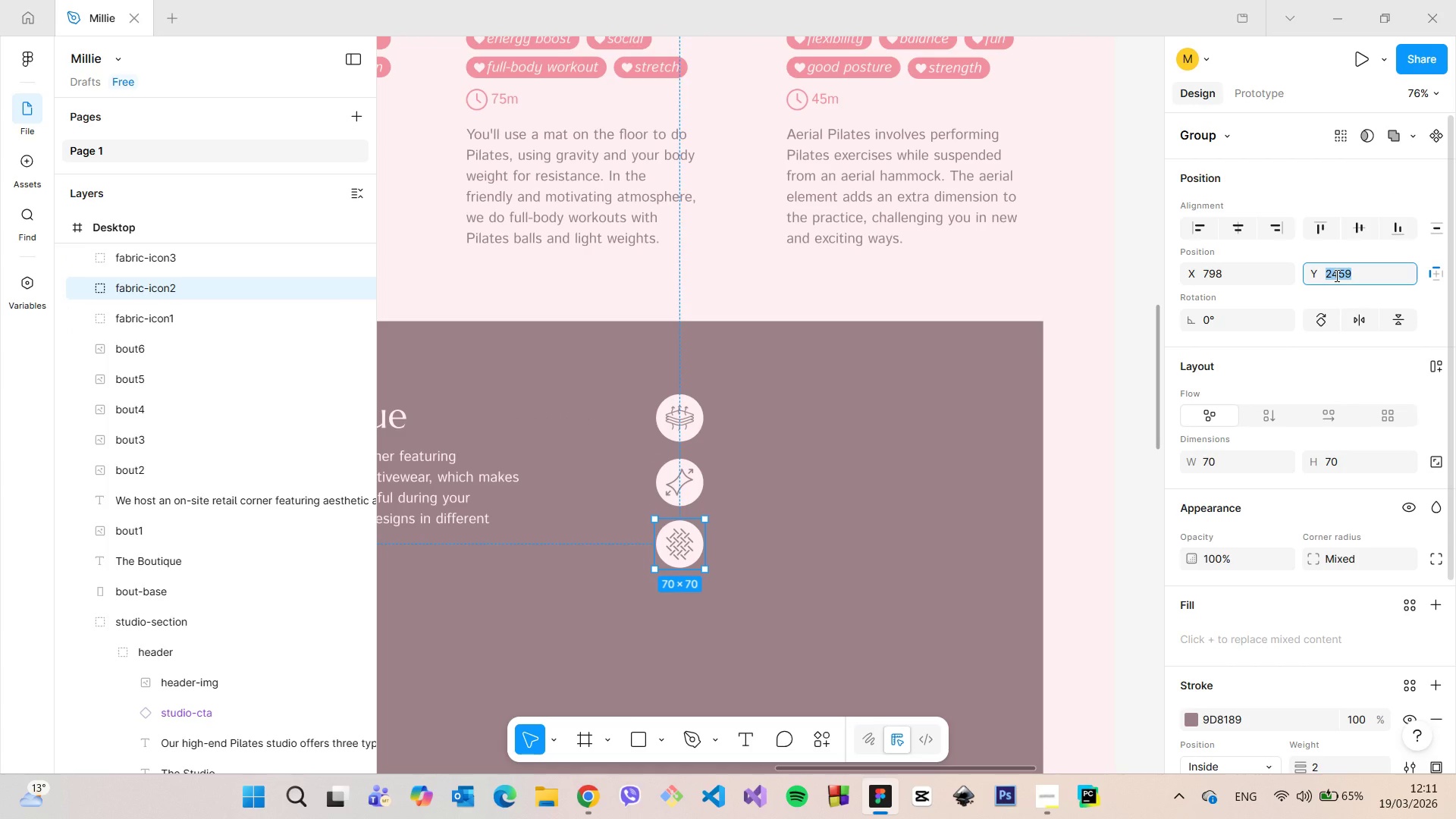 
key(ArrowUp)
 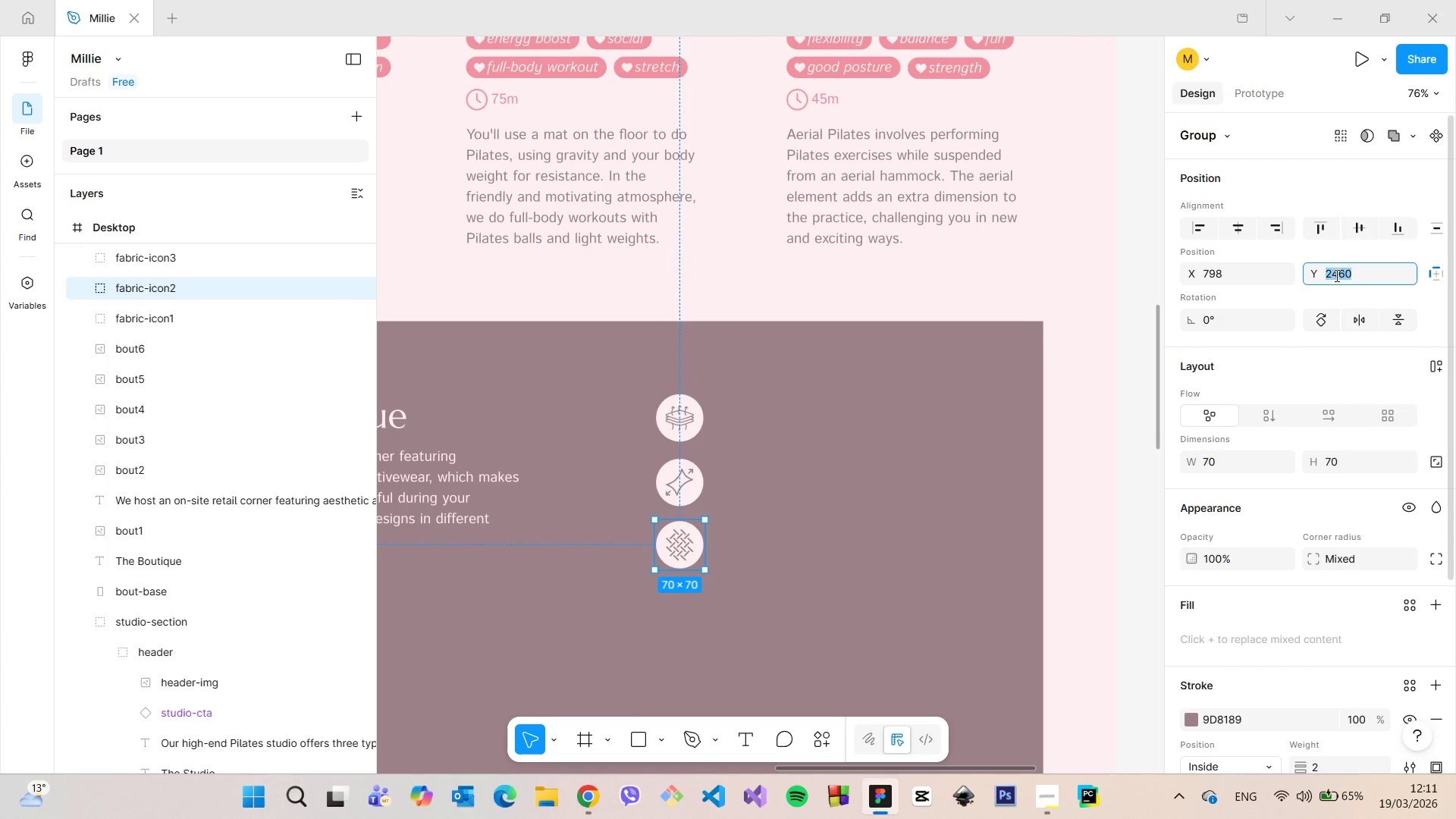 
key(ArrowUp)
 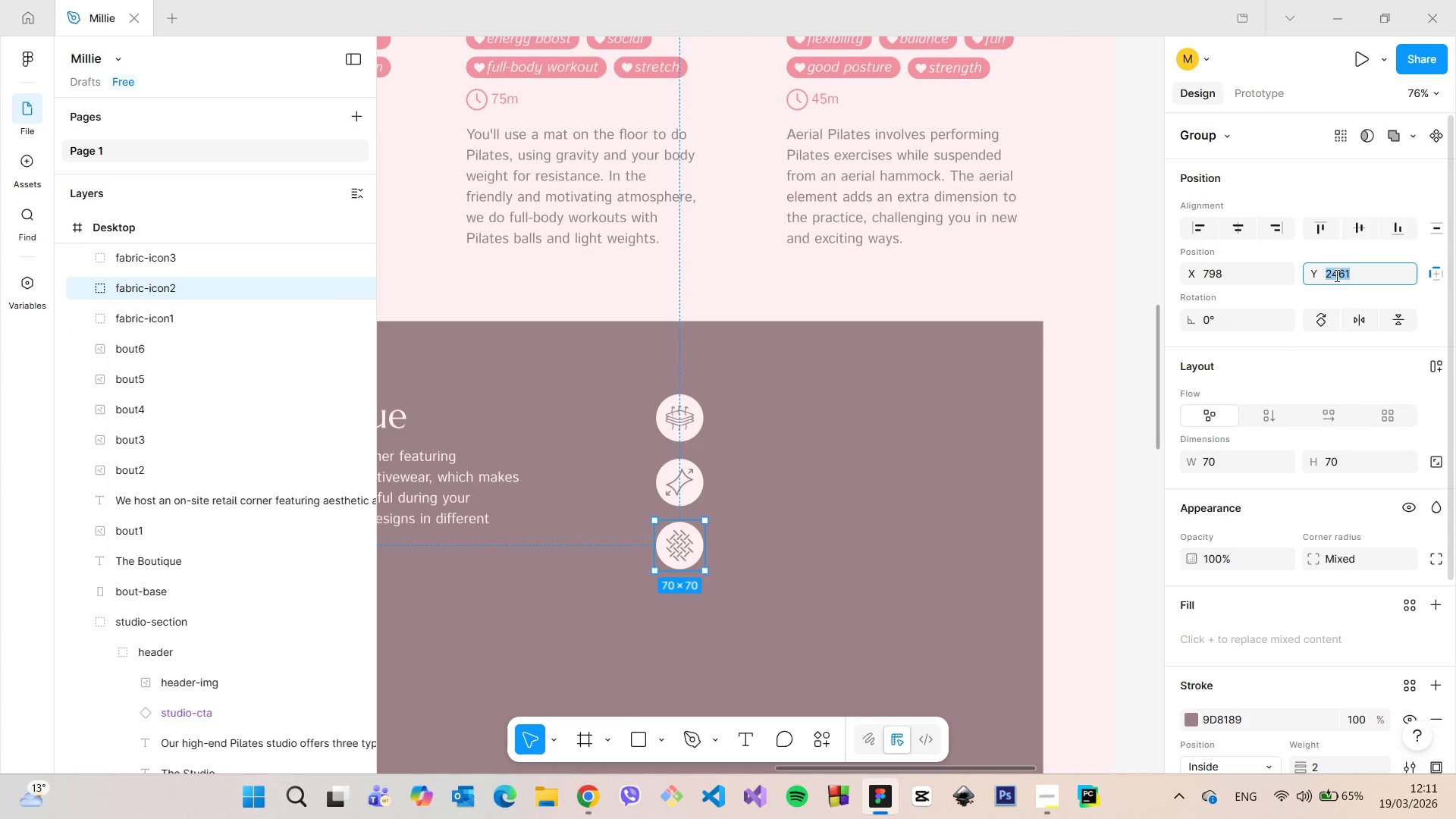 
key(ArrowUp)
 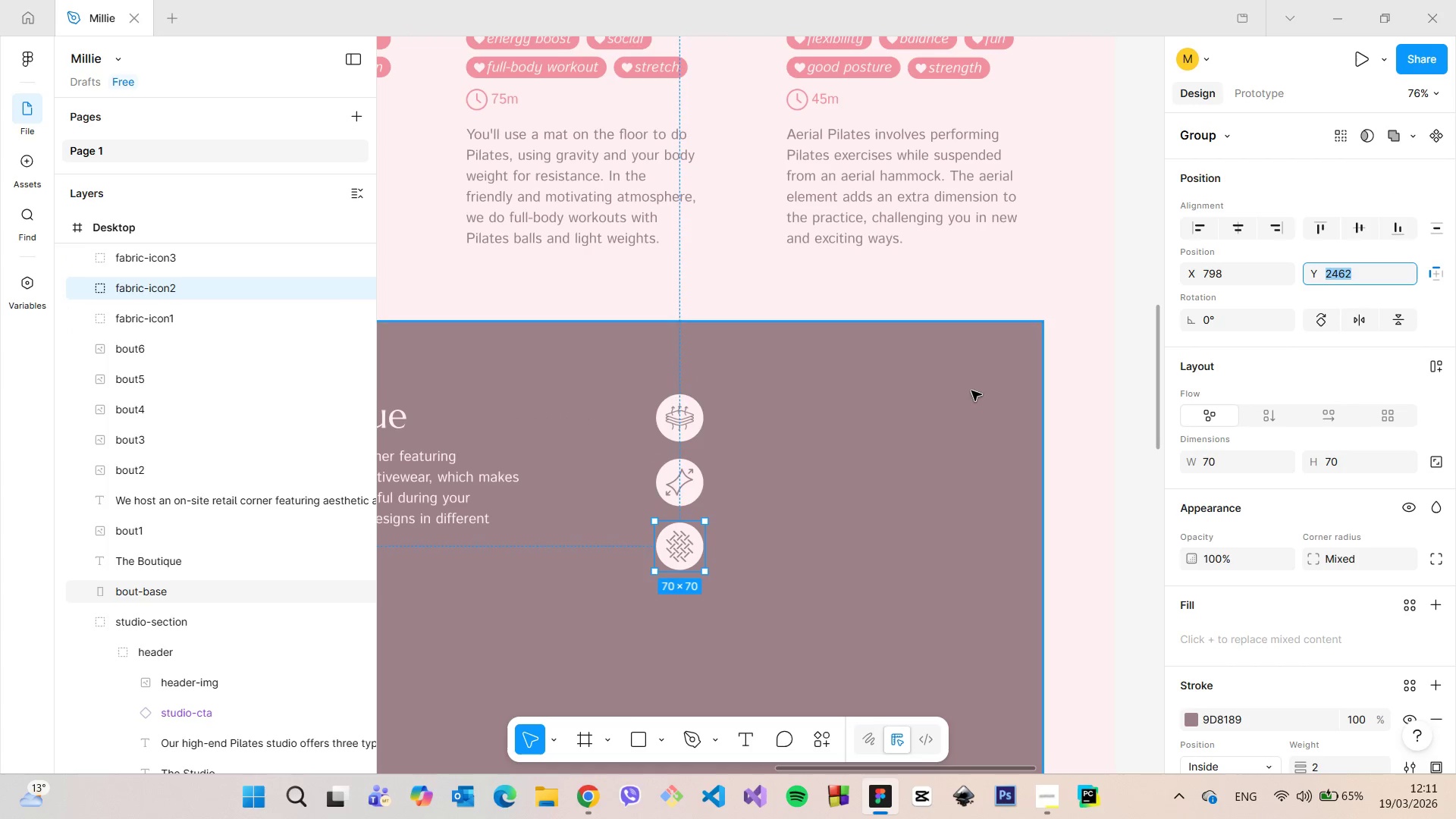 
hold_key(key=AltLeft, duration=0.89)
 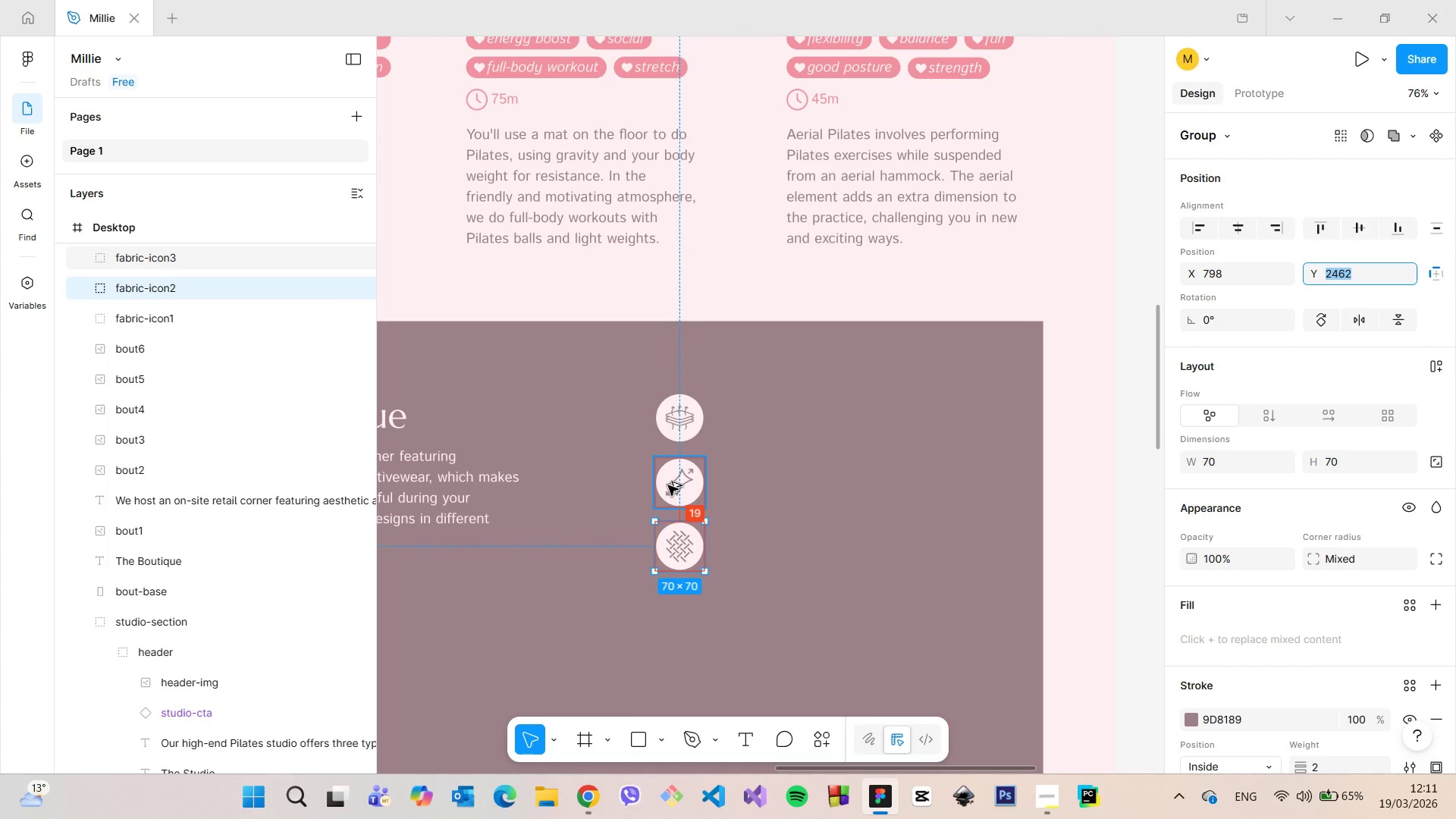 
key(ArrowUp)
 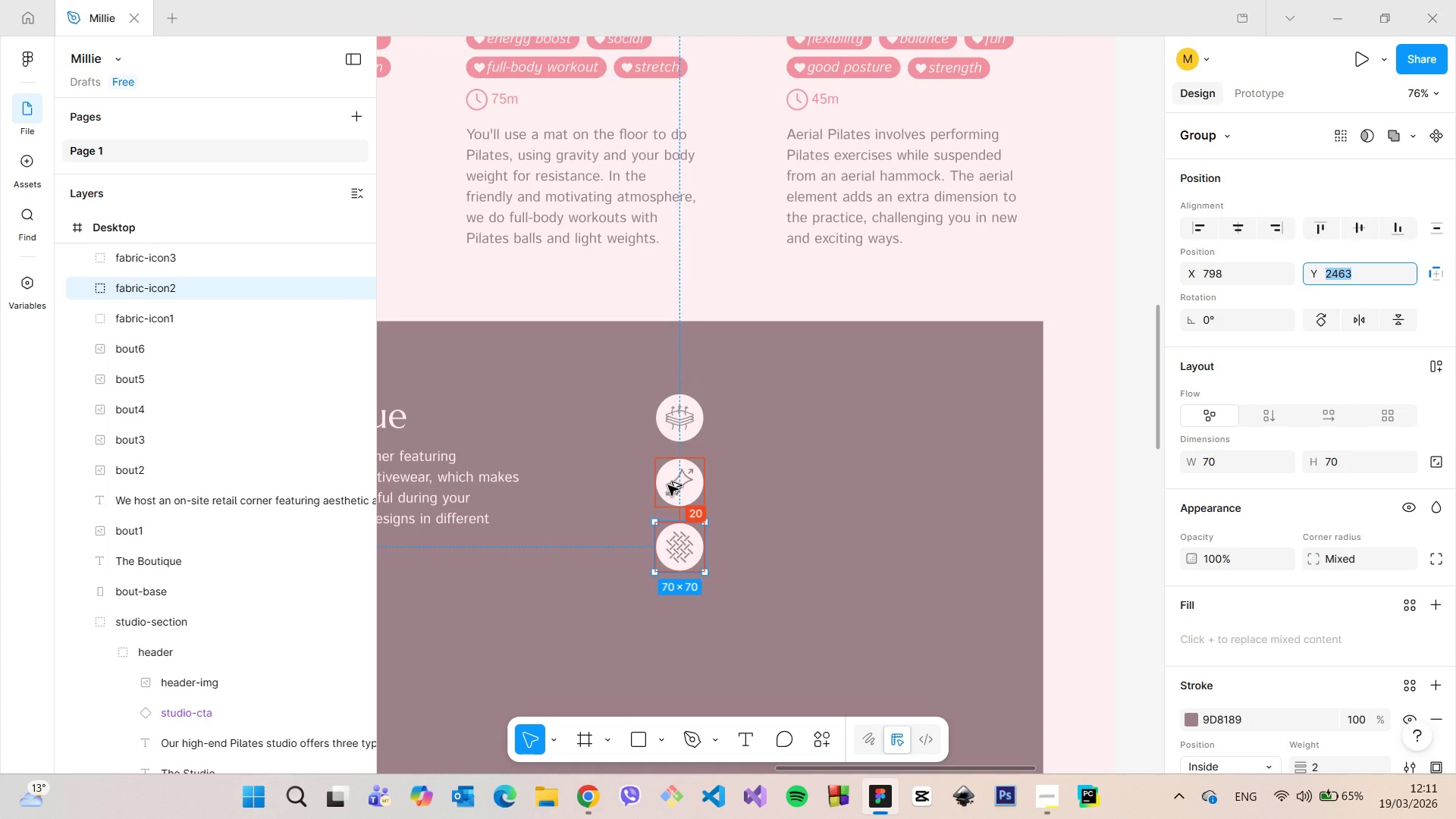 
key(Alt+AltLeft)
 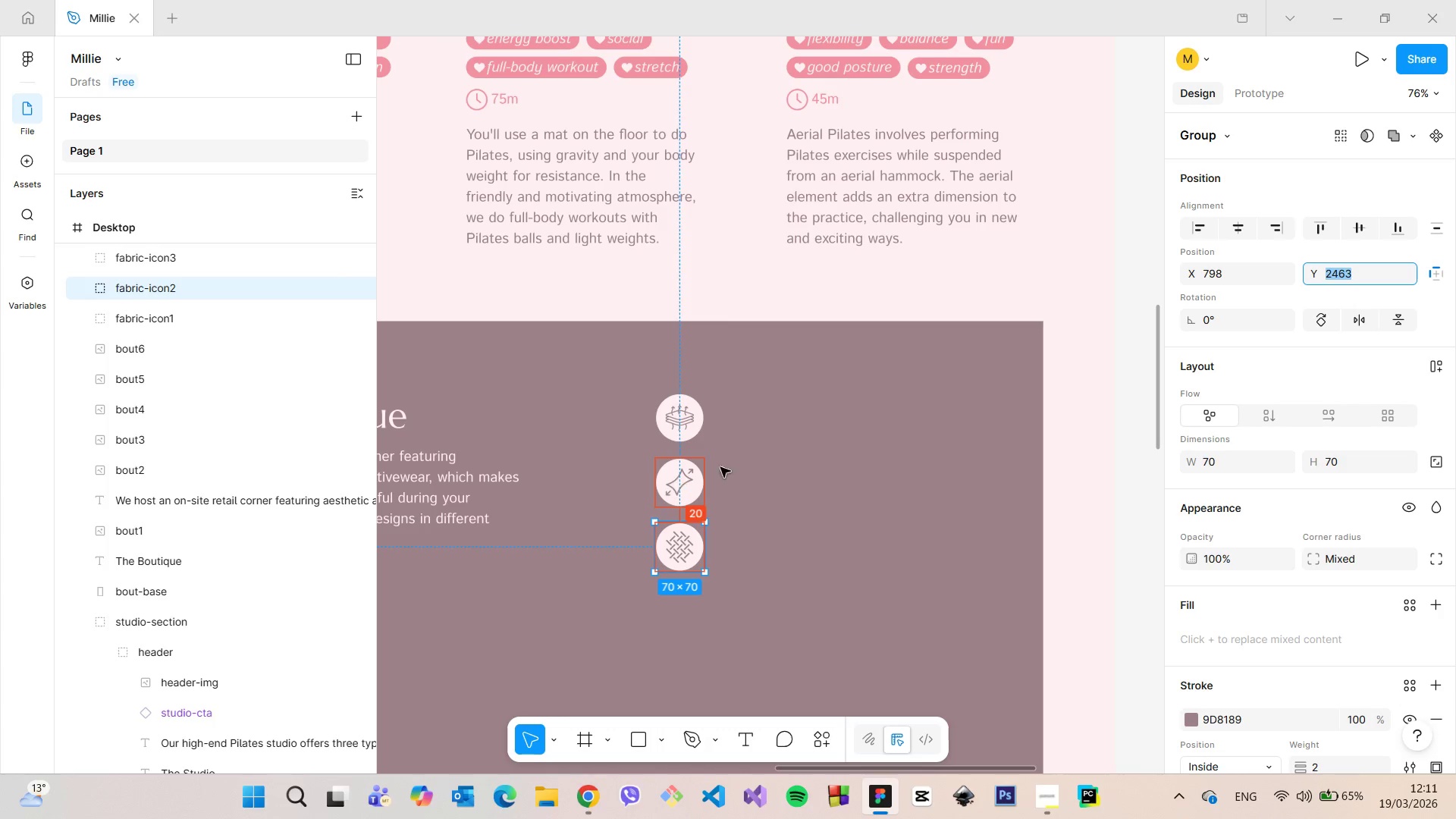 
left_click([805, 429])
 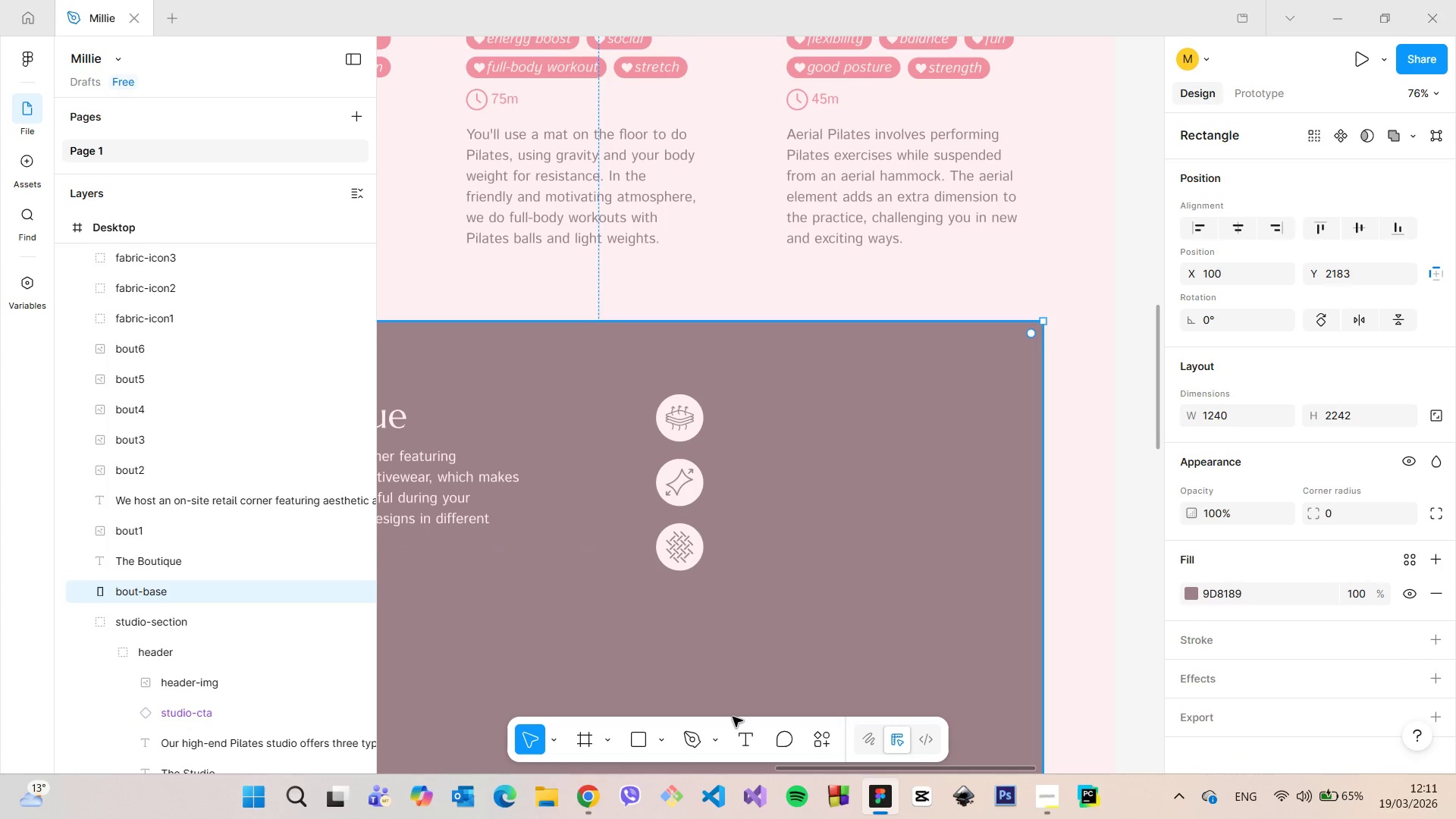 
left_click([742, 723])
 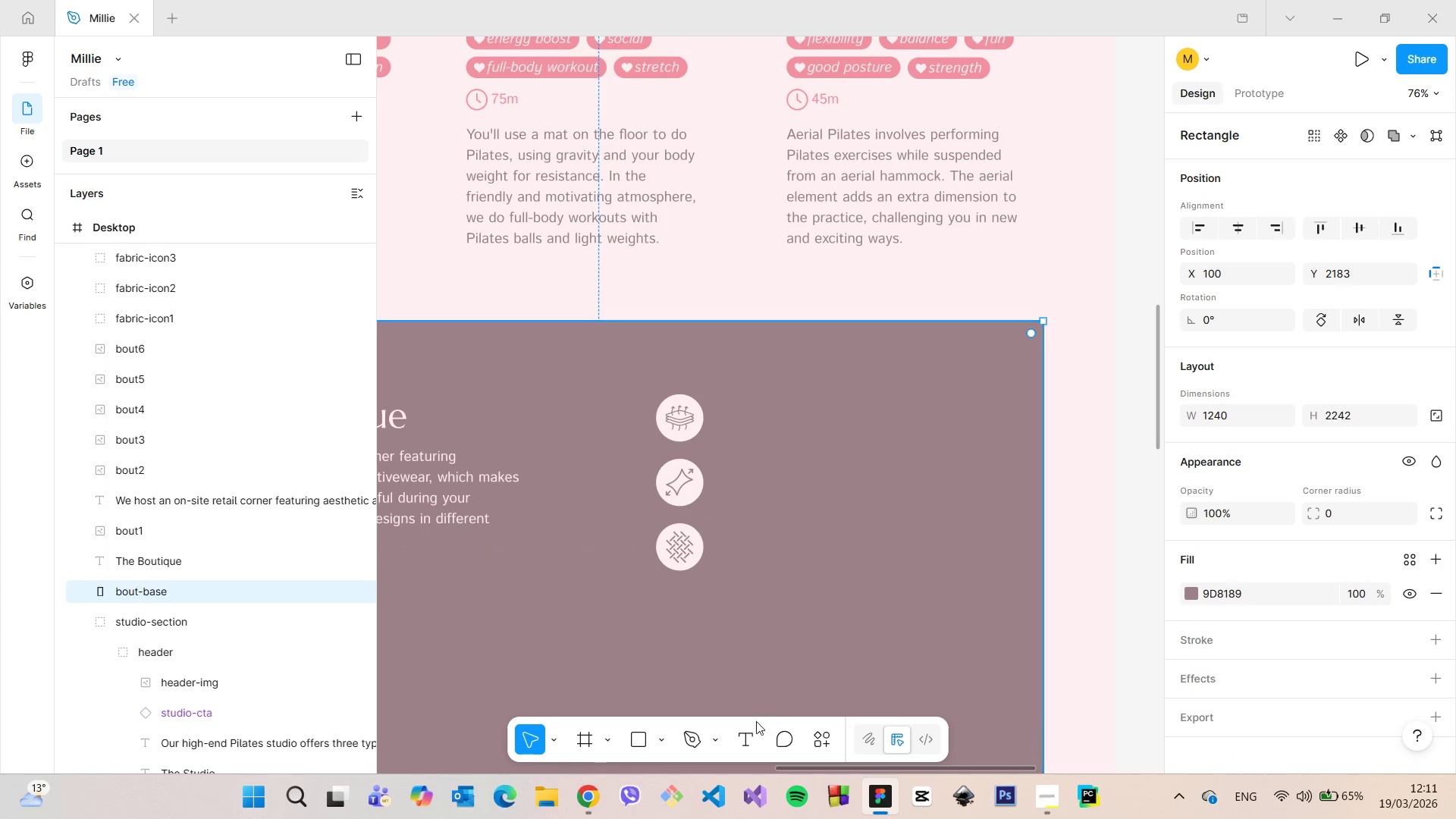 
left_click([746, 730])
 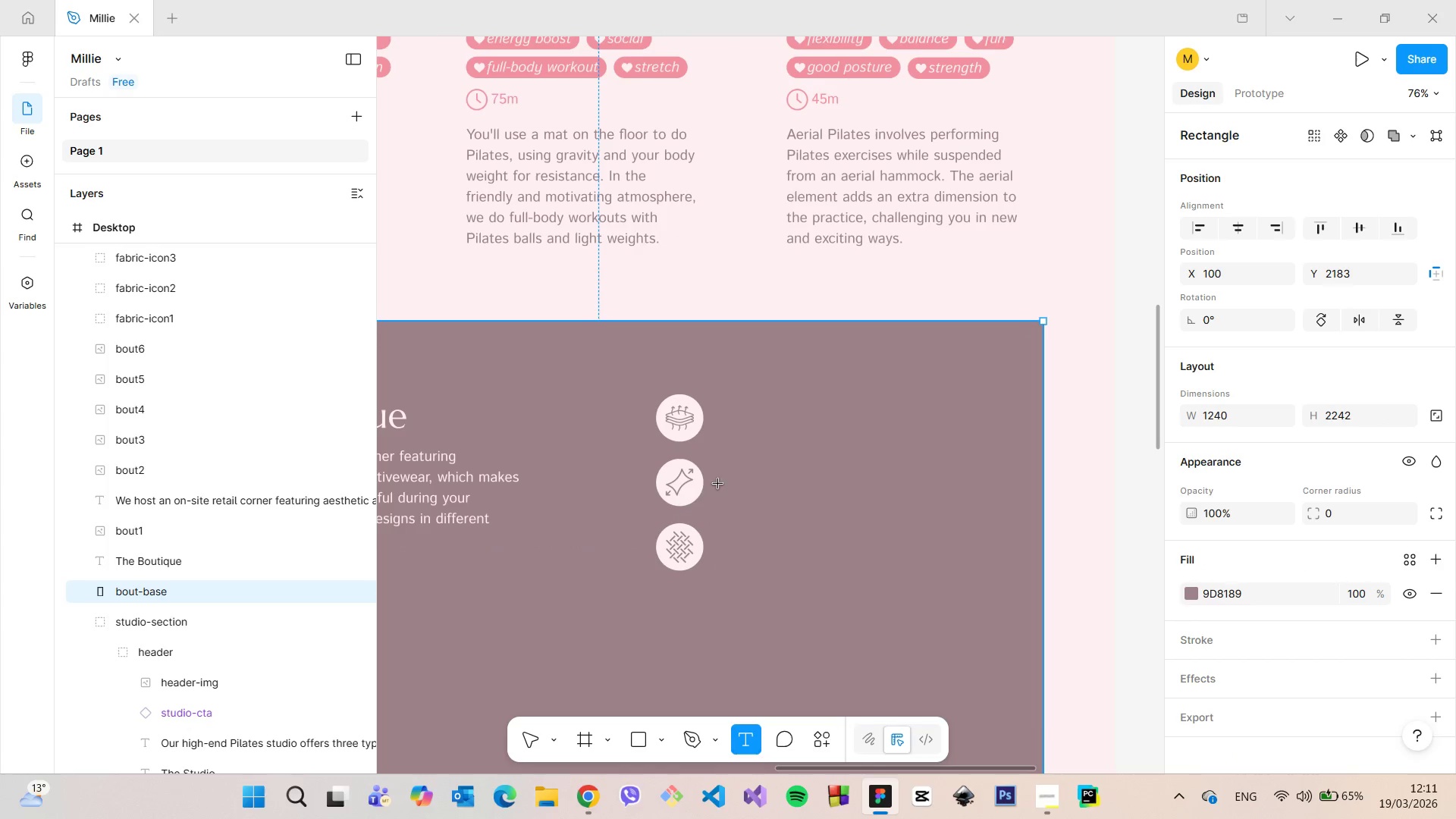 
left_click([745, 402])
 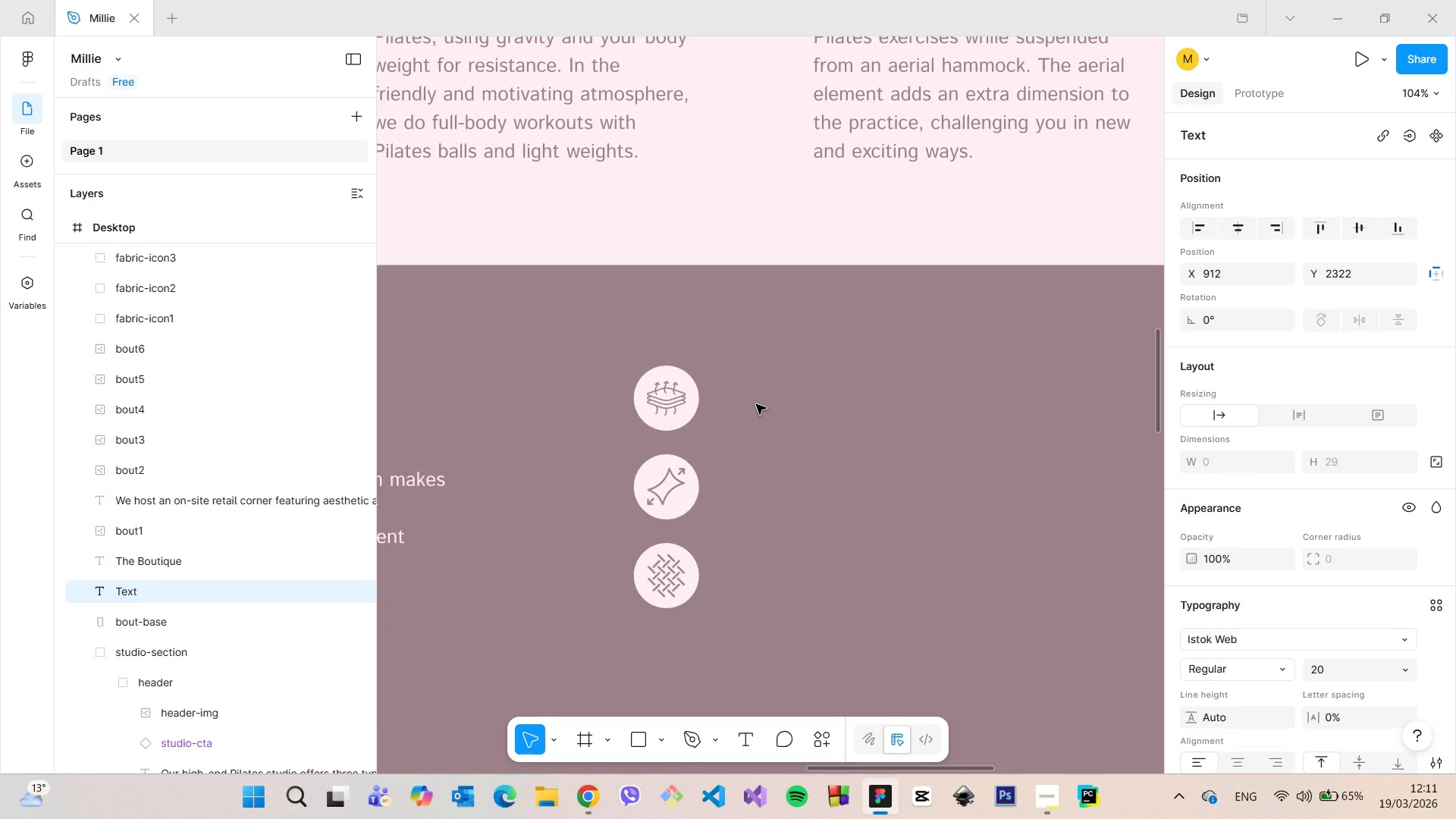 
scroll: coordinate [716, 472], scroll_direction: up, amount: 3.0
 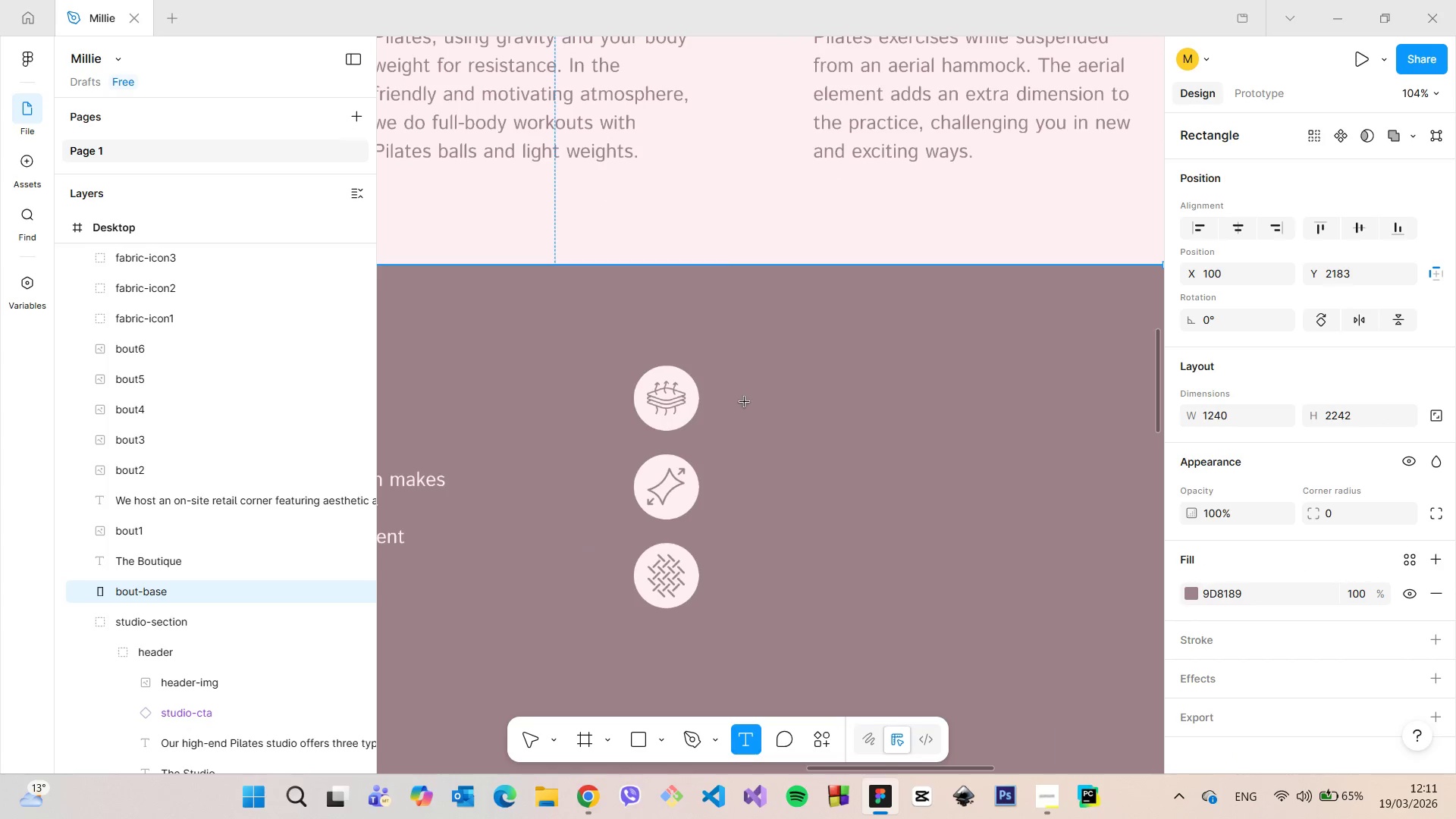 
type(breathable fabric)
 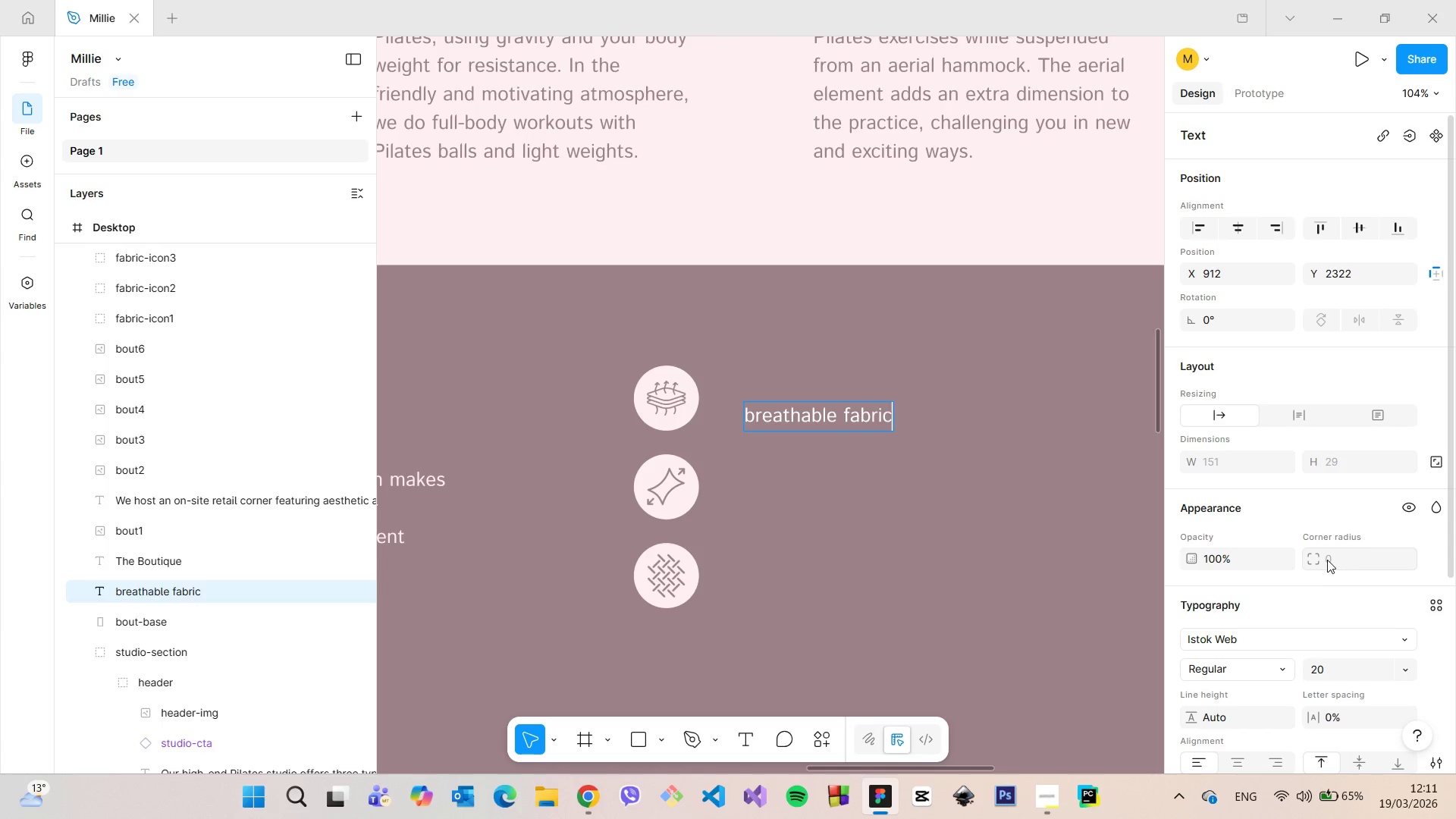 
scroll: coordinate [1006, 473], scroll_direction: down, amount: 11.0
 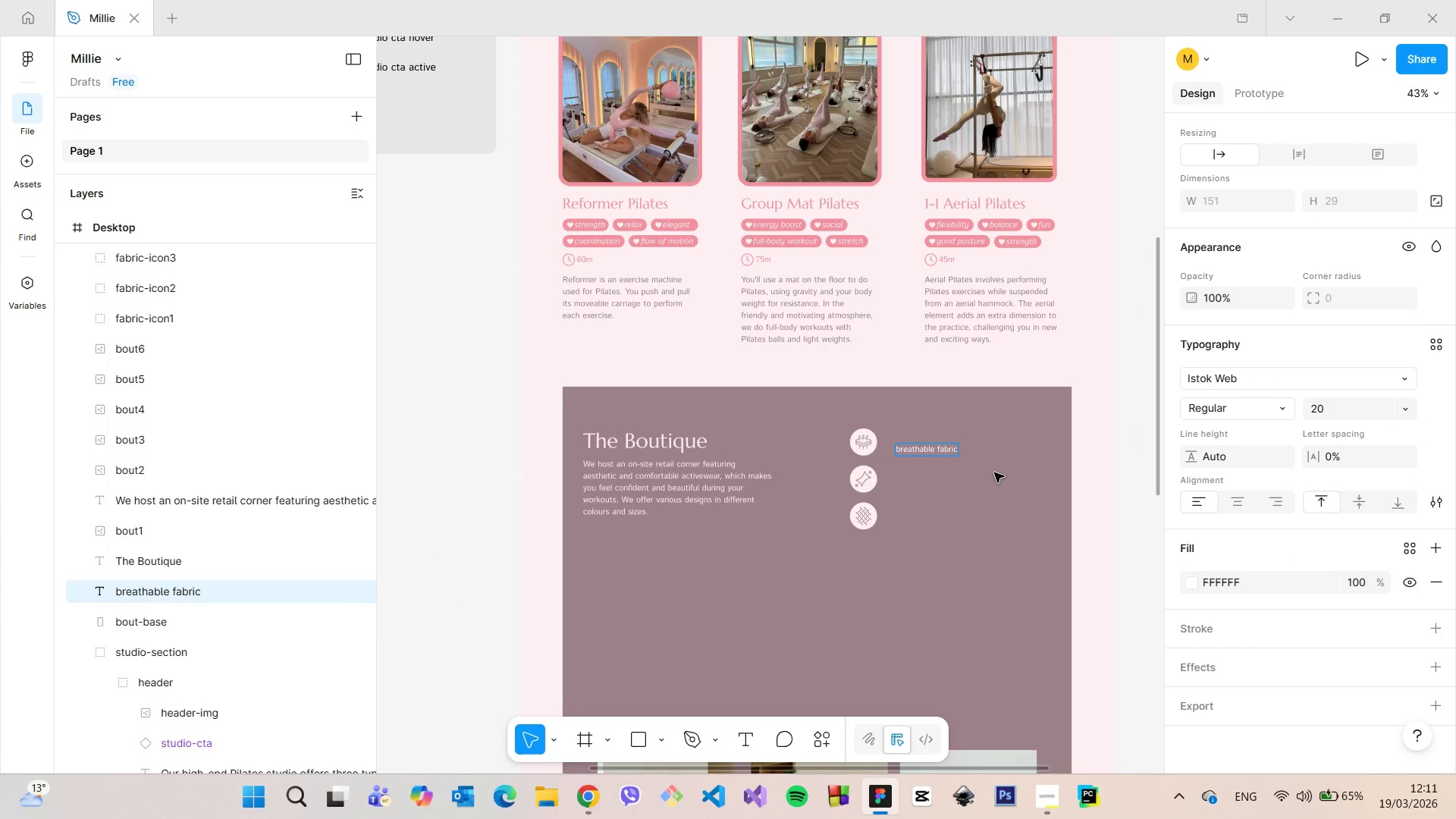 
scroll: coordinate [976, 471], scroll_direction: up, amount: 4.0
 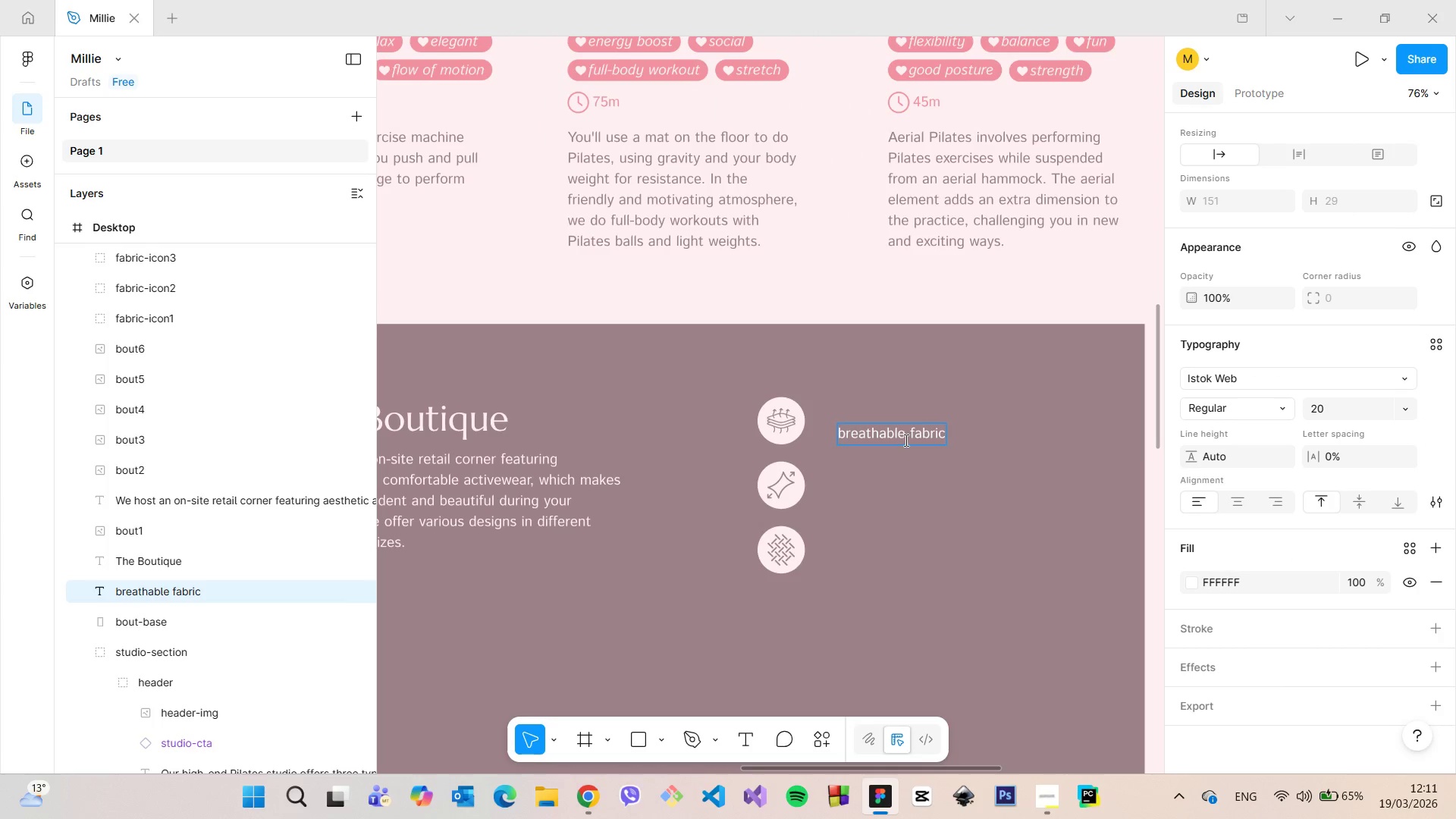 
double_click([905, 440])
 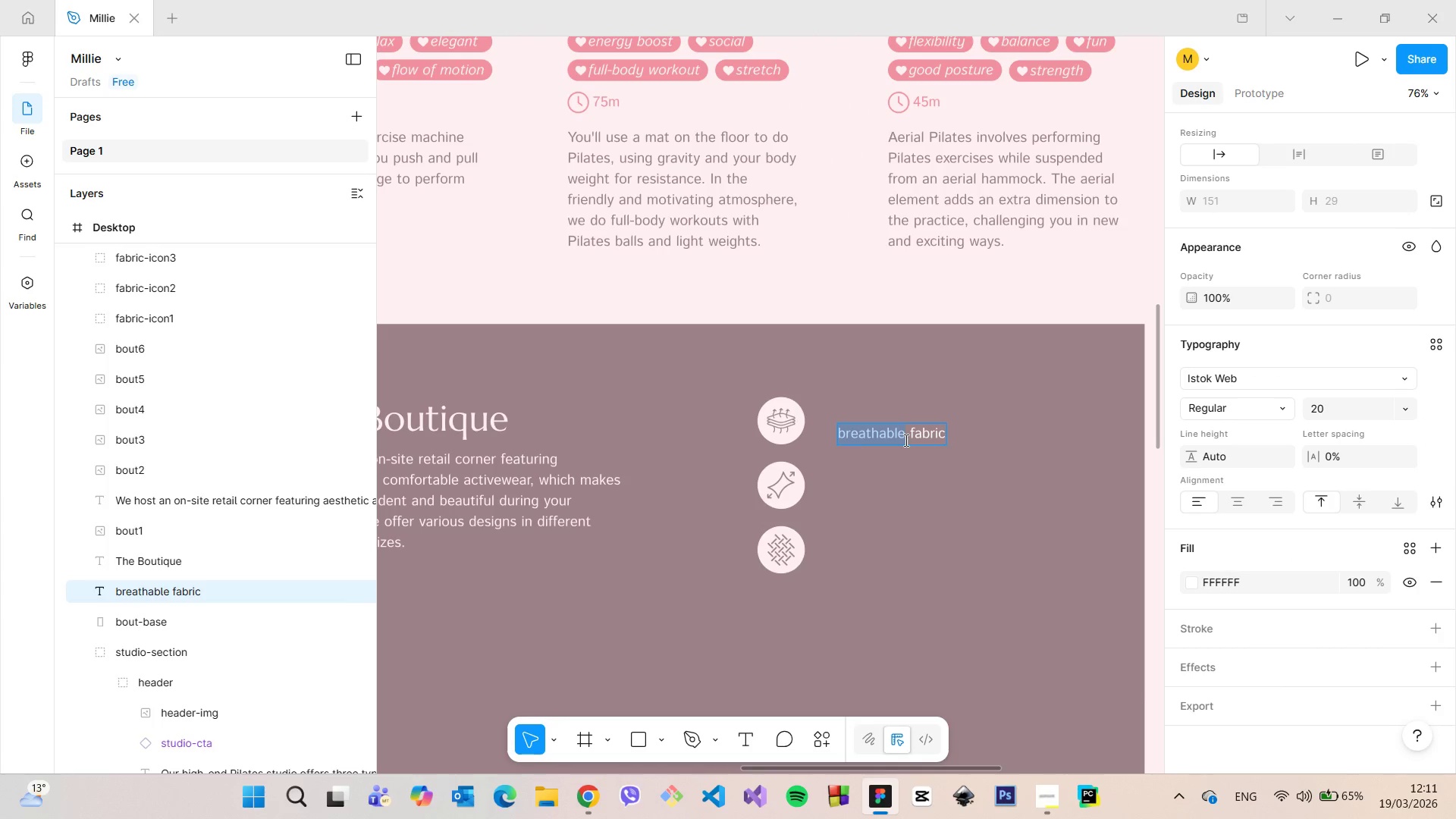 
triple_click([905, 440])
 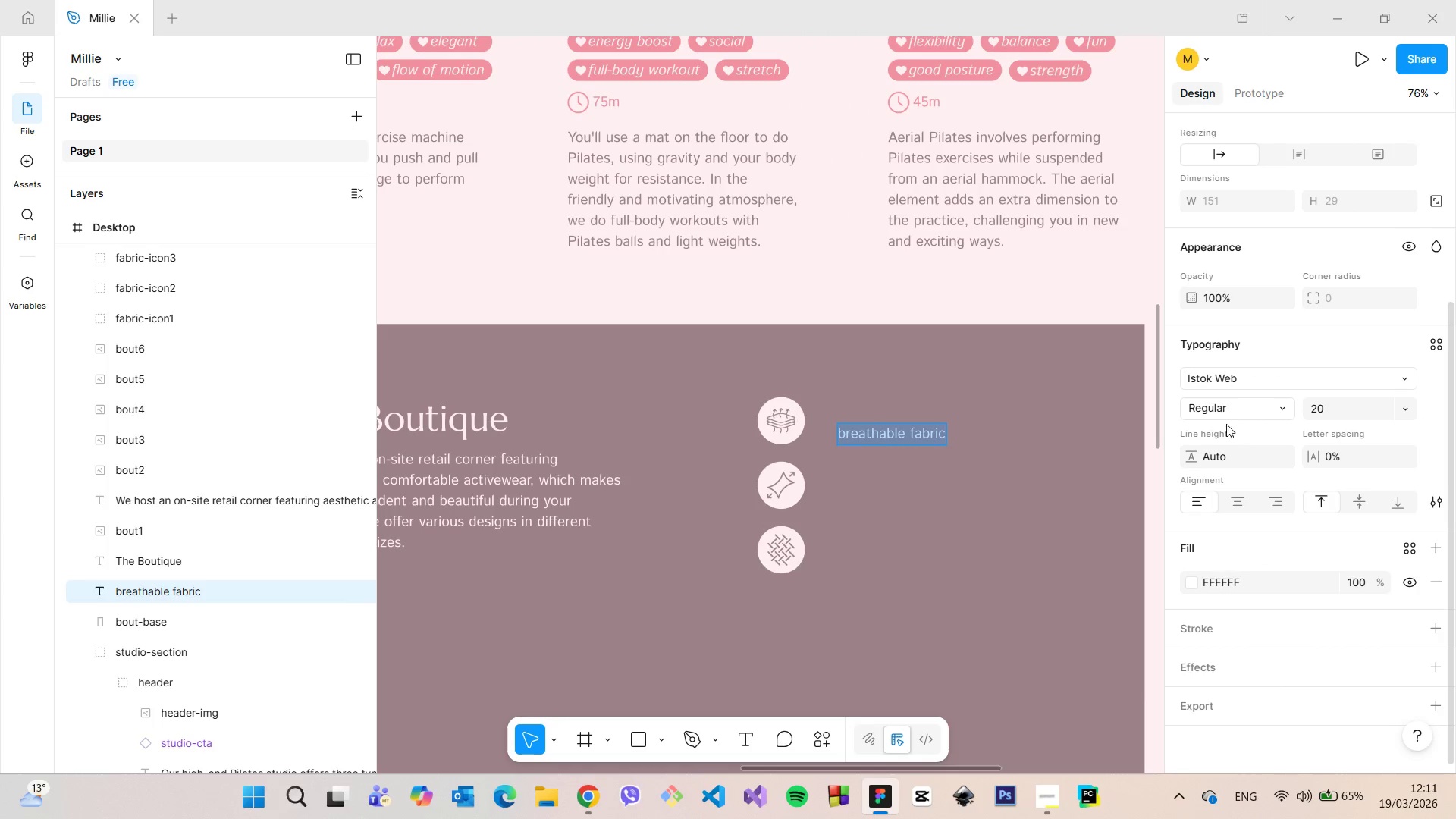 
left_click([1194, 582])
 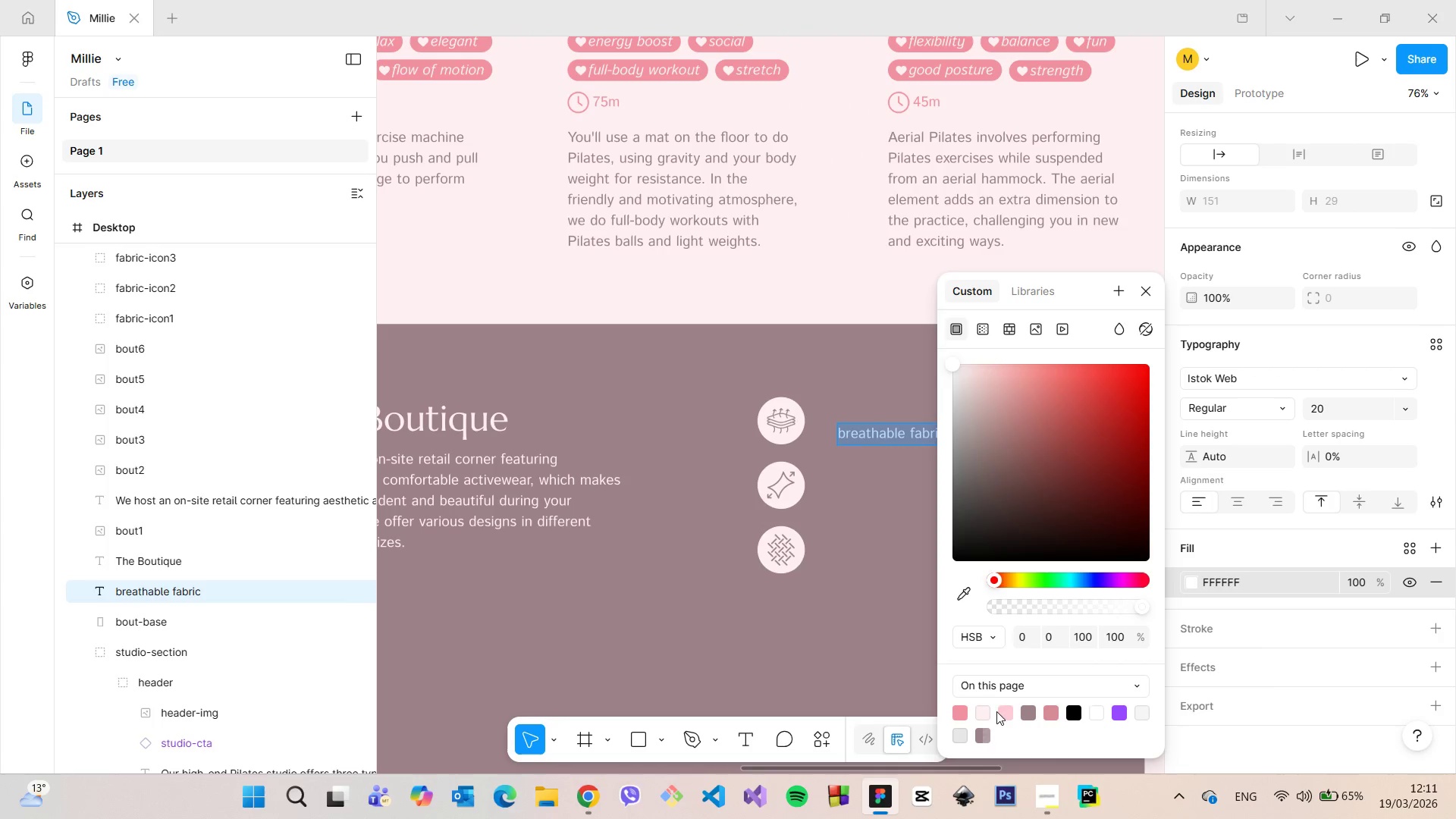 
left_click([1009, 708])
 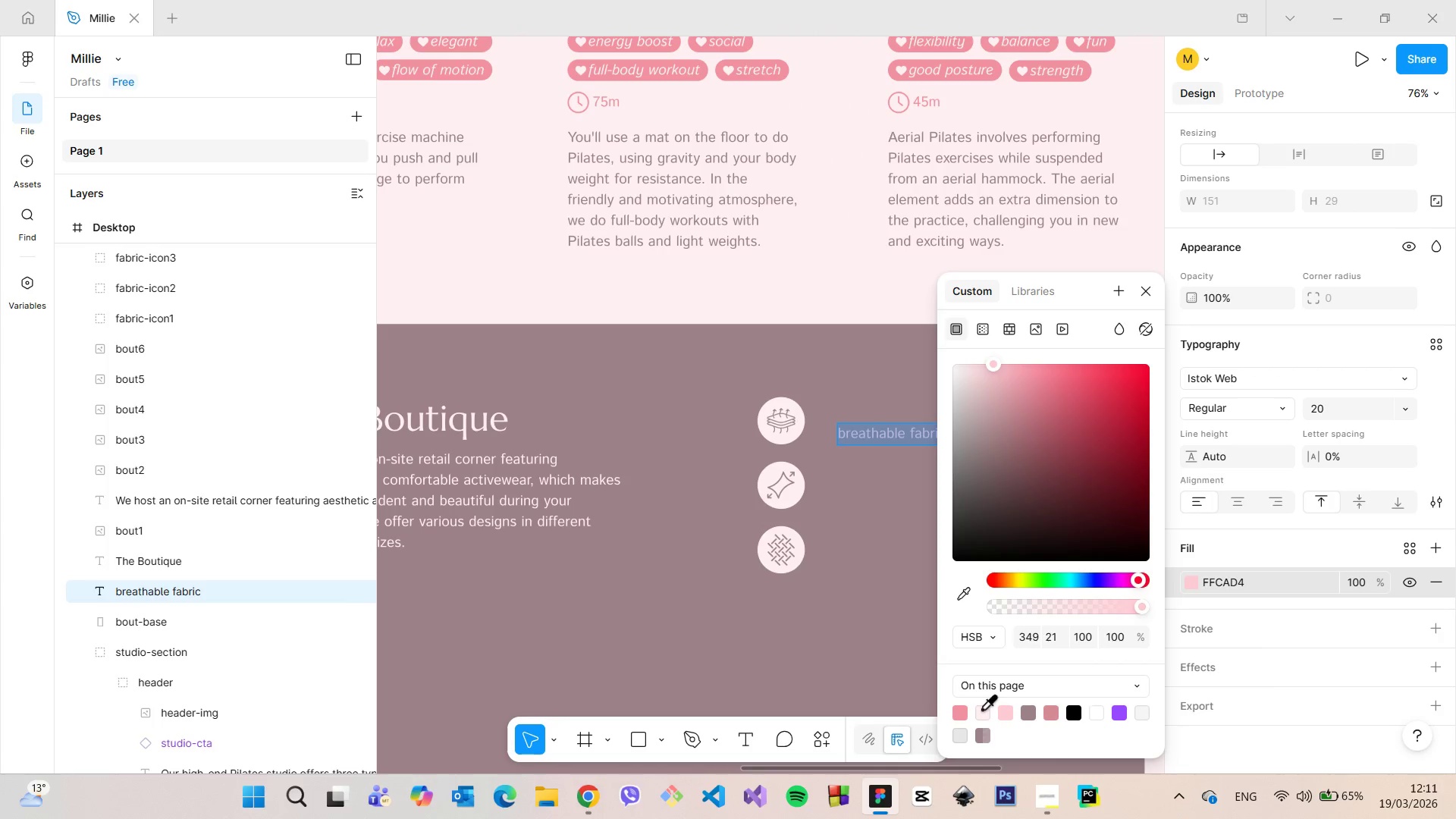 
left_click([981, 708])
 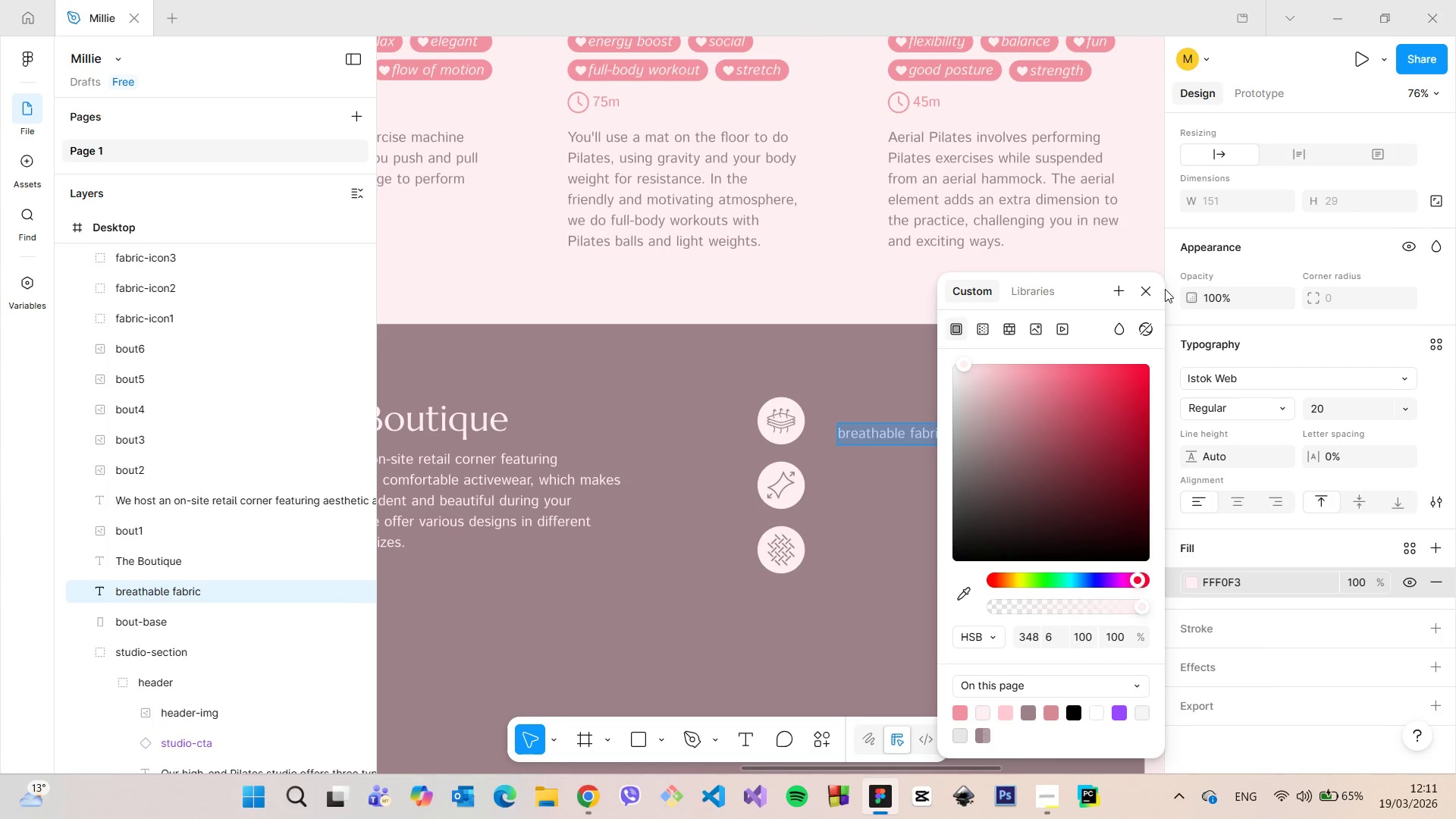 
left_click([1147, 284])
 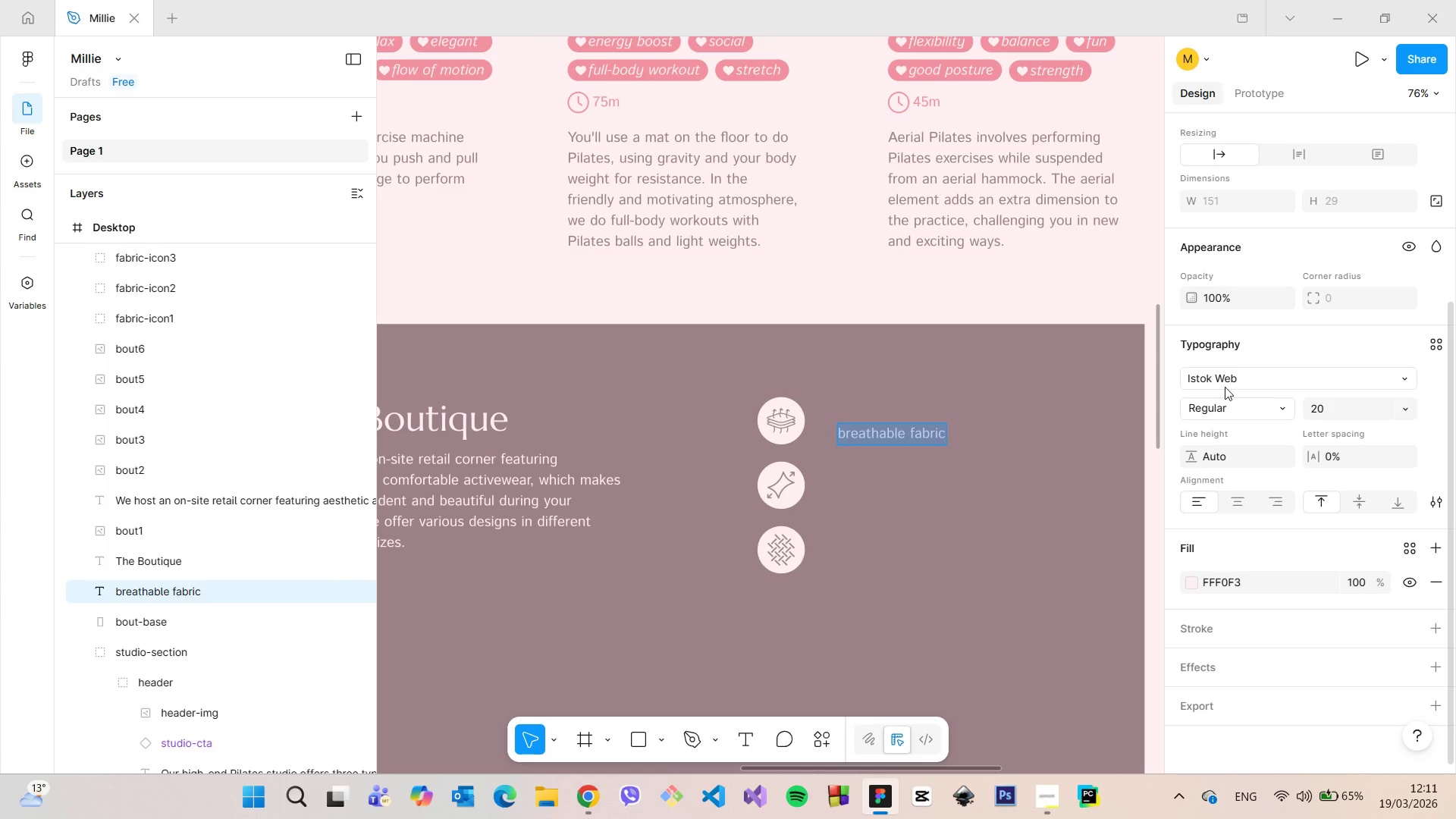 
left_click([1232, 410])
 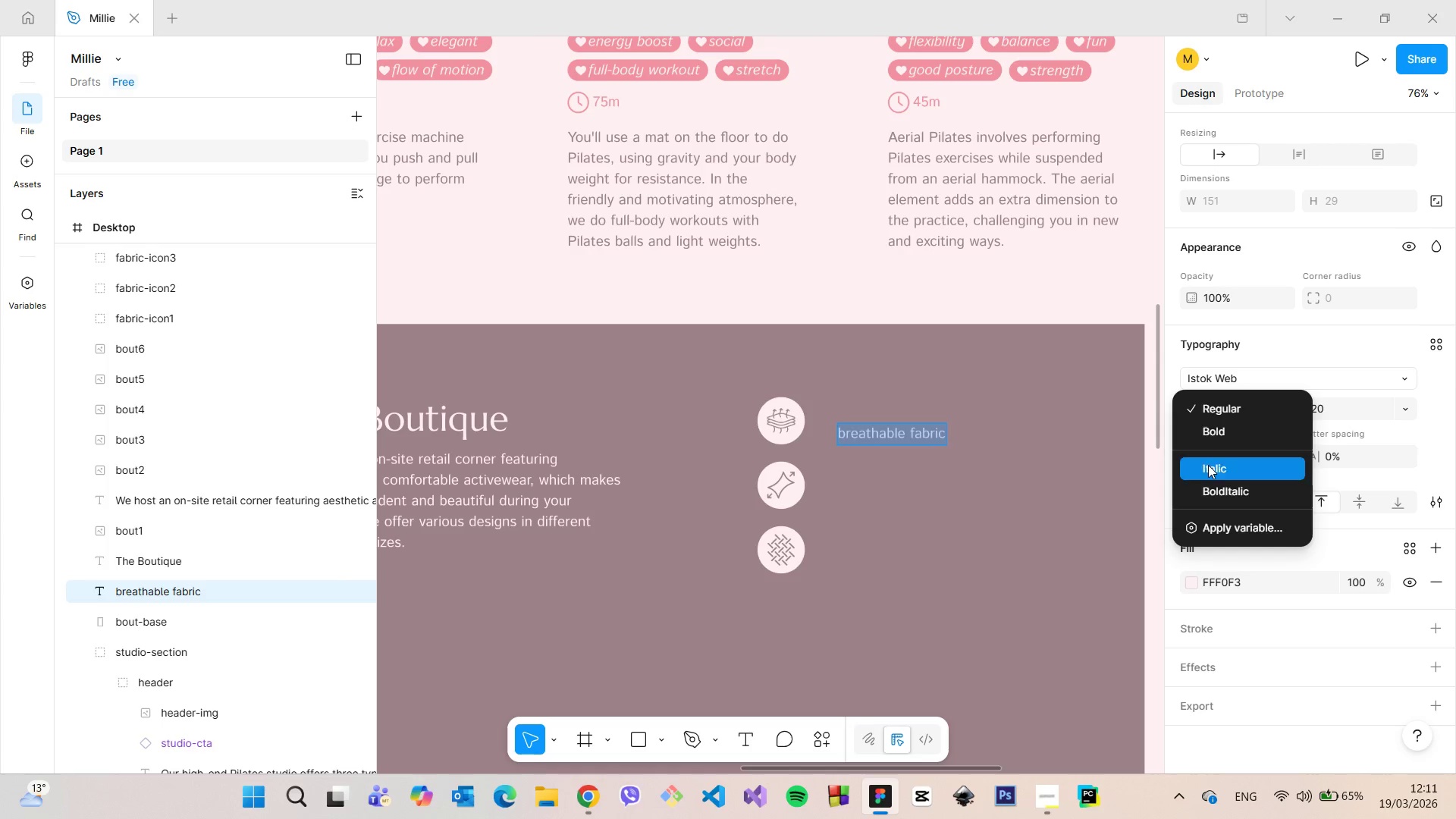 
left_click([1207, 465])
 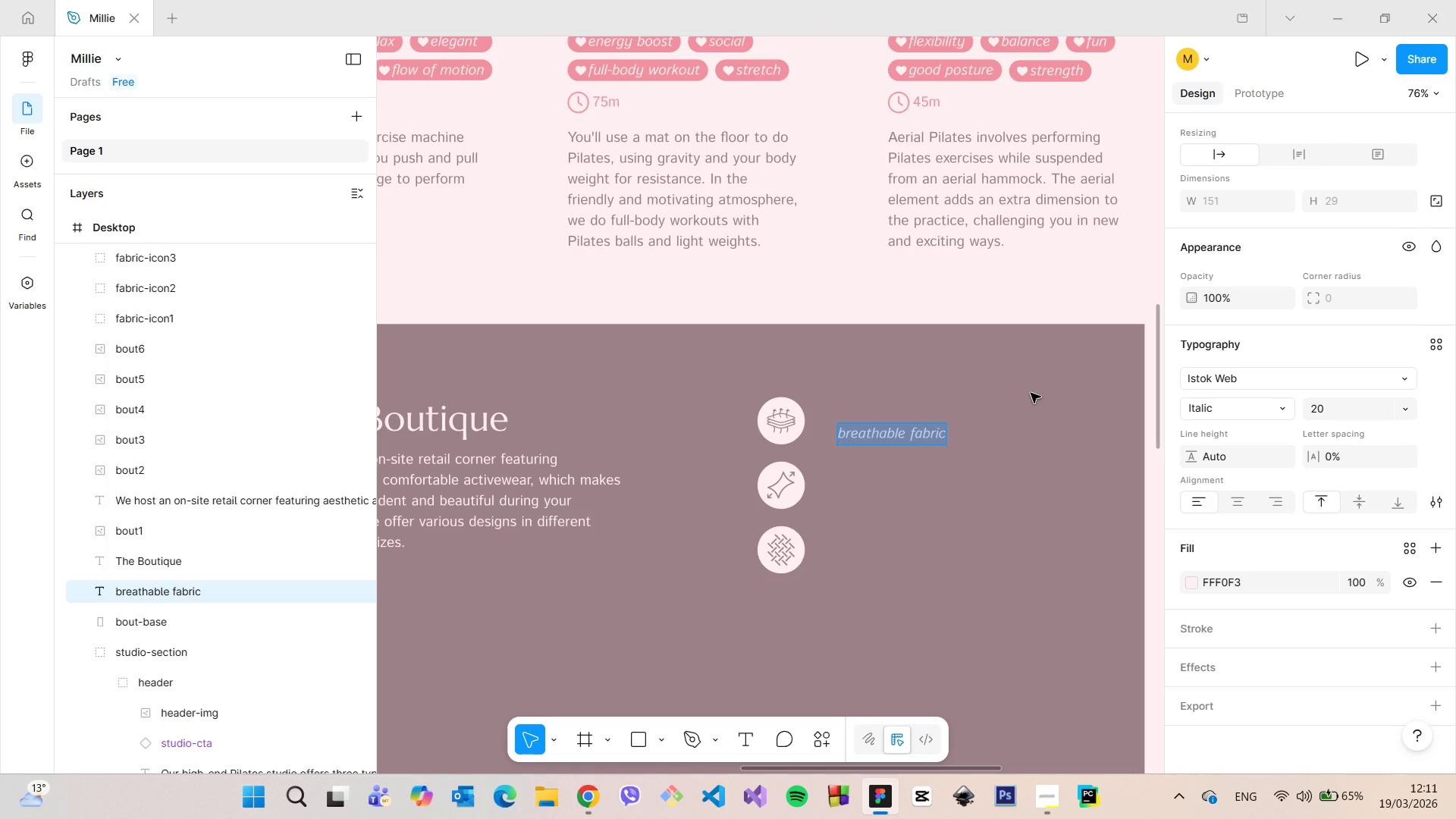 
left_click([1031, 393])
 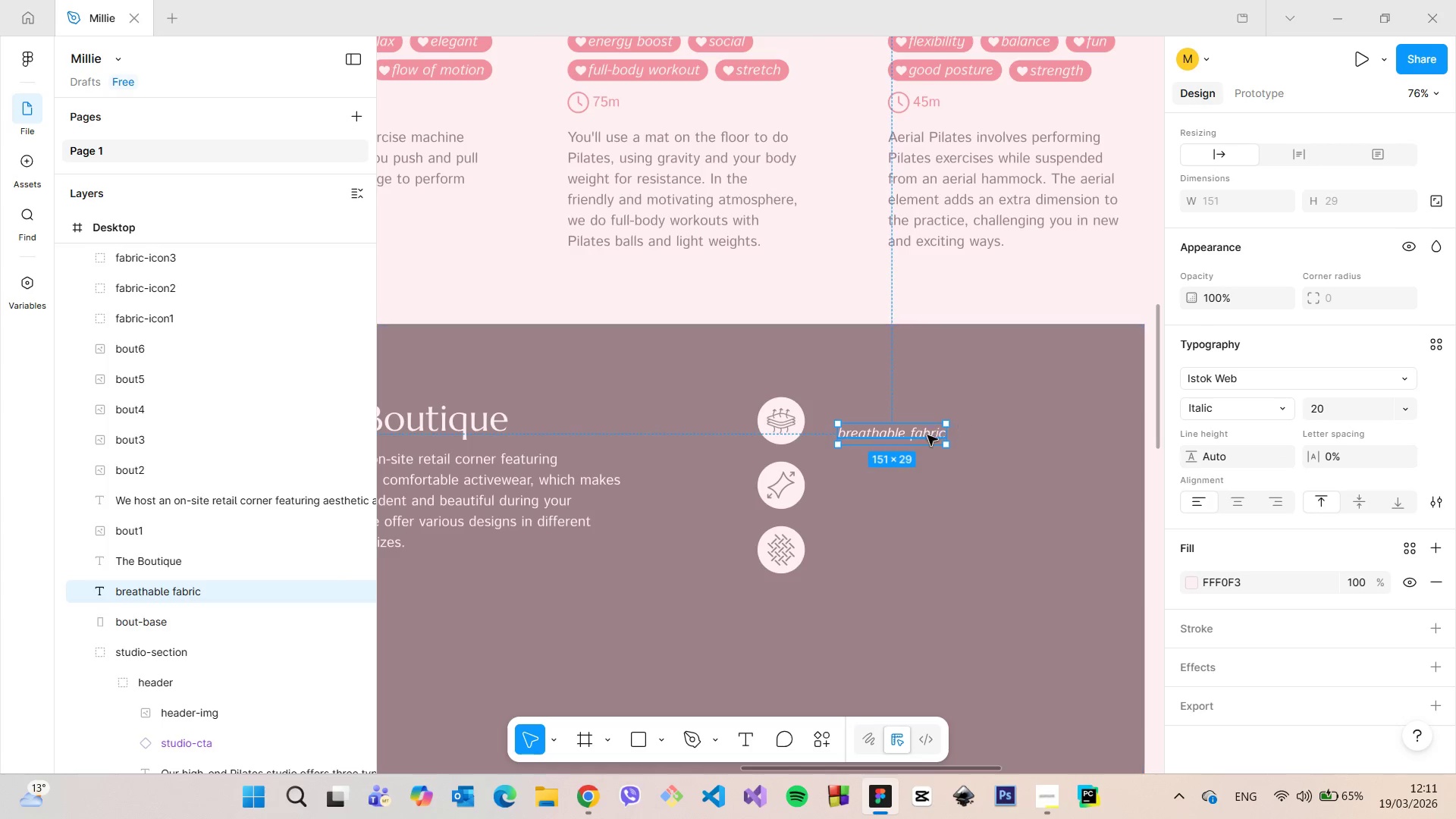 
left_click_drag(start_coordinate=[925, 435], to_coordinate=[908, 422])
 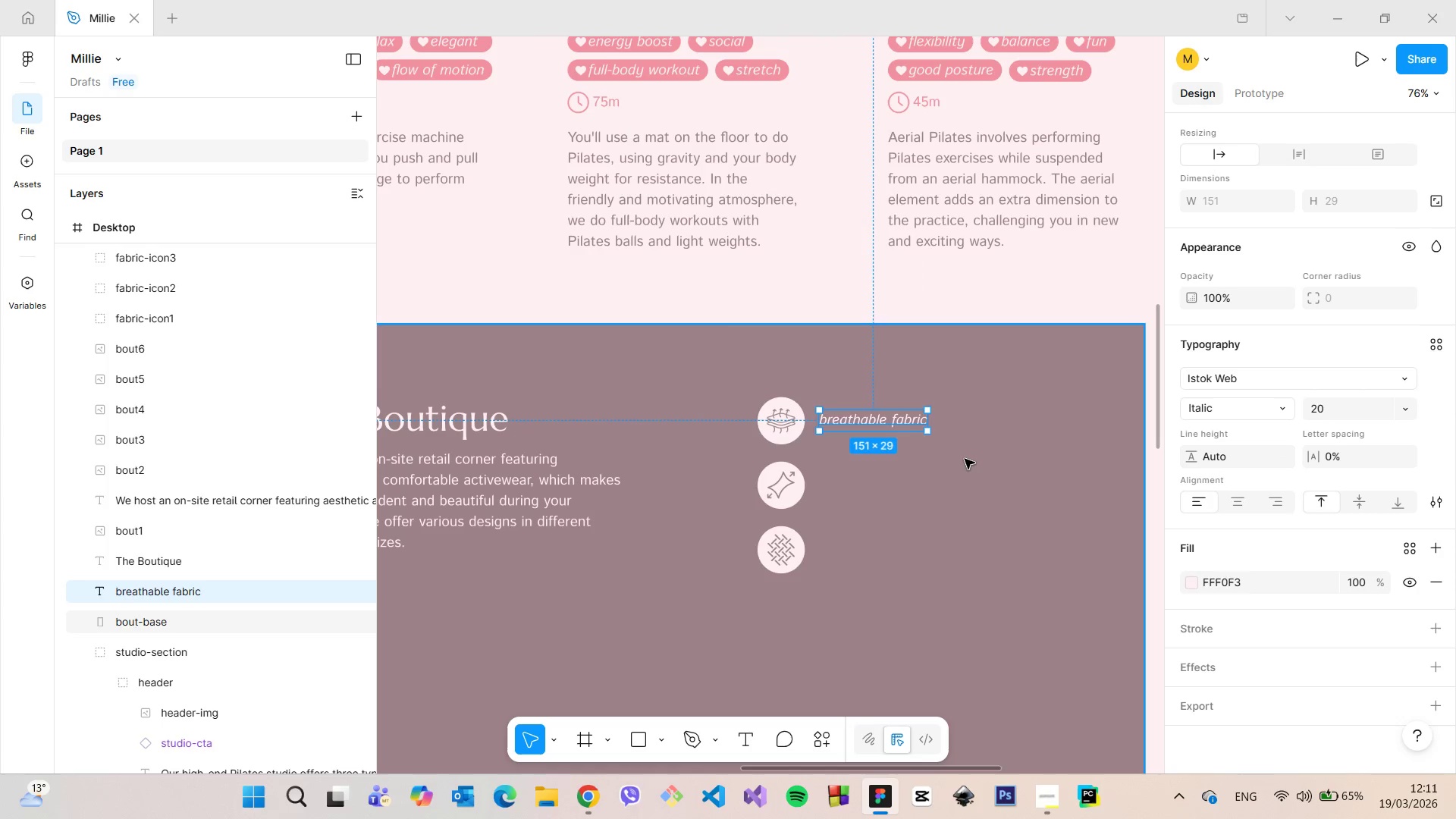 
left_click([965, 459])
 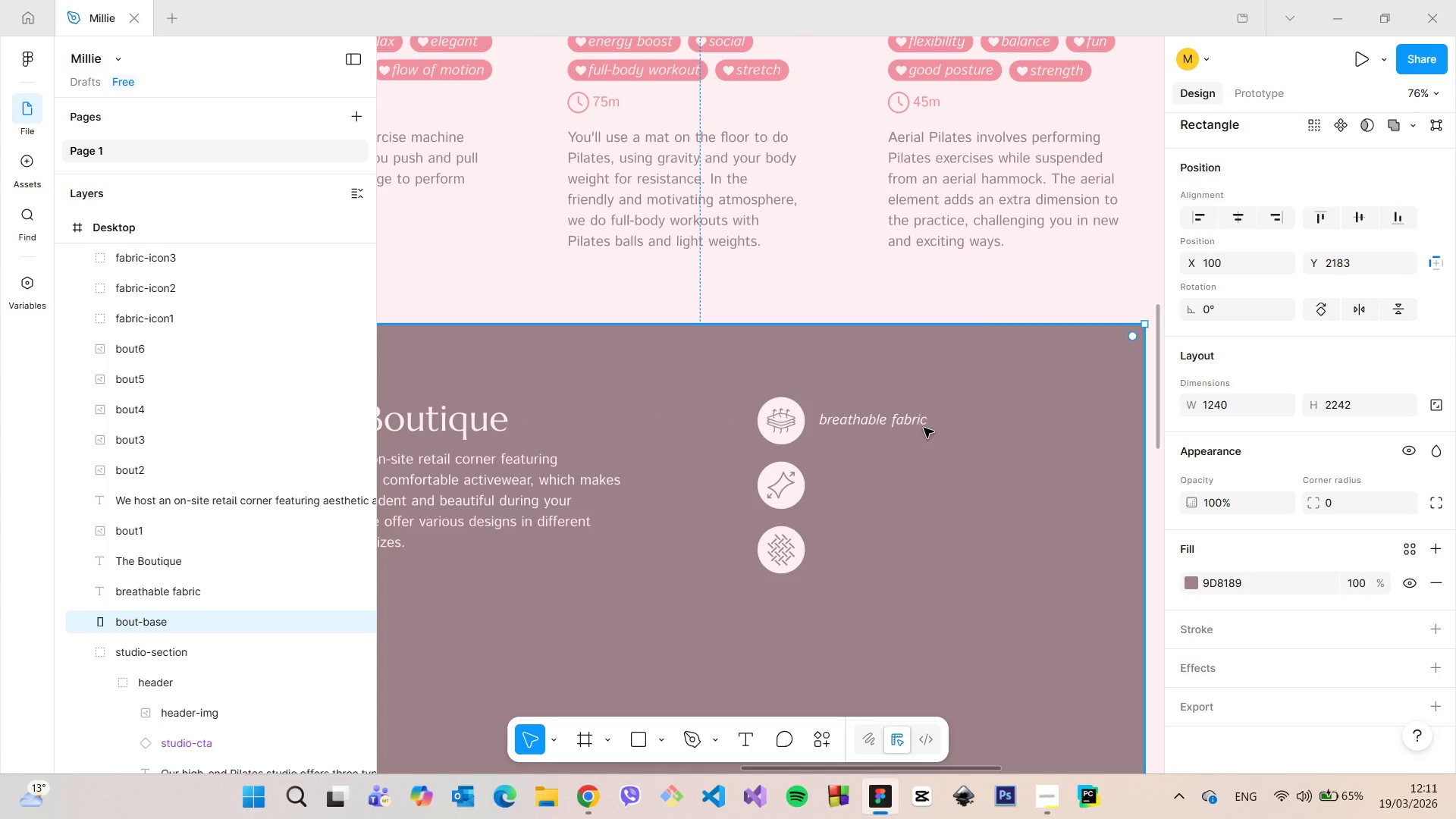 
double_click([905, 416])
 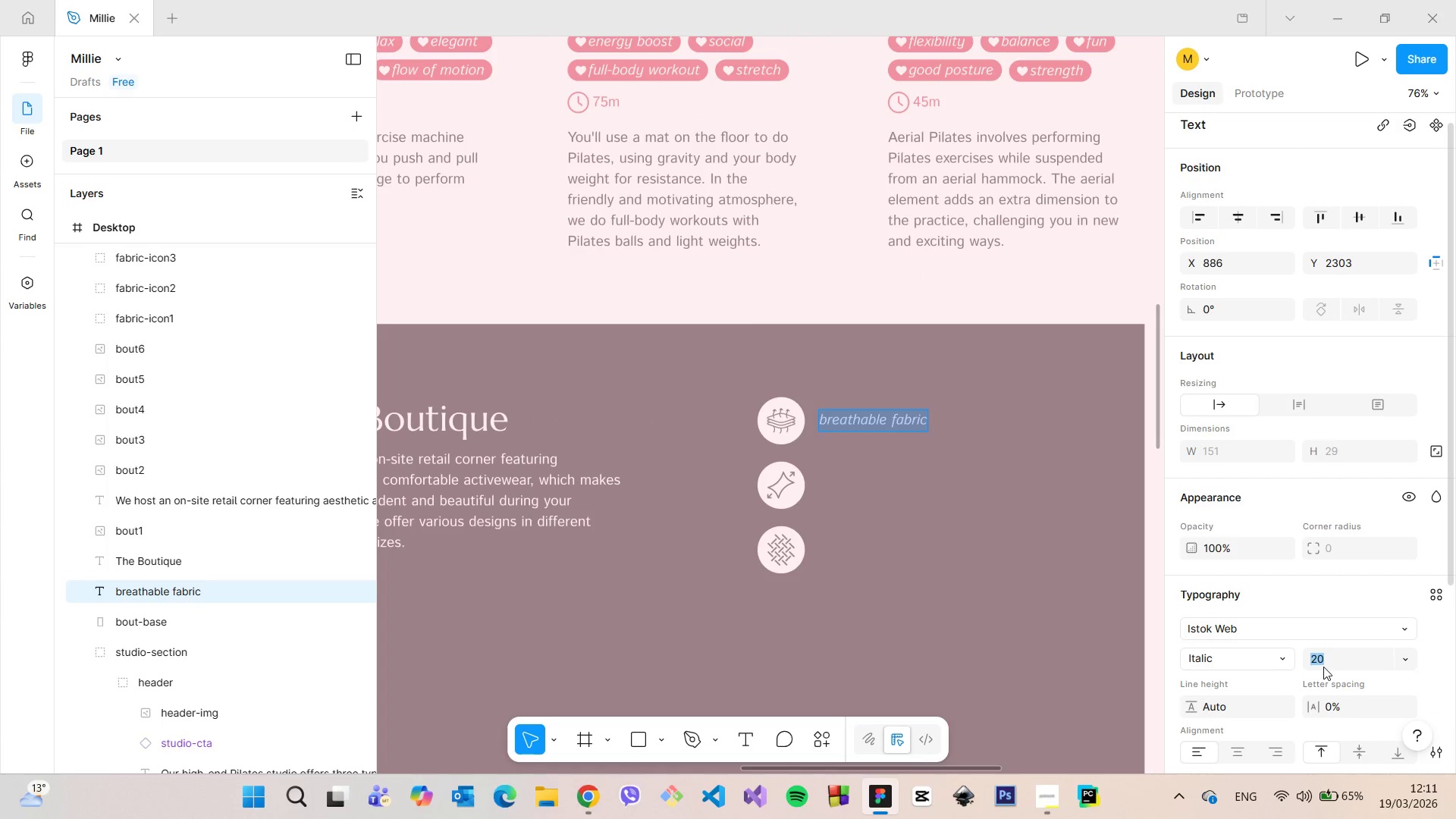 
type(25)
 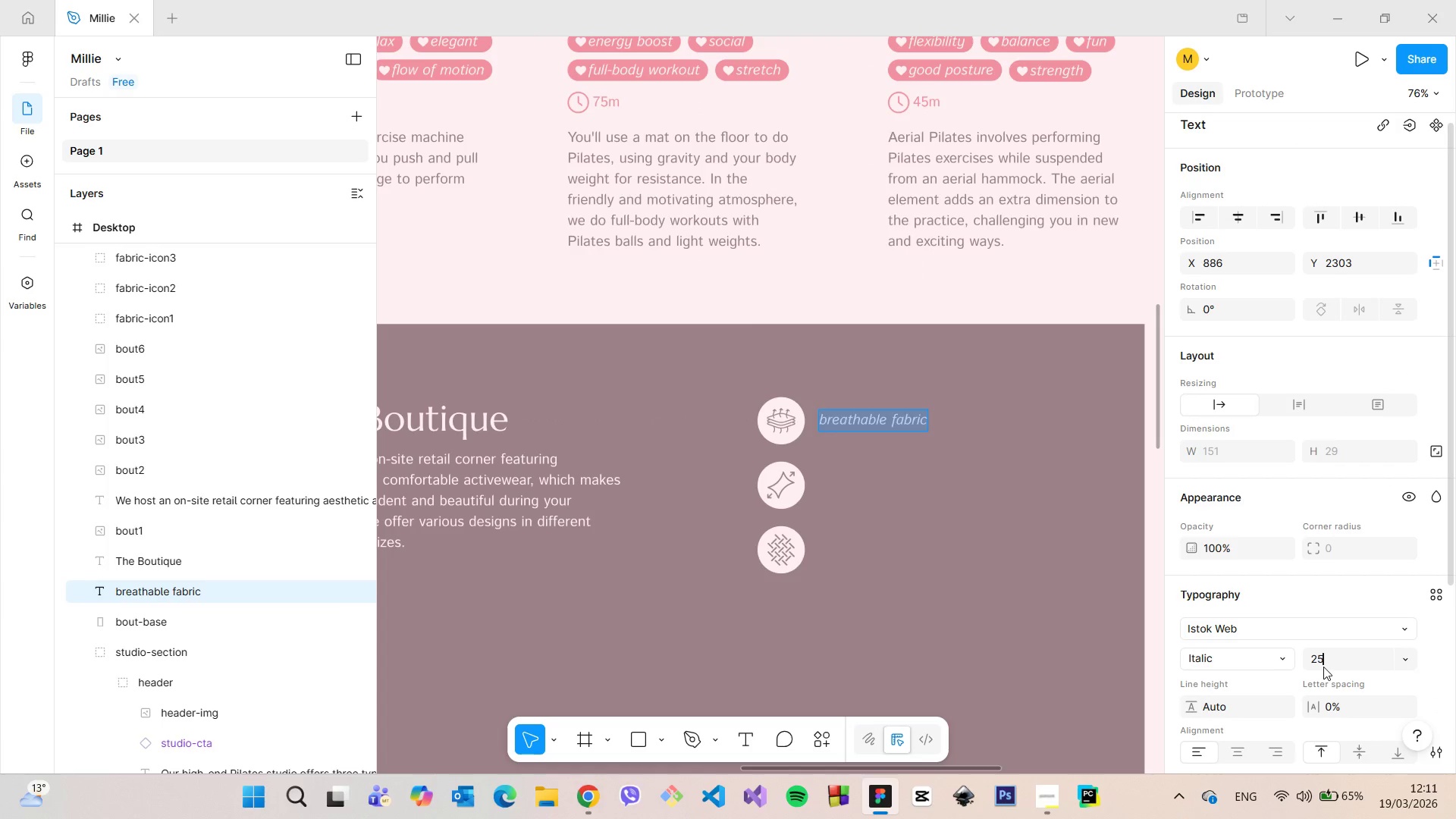 
key(Enter)
 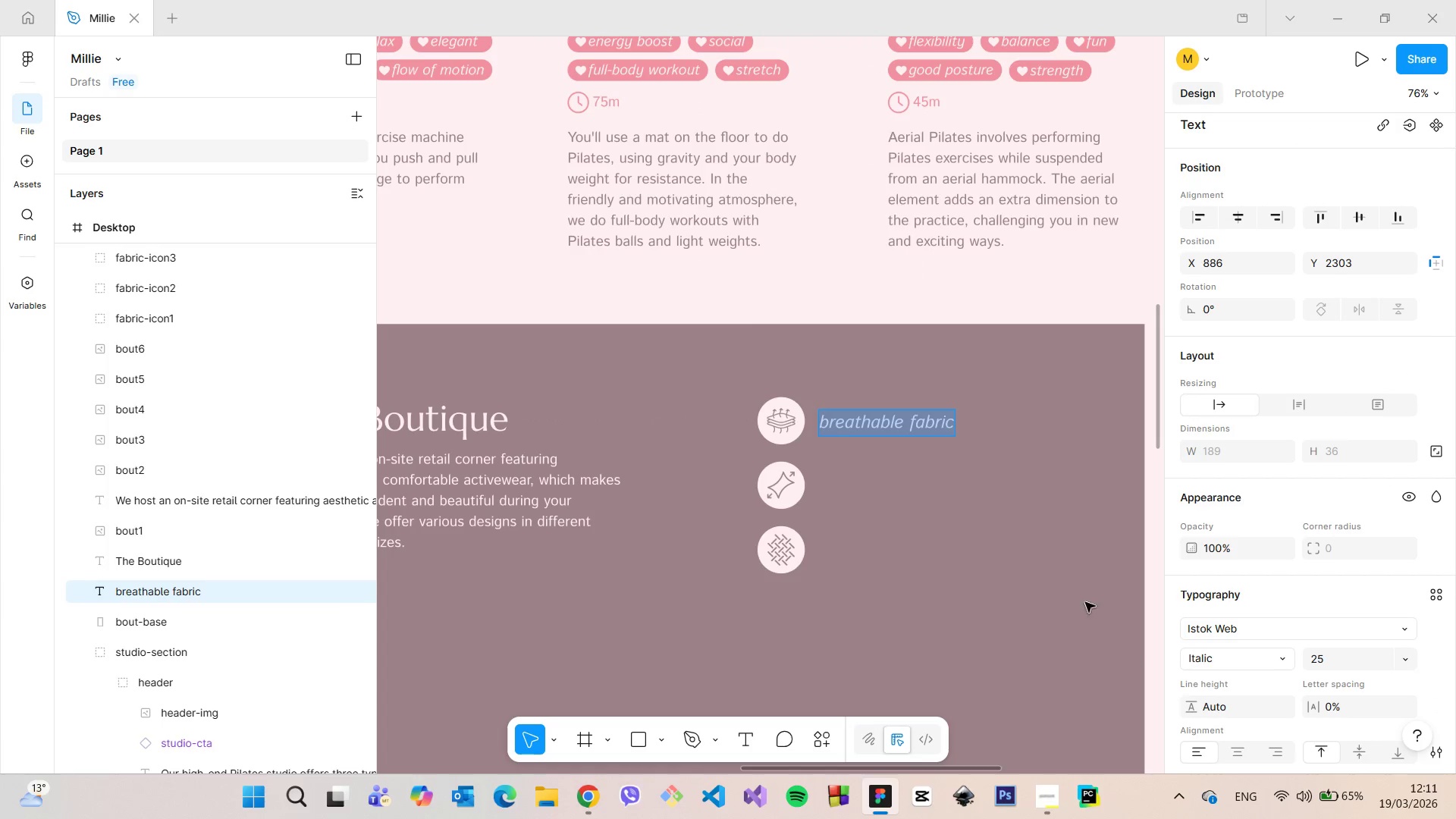 
left_click([971, 484])
 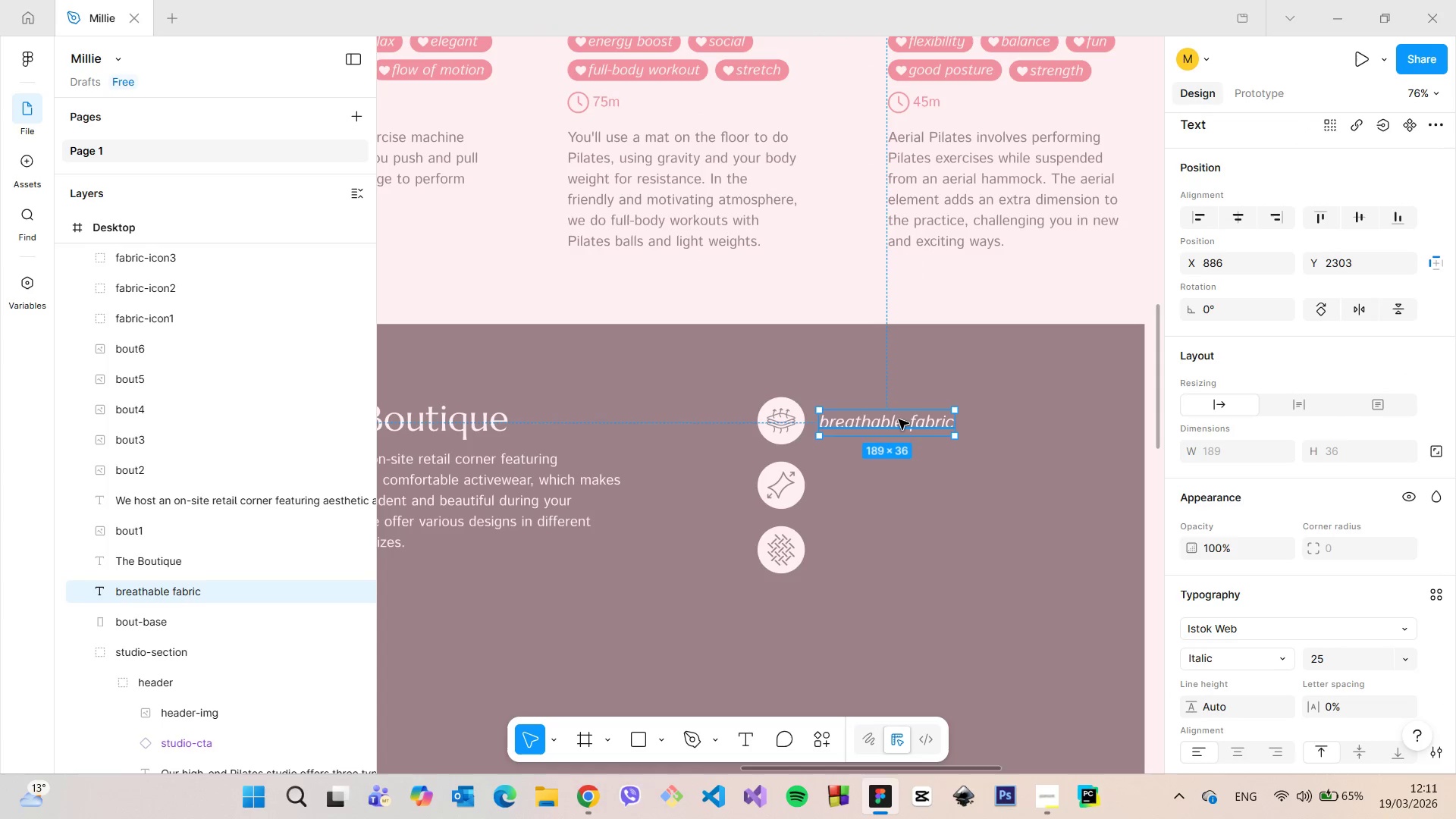 
left_click_drag(start_coordinate=[896, 419], to_coordinate=[893, 416])
 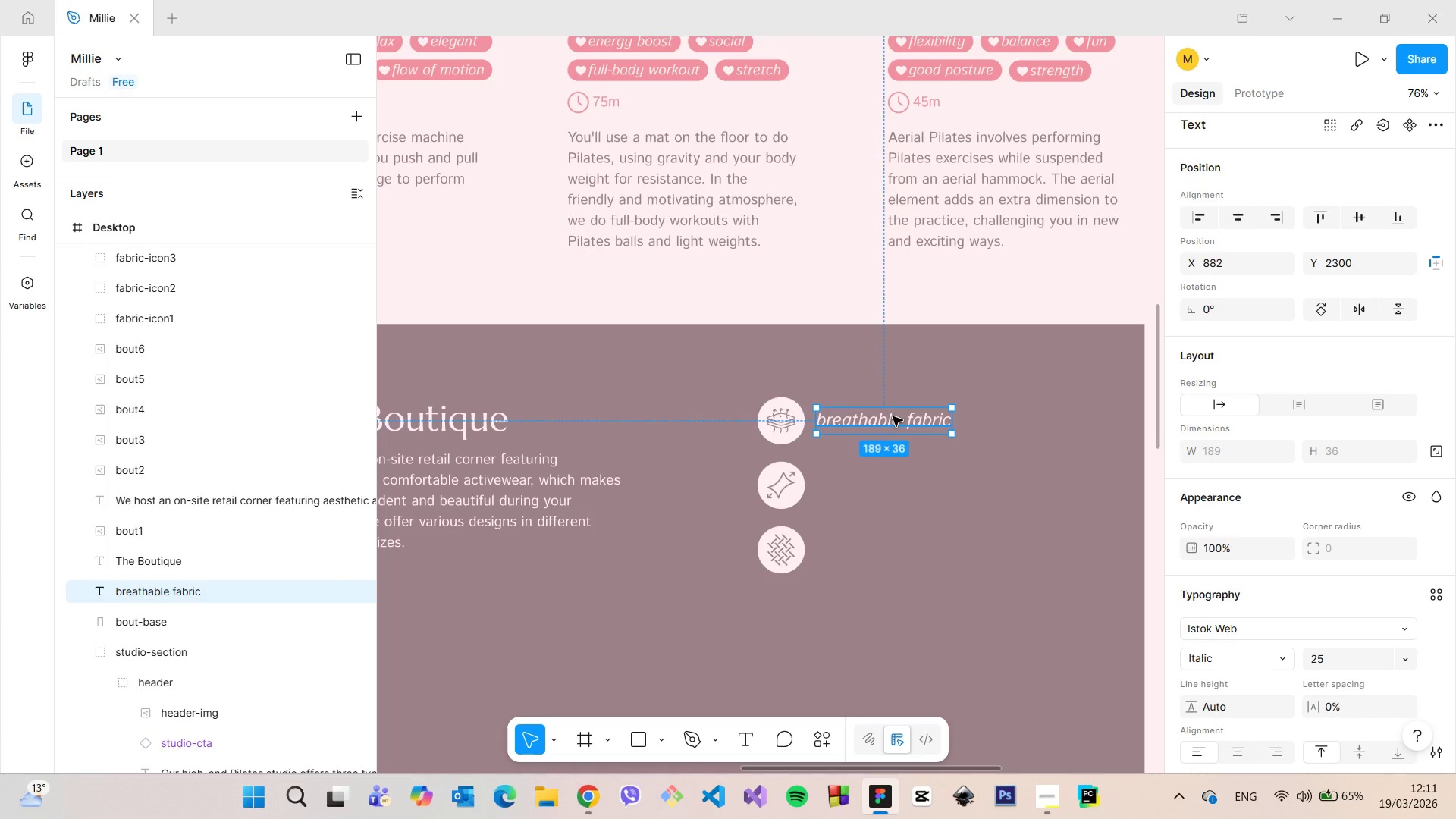 
hold_key(key=AltLeft, duration=1.09)
left_click_drag(start_coordinate=[893, 416], to_coordinate=[898, 485])
 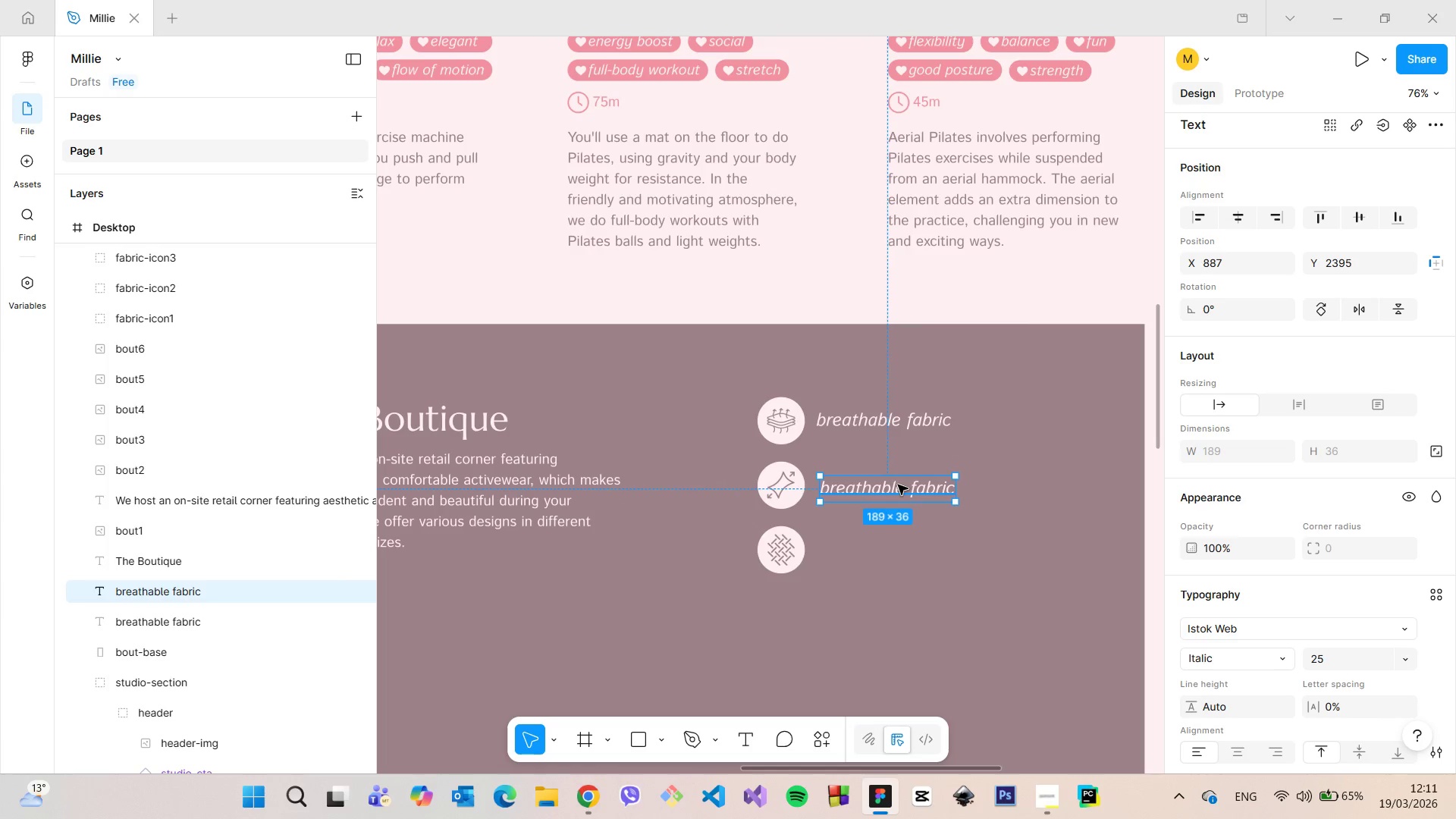 
double_click([898, 485])
 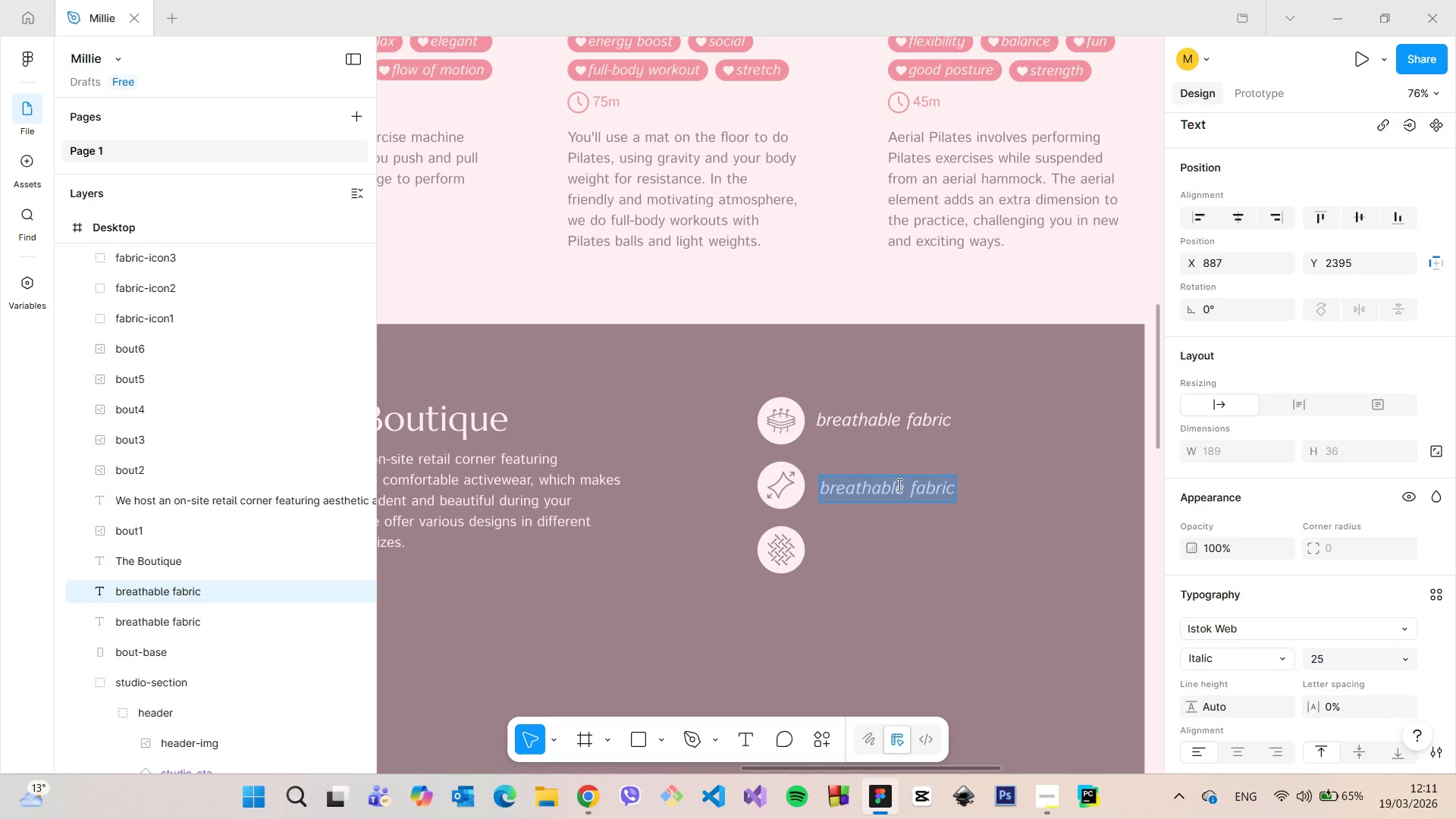 
type(stretchy mar)
key(Backspace)
type(terial)
 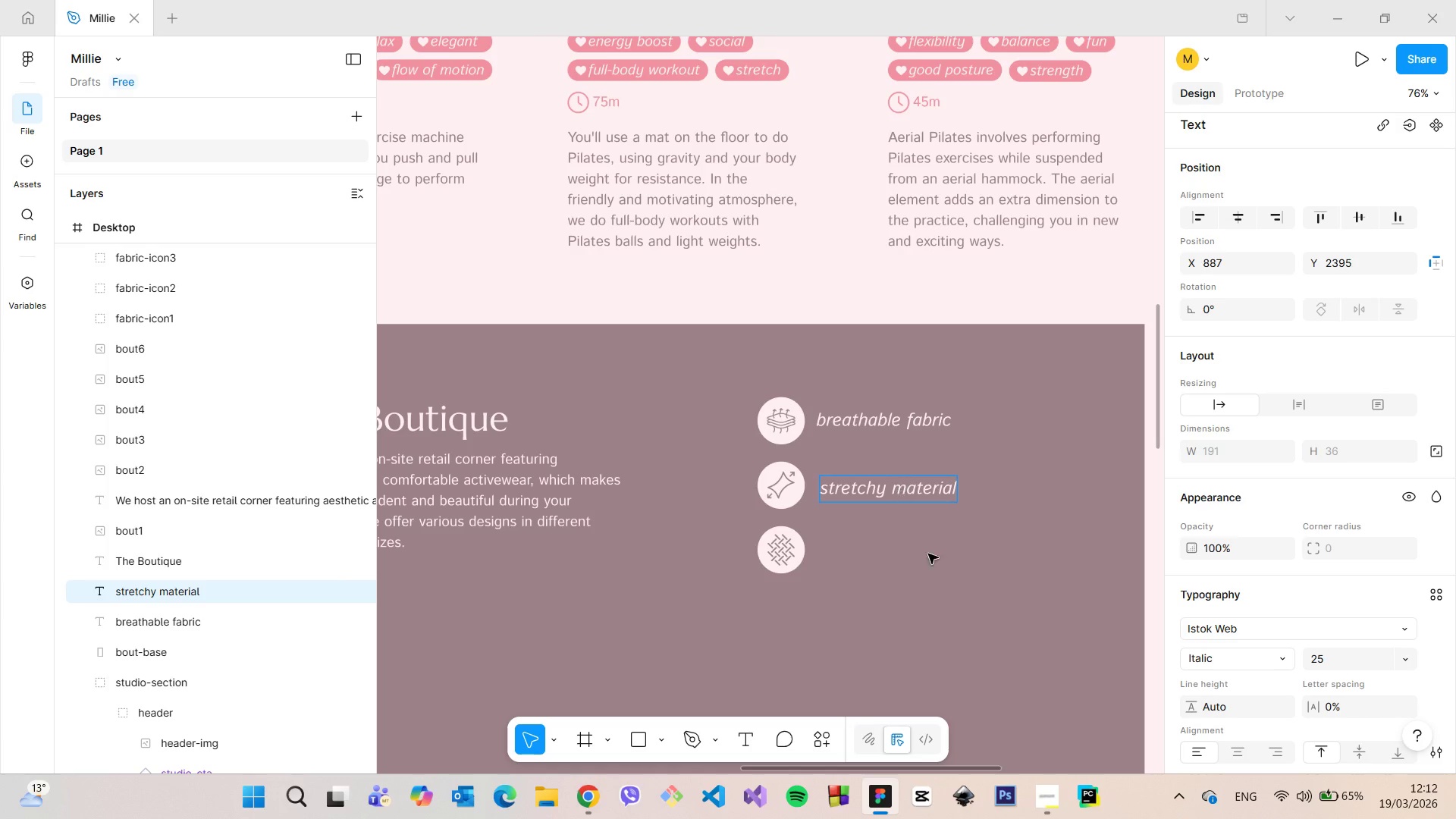 
left_click([930, 563])
 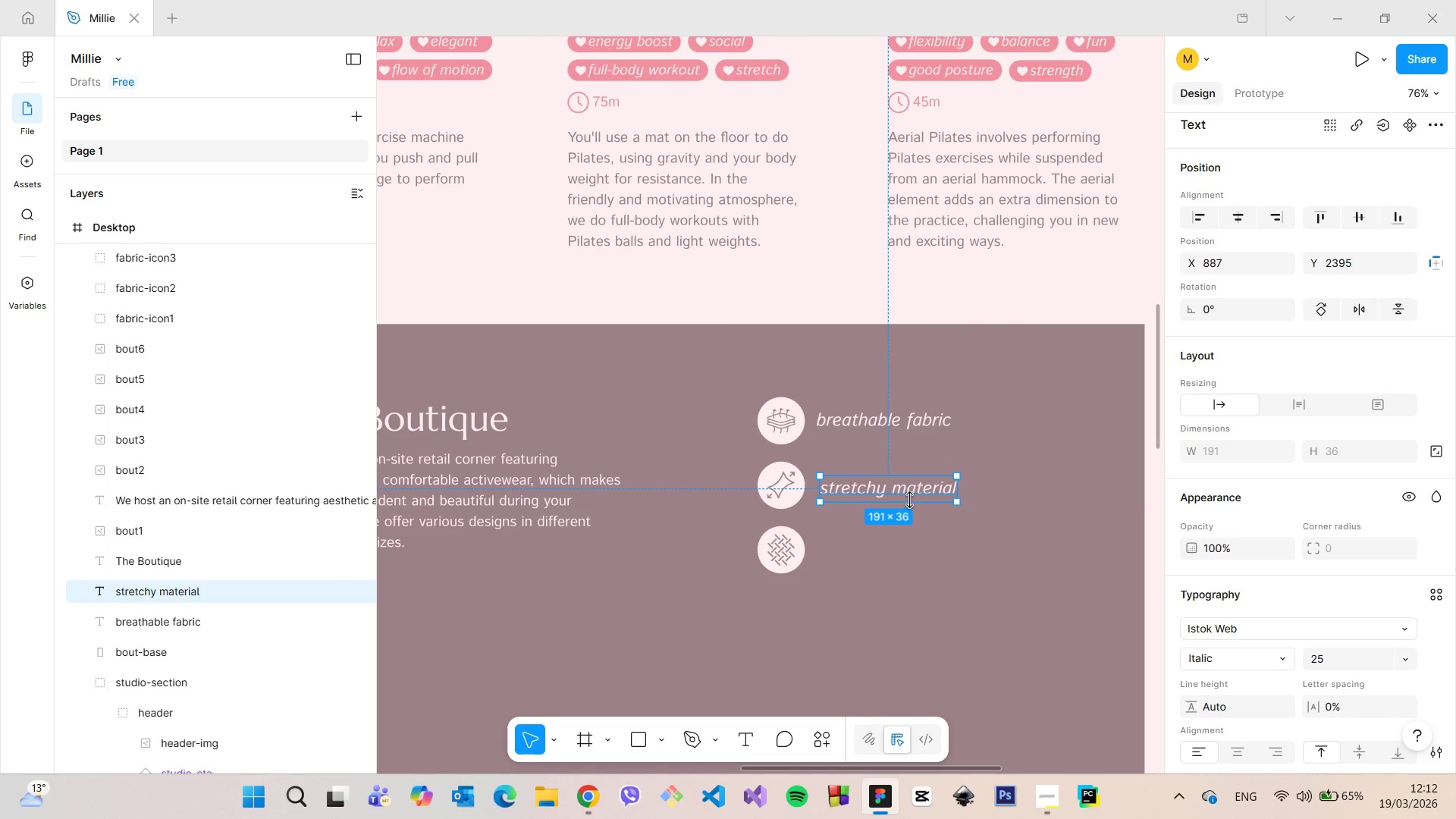 
left_click_drag(start_coordinate=[907, 497], to_coordinate=[903, 492])
 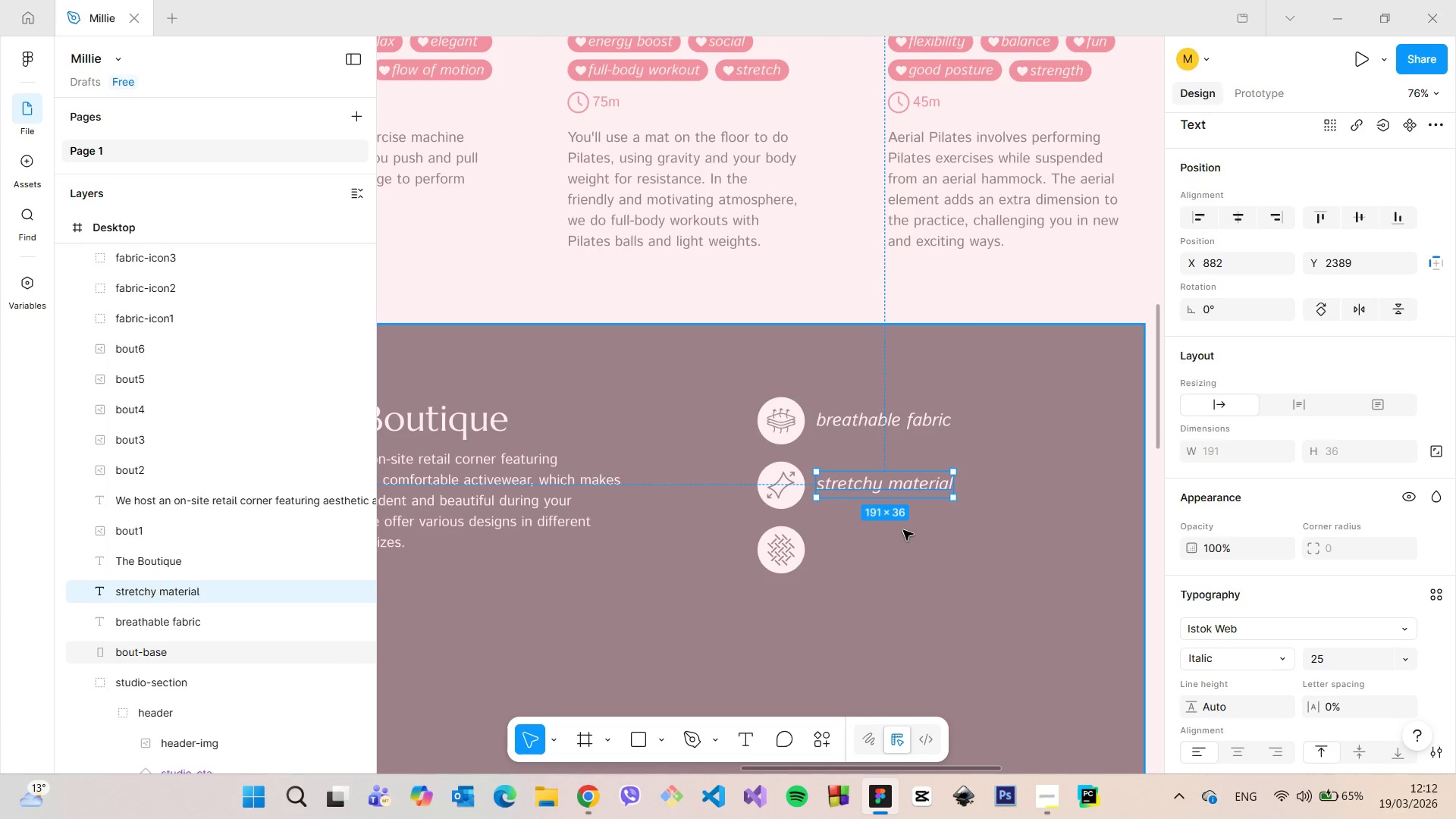 
left_click([903, 530])
 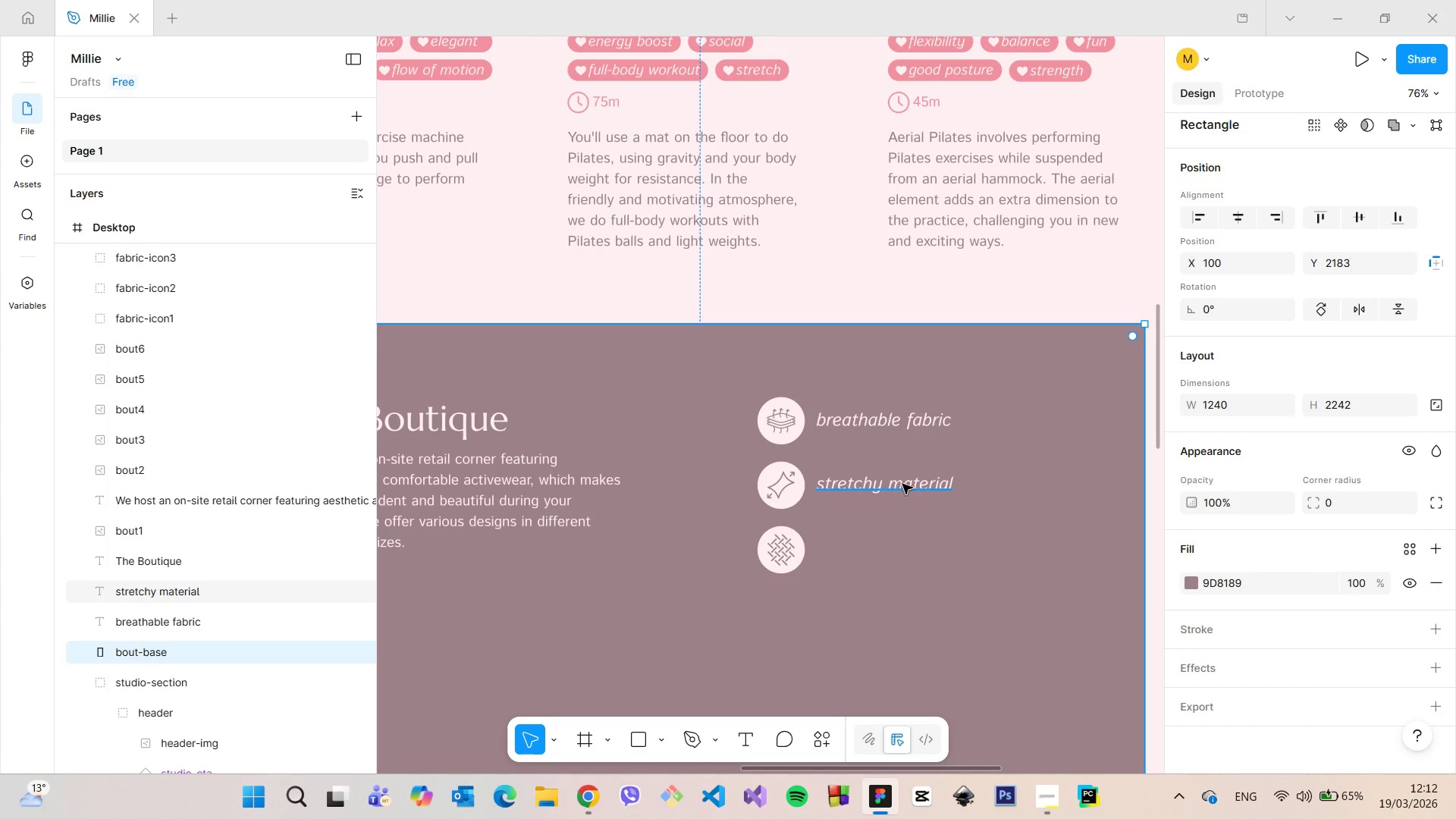 
left_click([902, 482])
 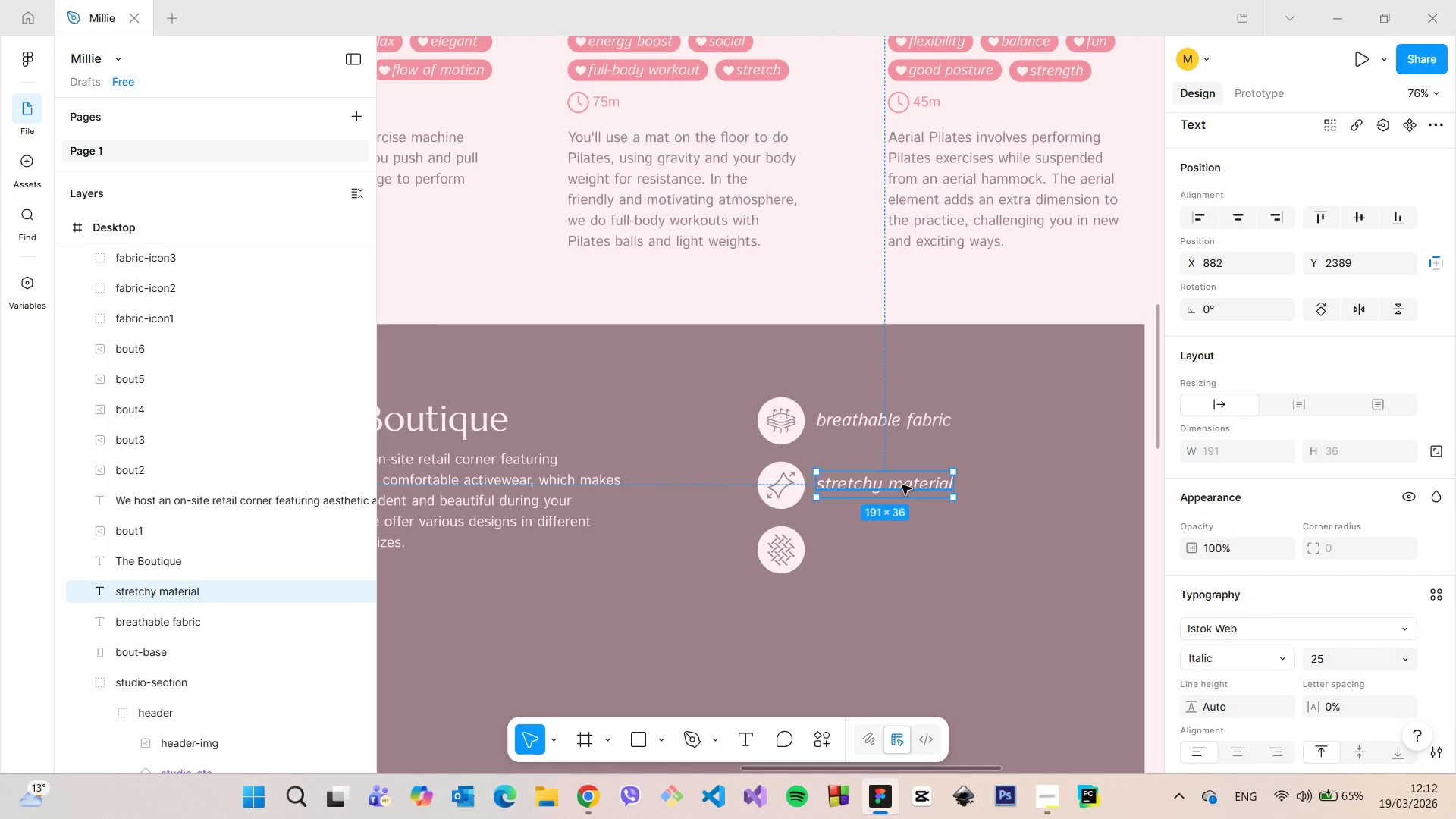 
left_click_drag(start_coordinate=[902, 485], to_coordinate=[901, 551])
 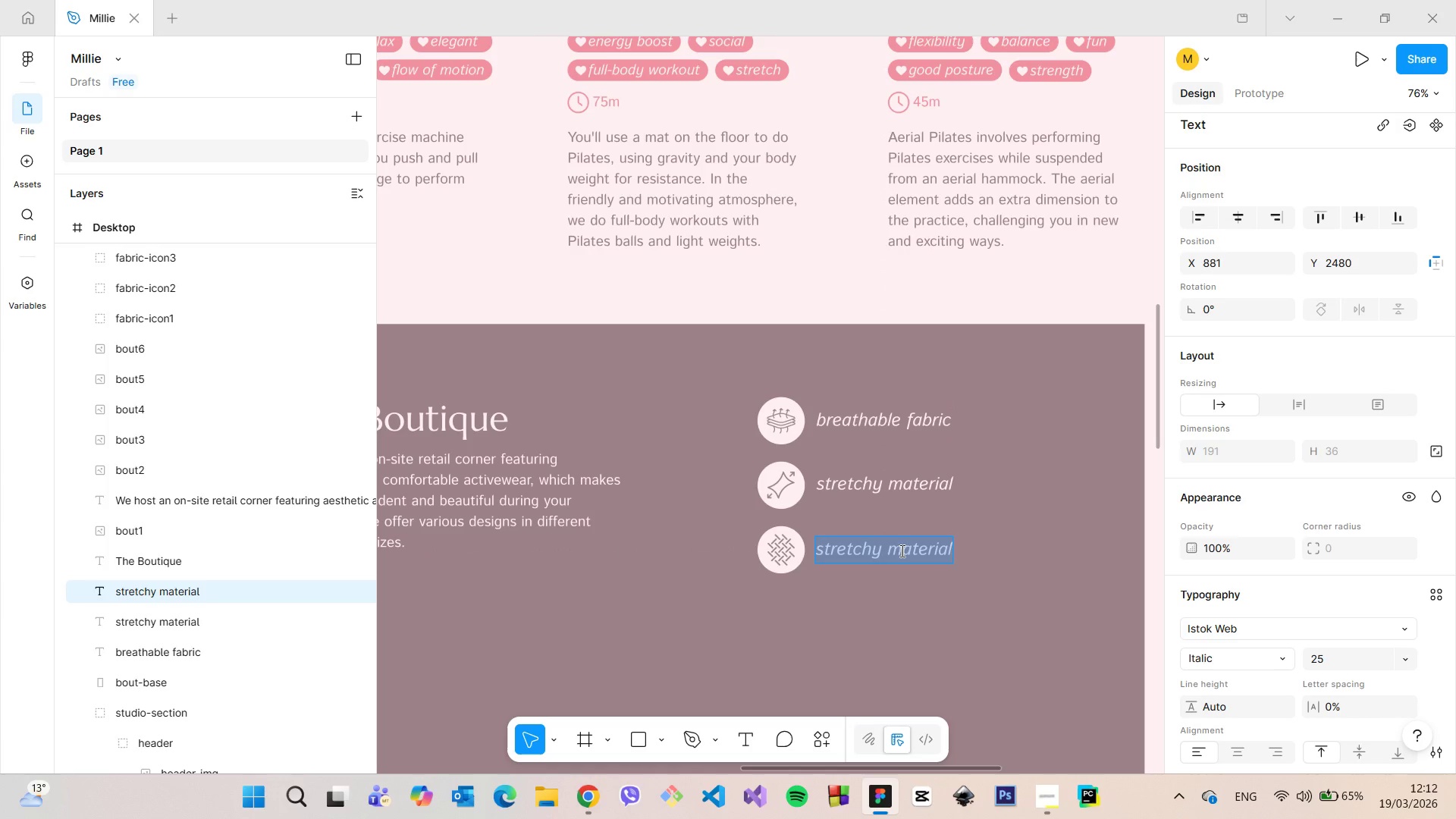 
hold_key(key=AltLeft, duration=1.5)
 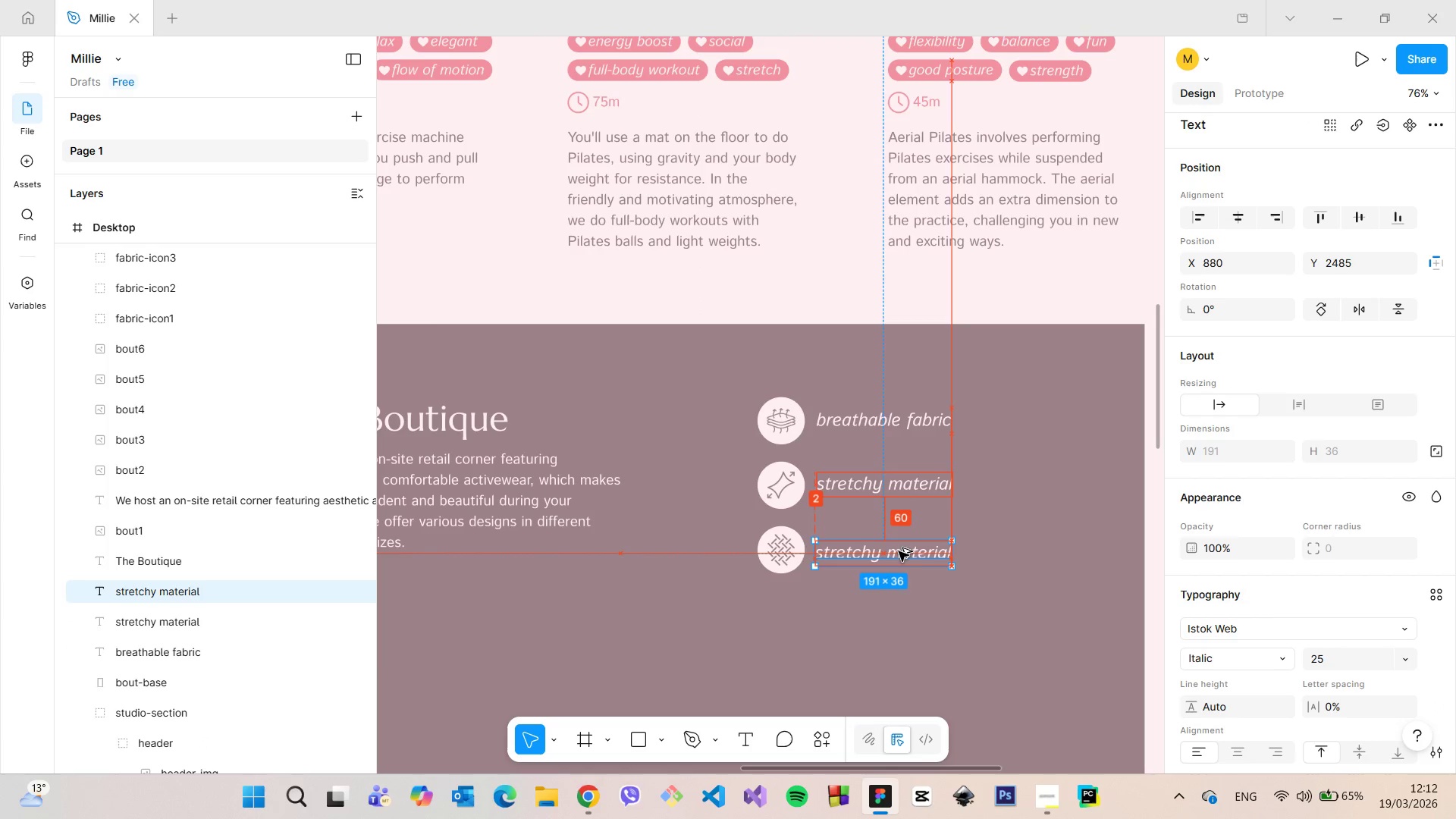 
hold_key(key=AltLeft, duration=1.51)
 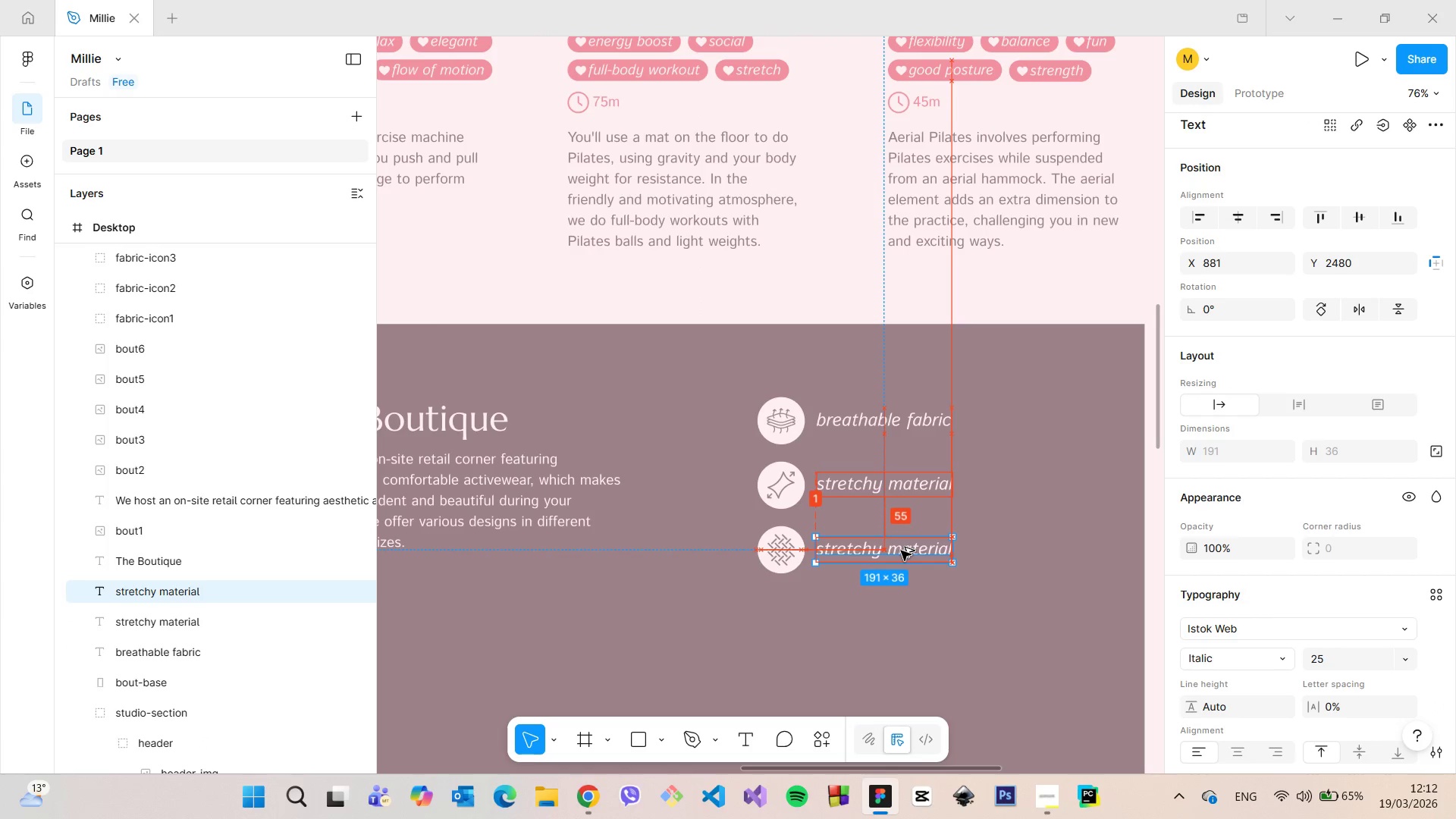 
hold_key(key=AltLeft, duration=1.09)
 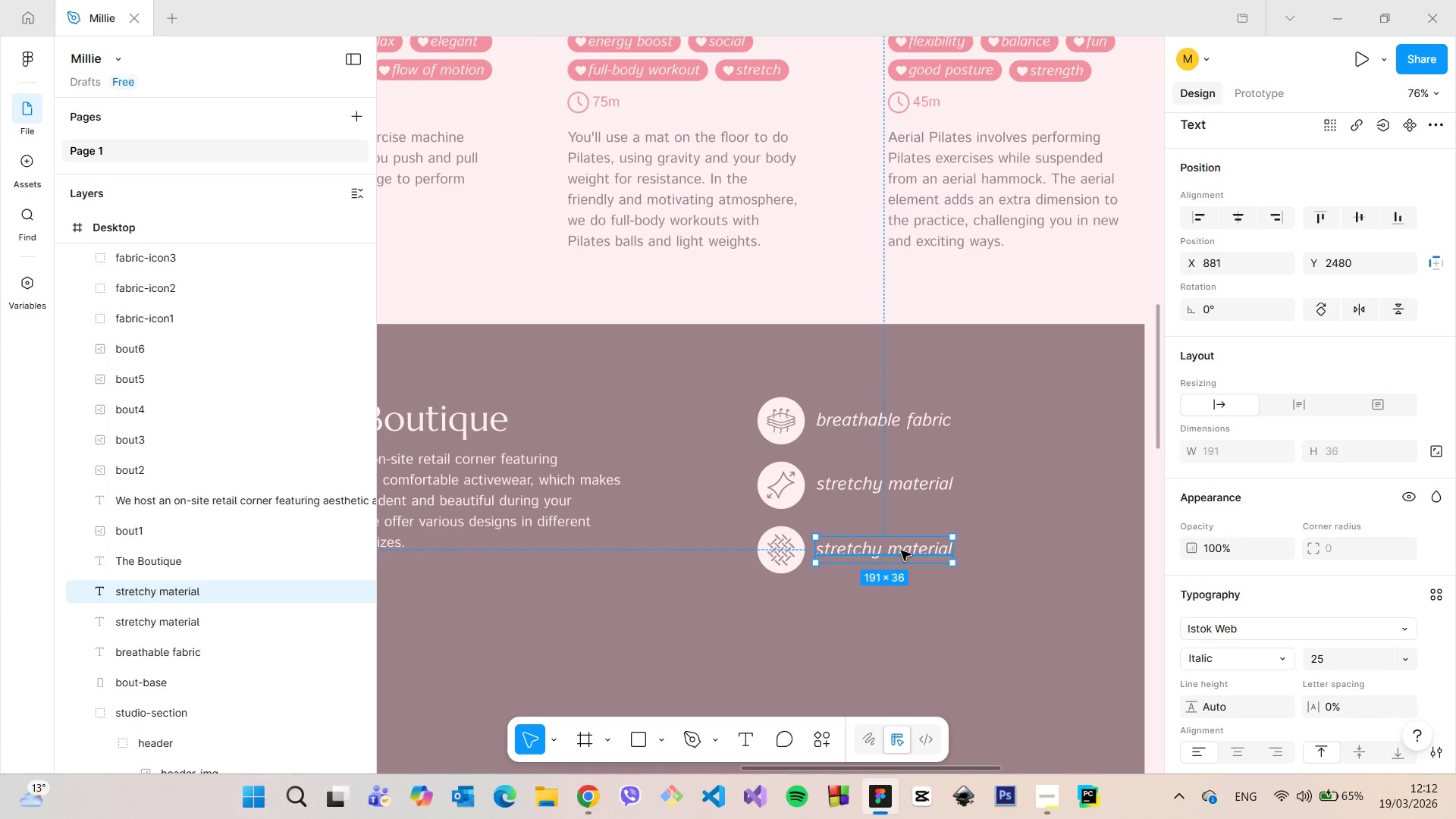 
double_click([901, 551])
 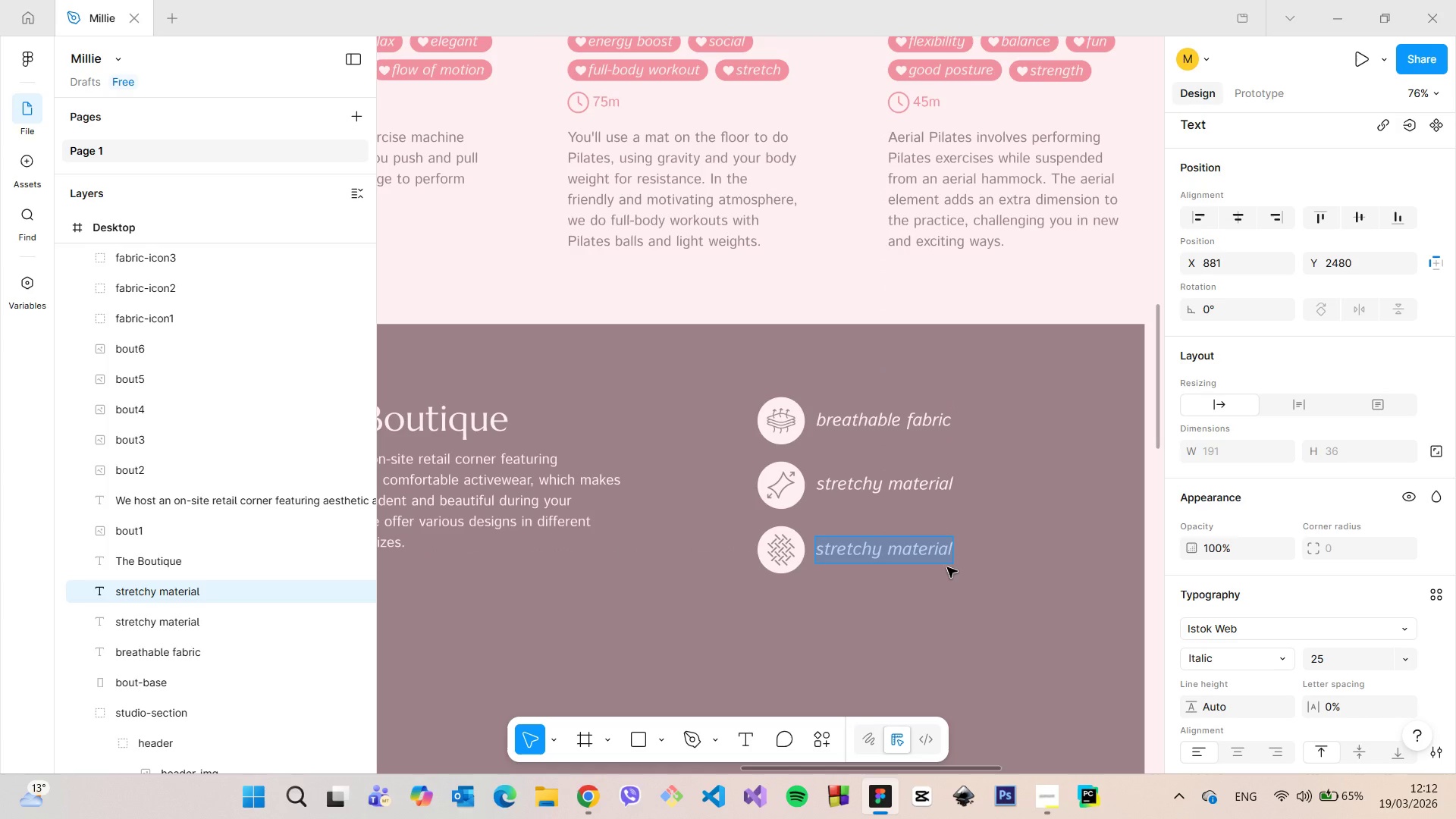 
type(100% organic cotton)
 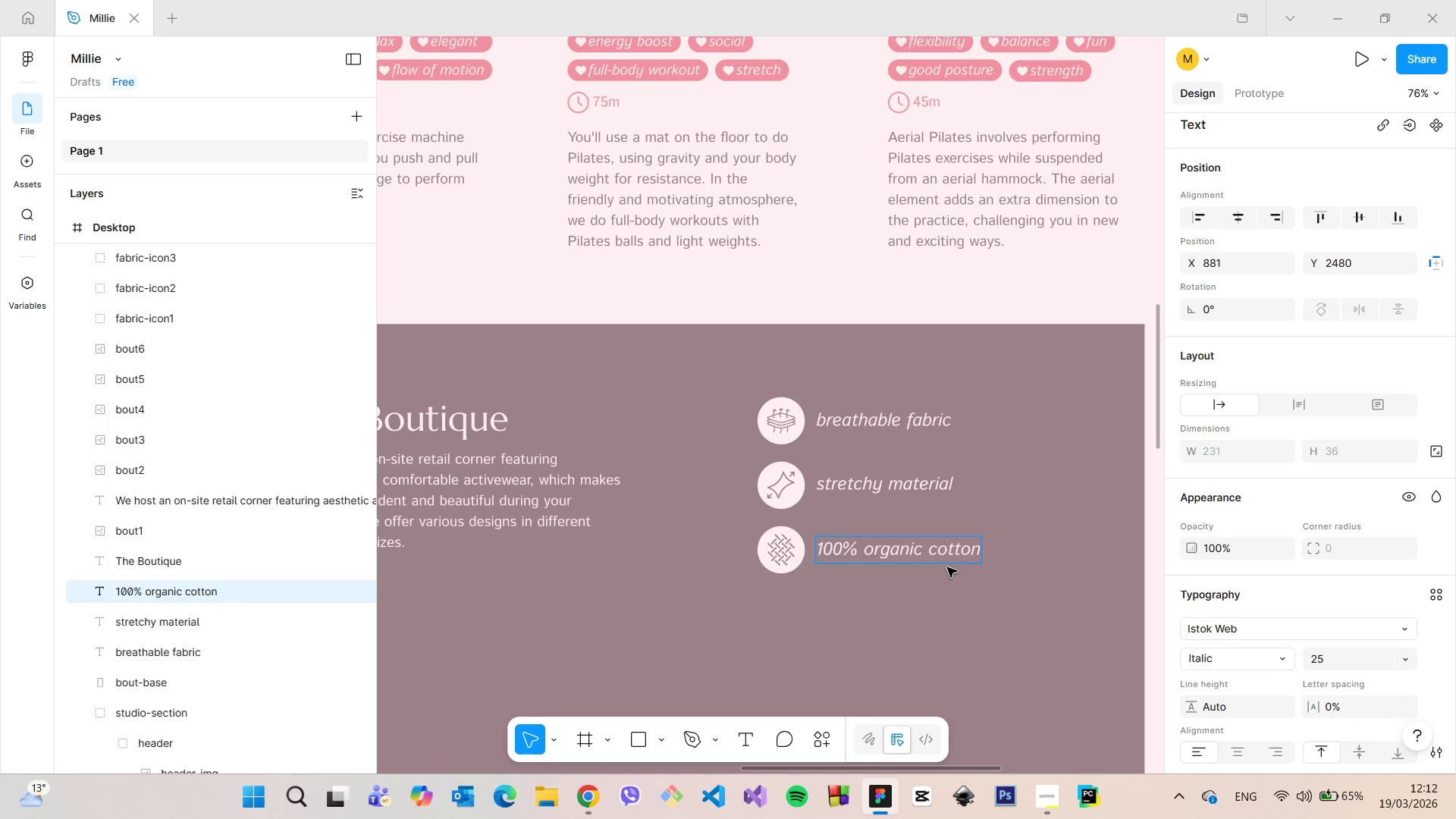 
double_click([938, 587])
 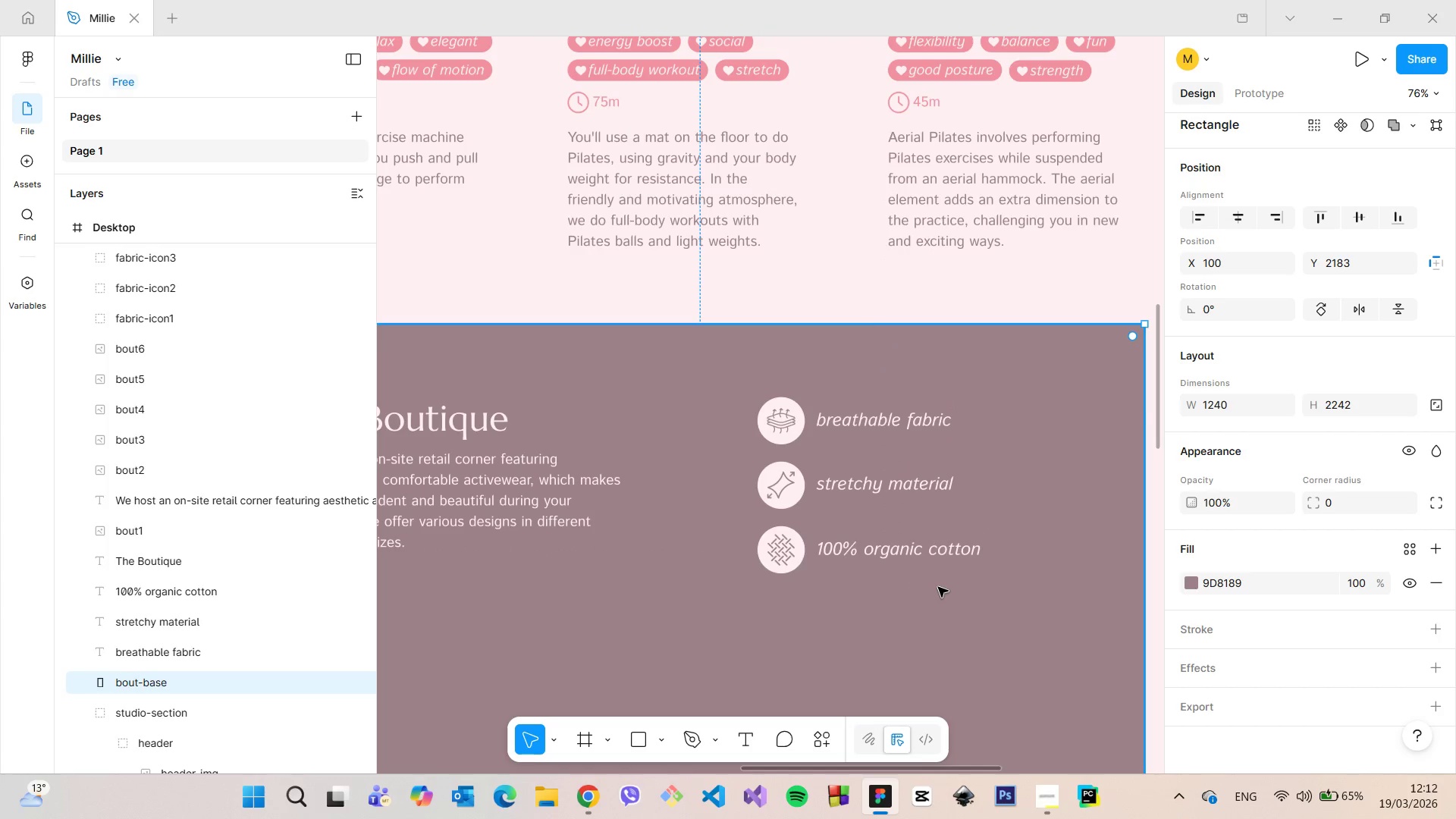 
scroll: coordinate [934, 598], scroll_direction: down, amount: 14.0
 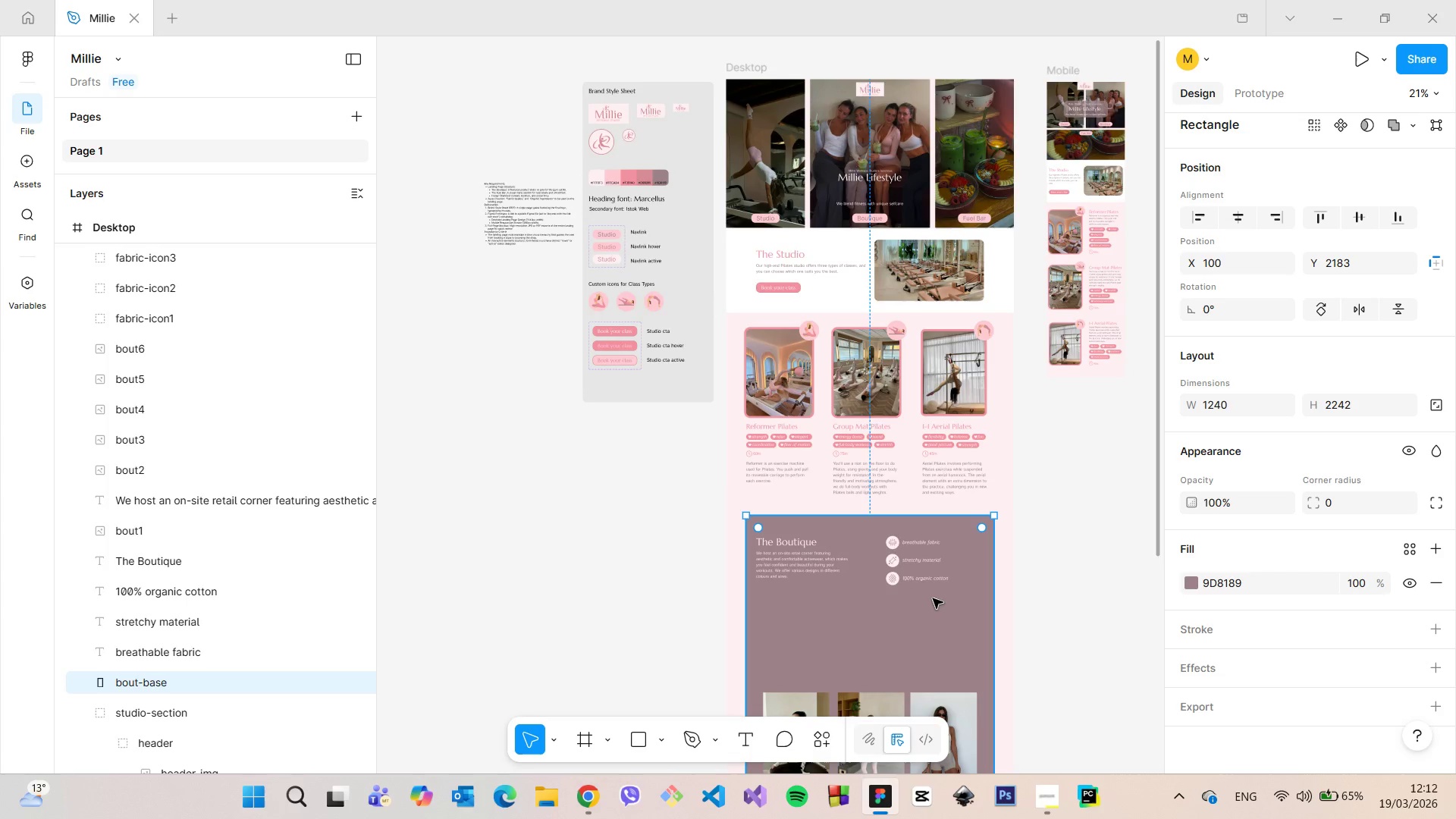 
scroll: coordinate [933, 600], scroll_direction: up, amount: 4.0
 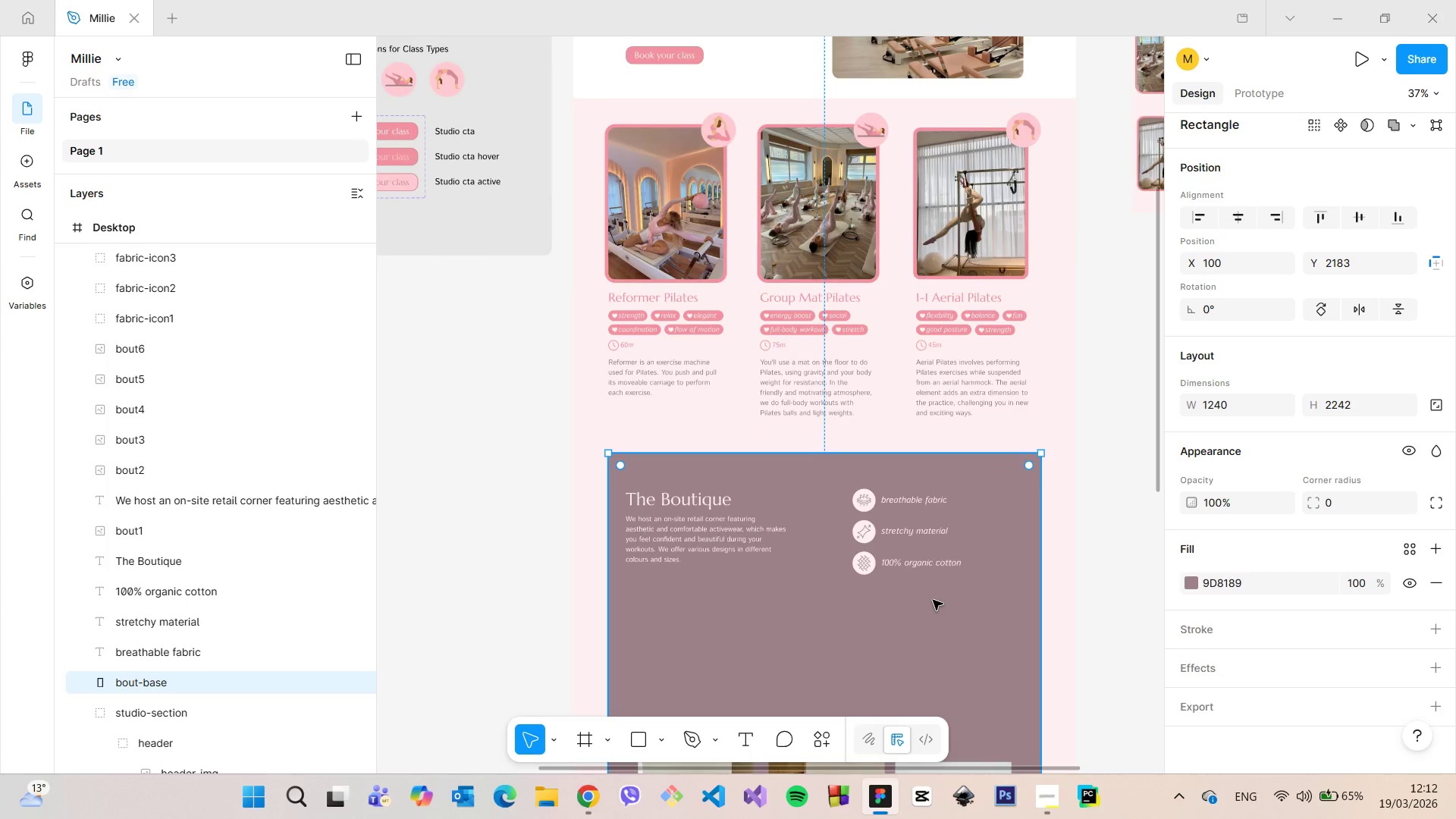 
scroll: coordinate [905, 644], scroll_direction: down, amount: 19.0
 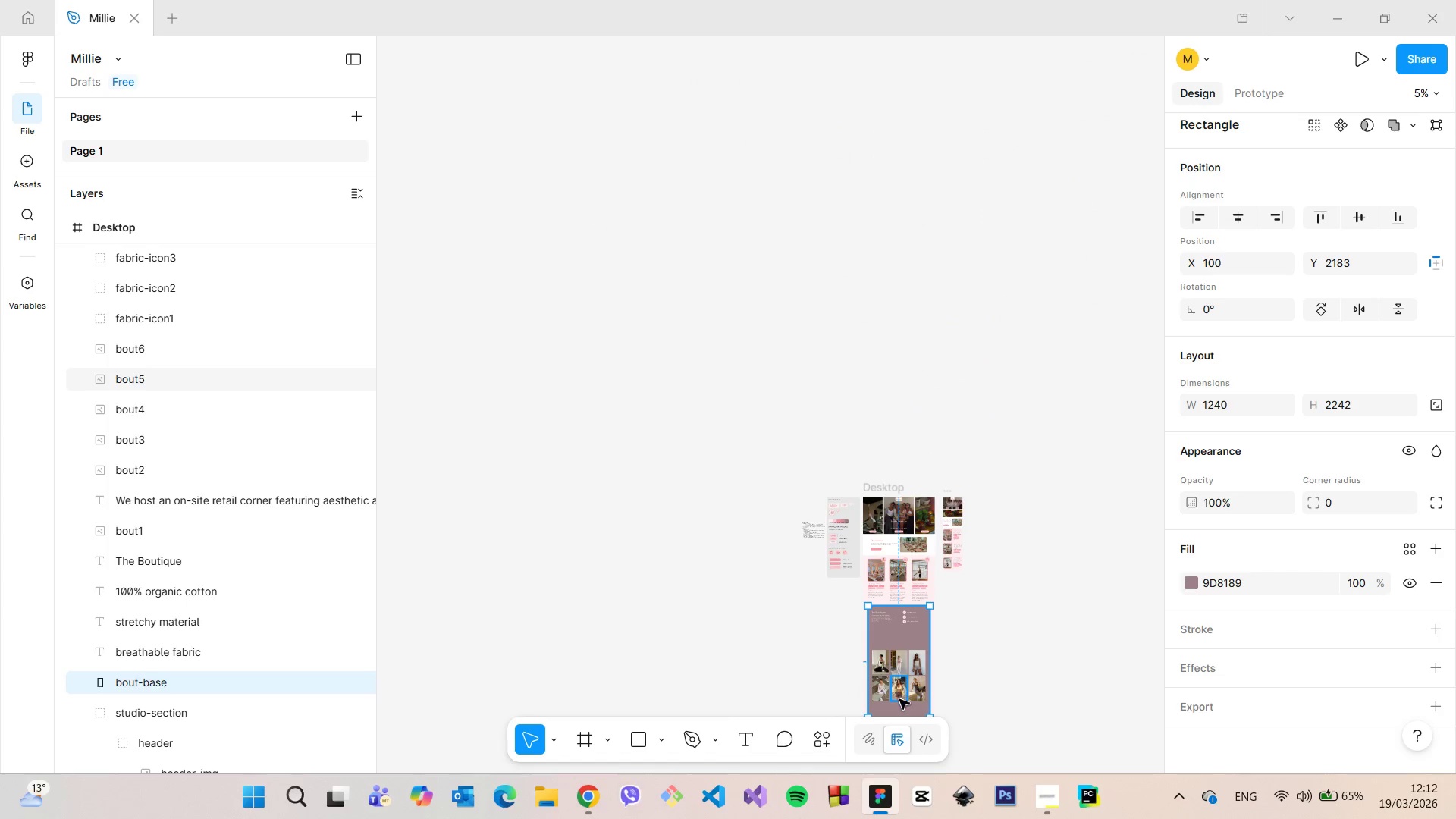 
scroll: coordinate [989, 460], scroll_direction: up, amount: 26.0
 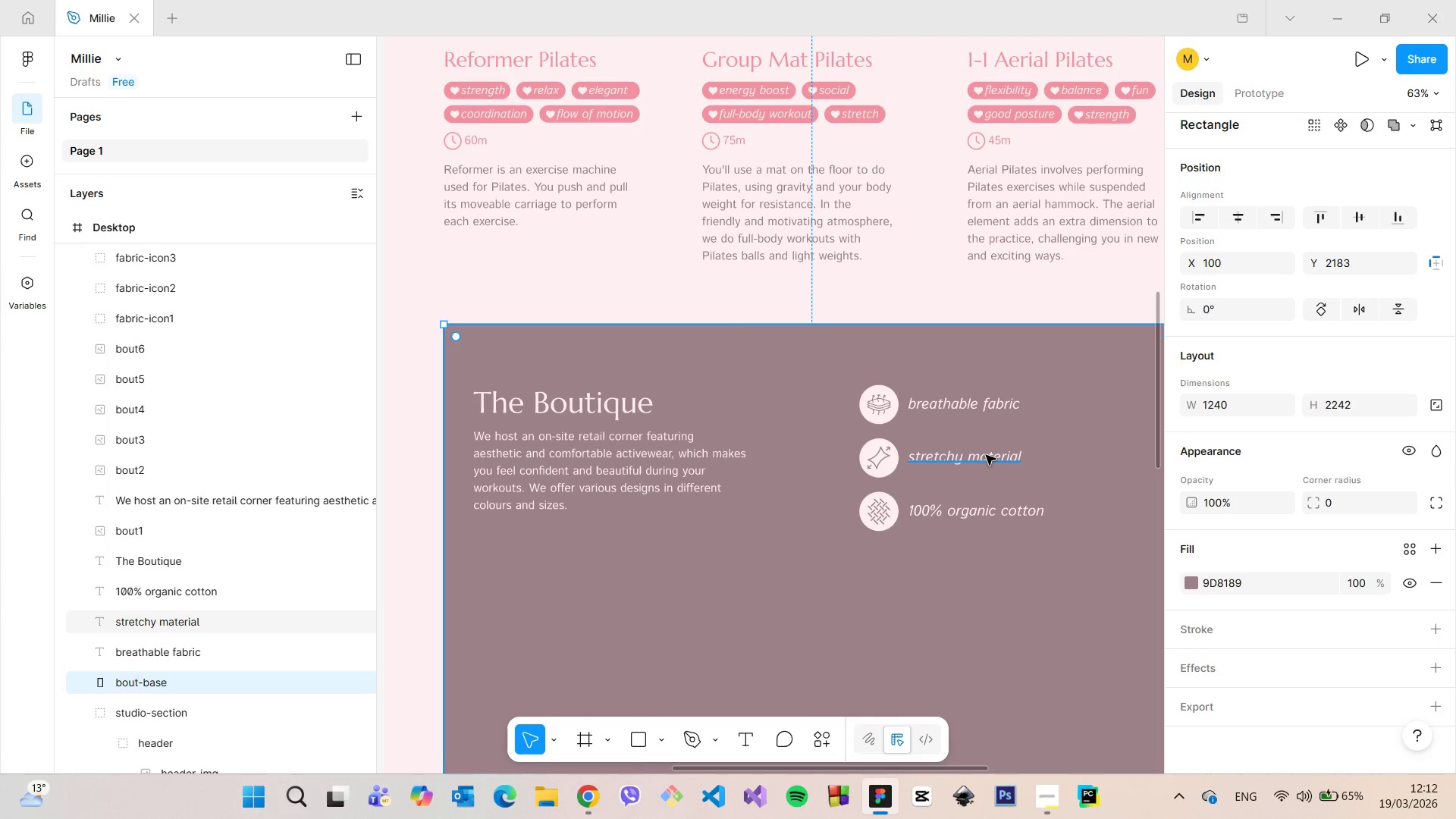 
left_click([986, 455])
 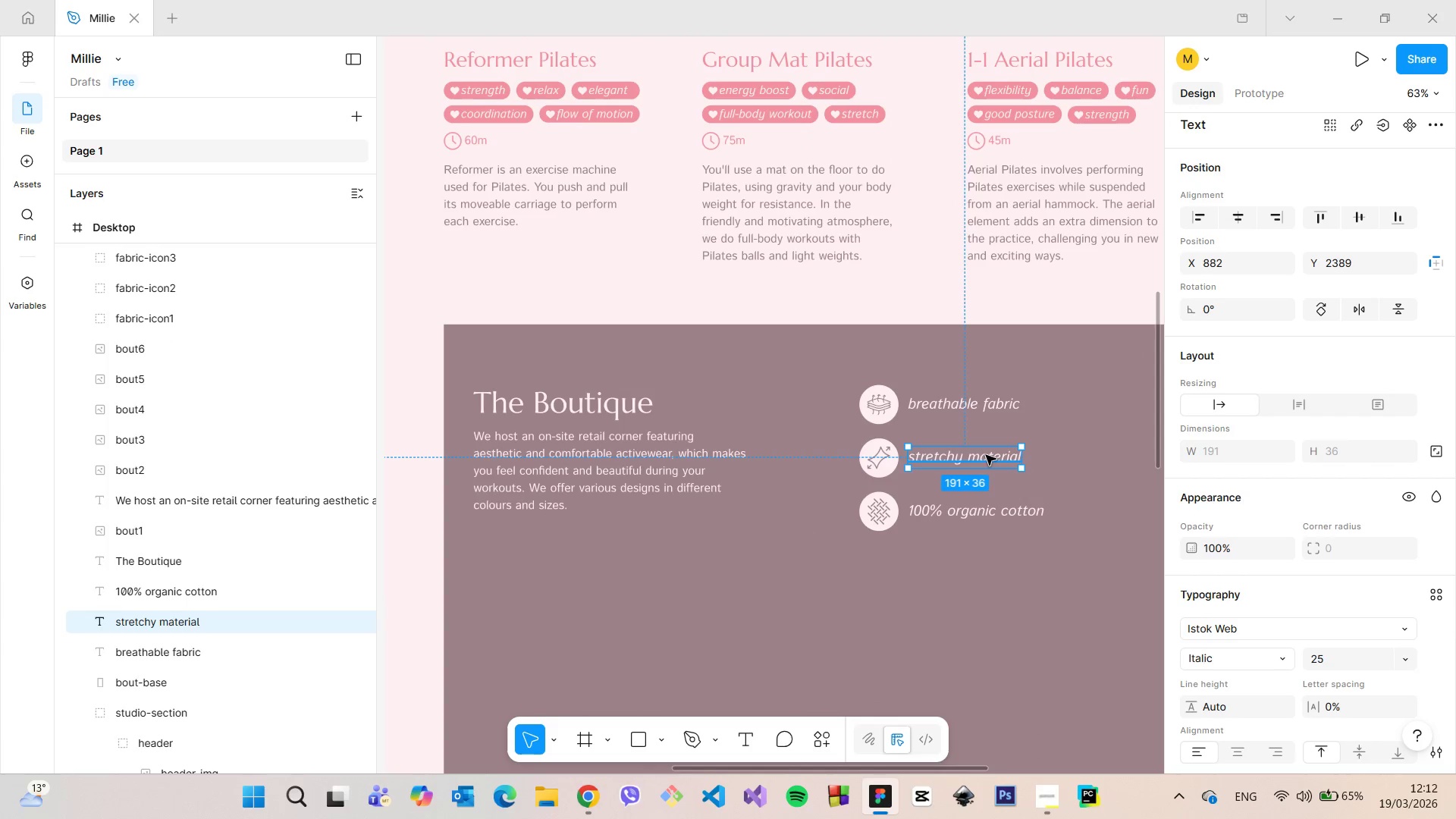 
scroll: coordinate [986, 455], scroll_direction: up, amount: 4.0
 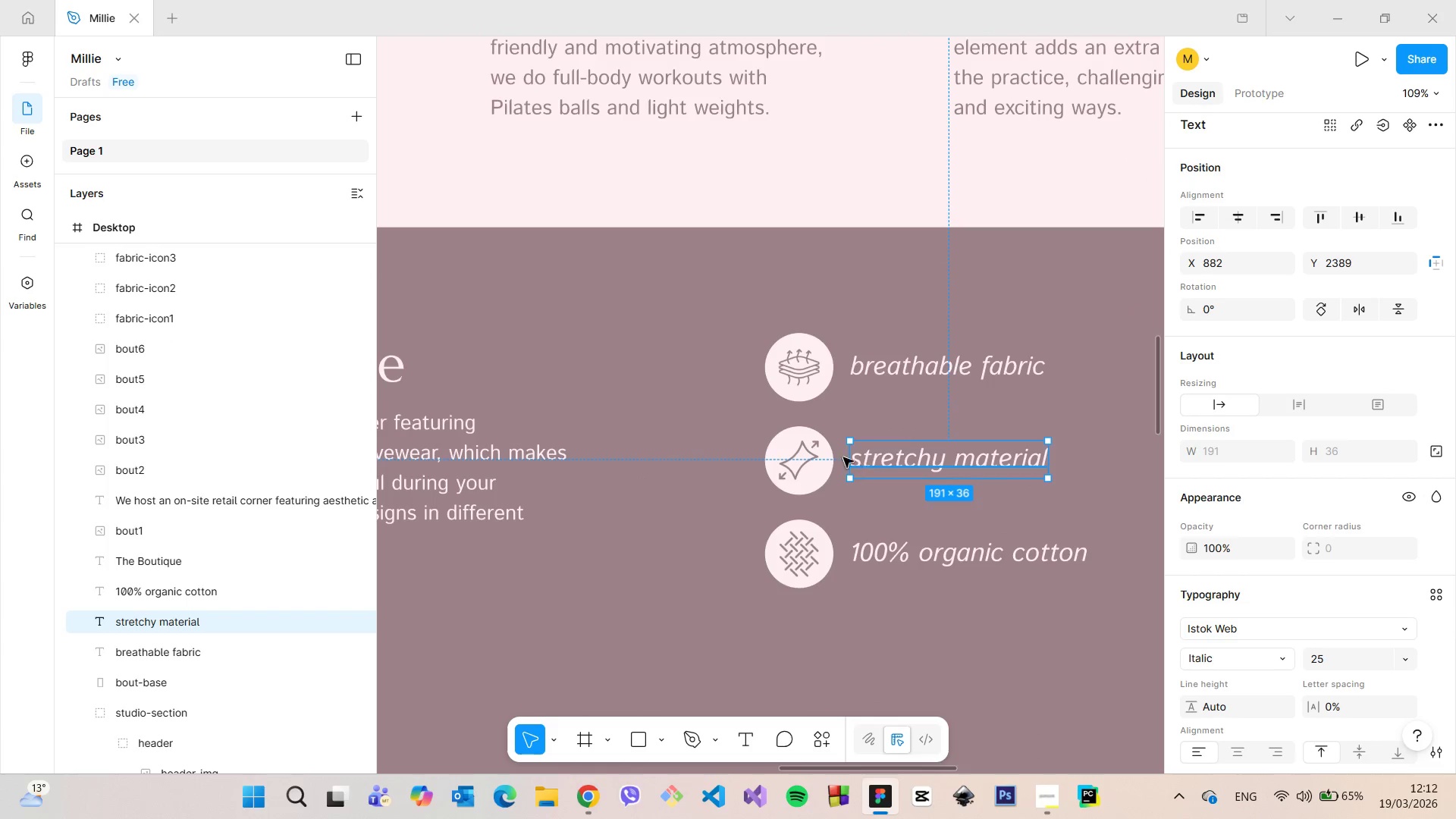 
hold_key(key=AltLeft, duration=0.38)
 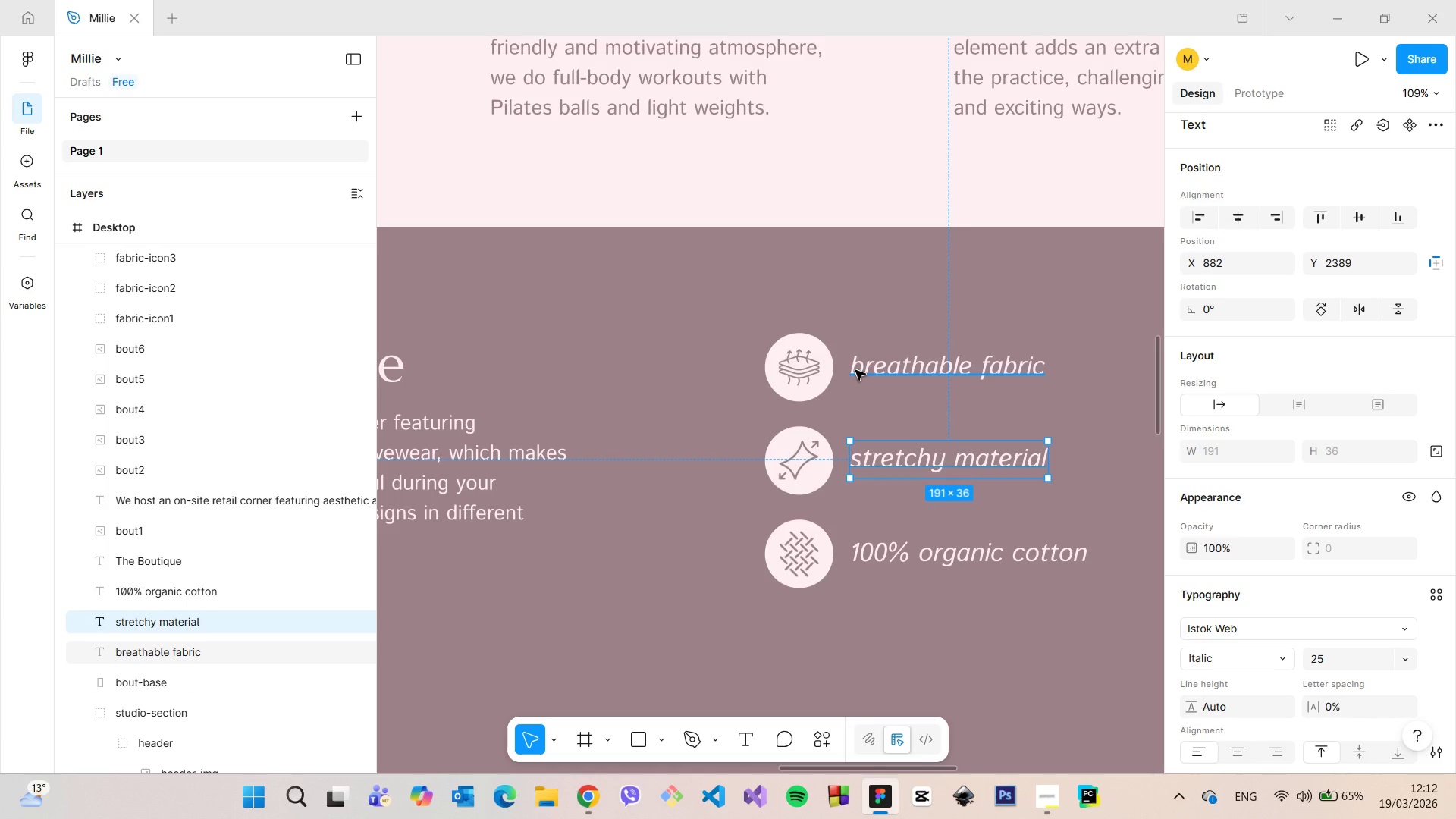 
left_click([855, 370])
 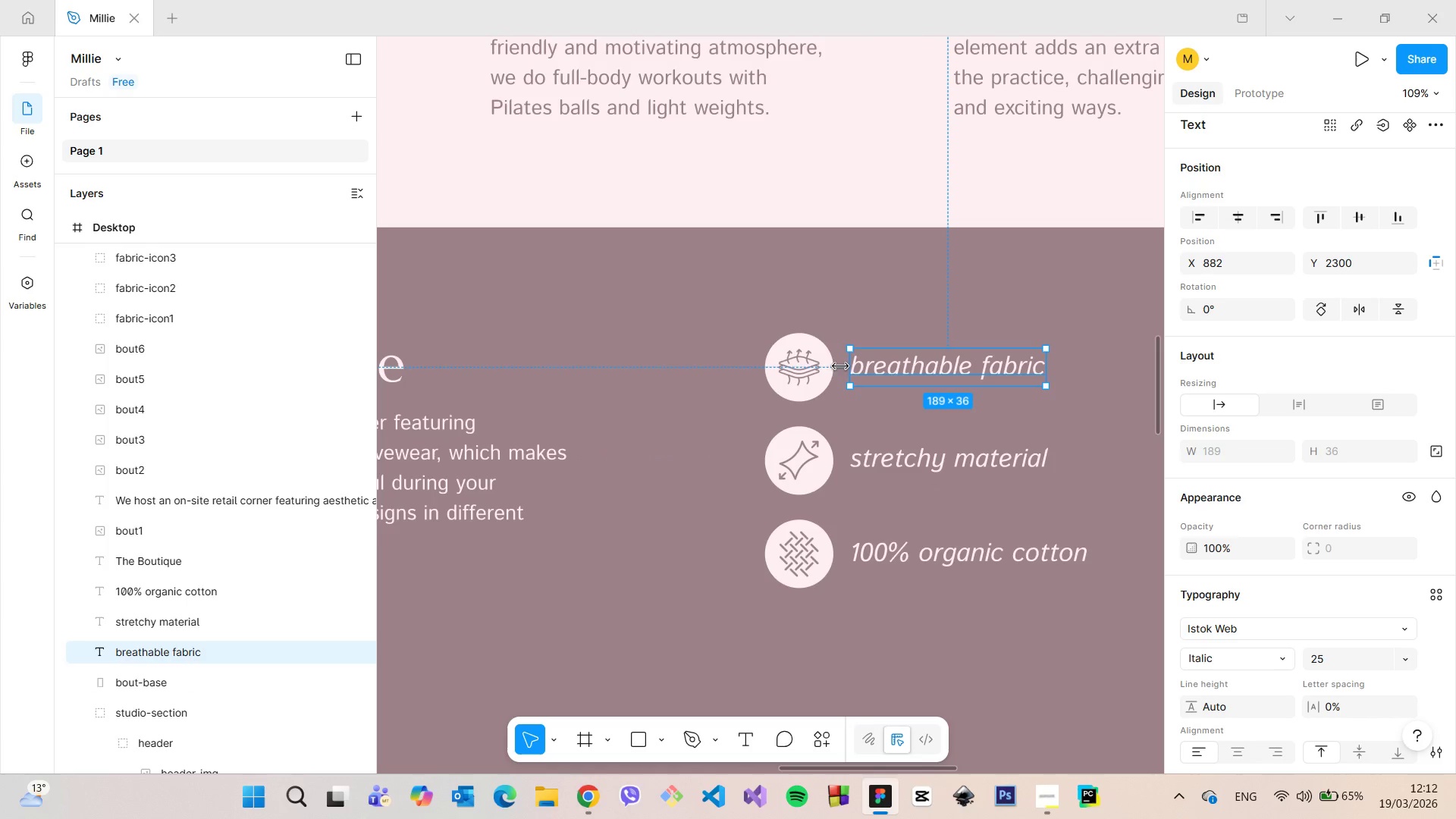 
hold_key(key=AltLeft, duration=0.53)
 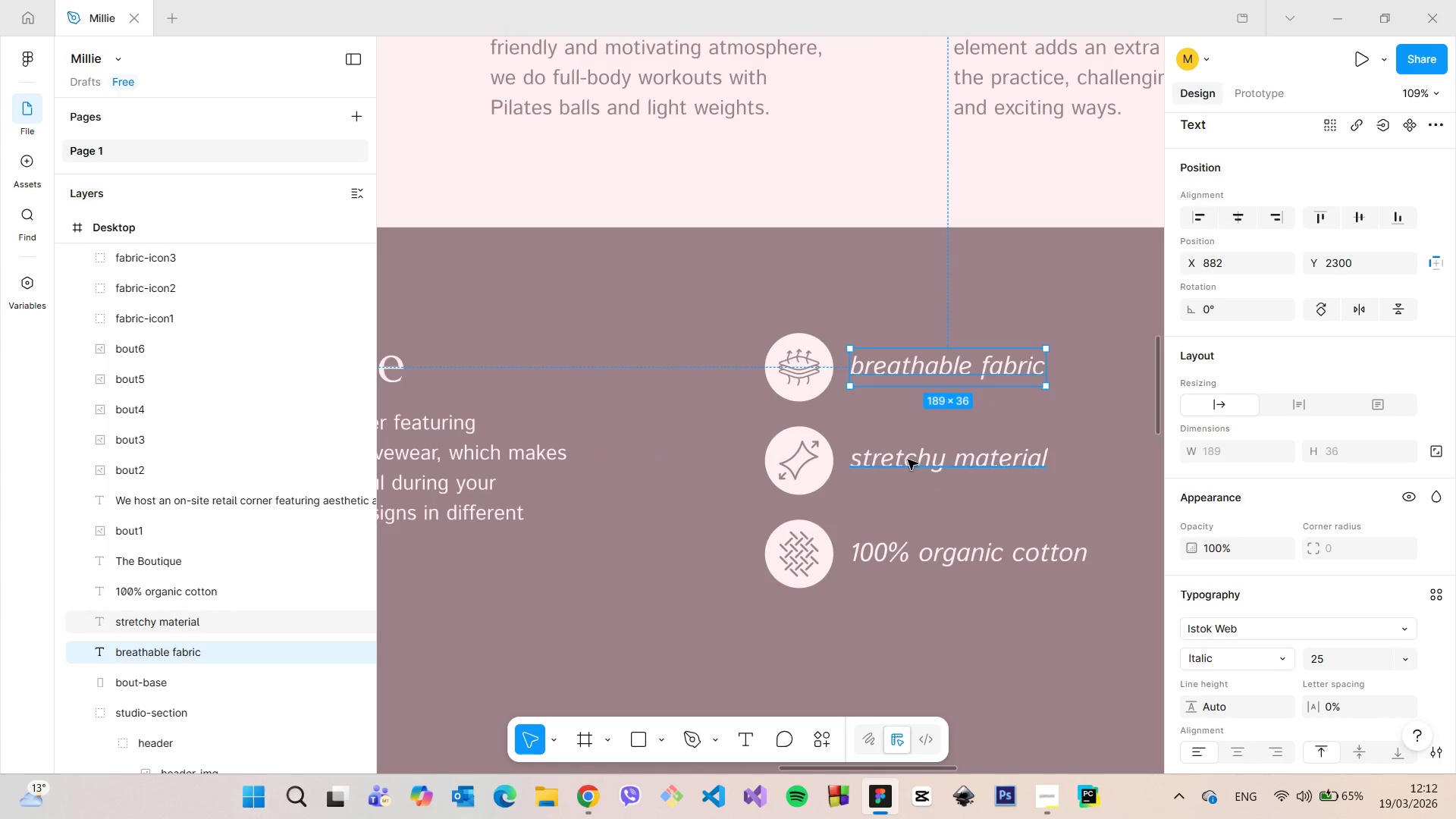 
left_click([908, 460])
 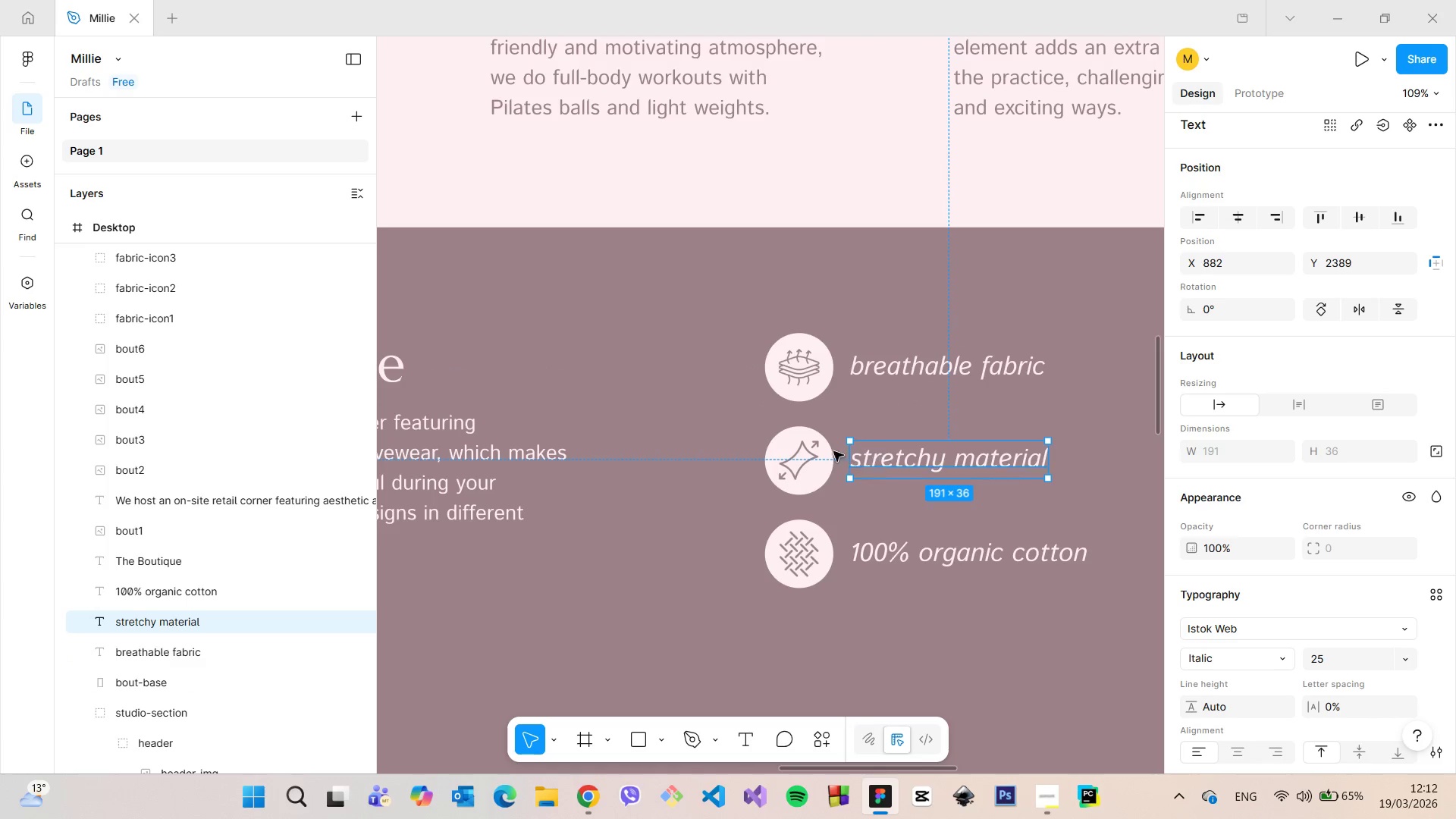 
hold_key(key=AltLeft, duration=0.34)
 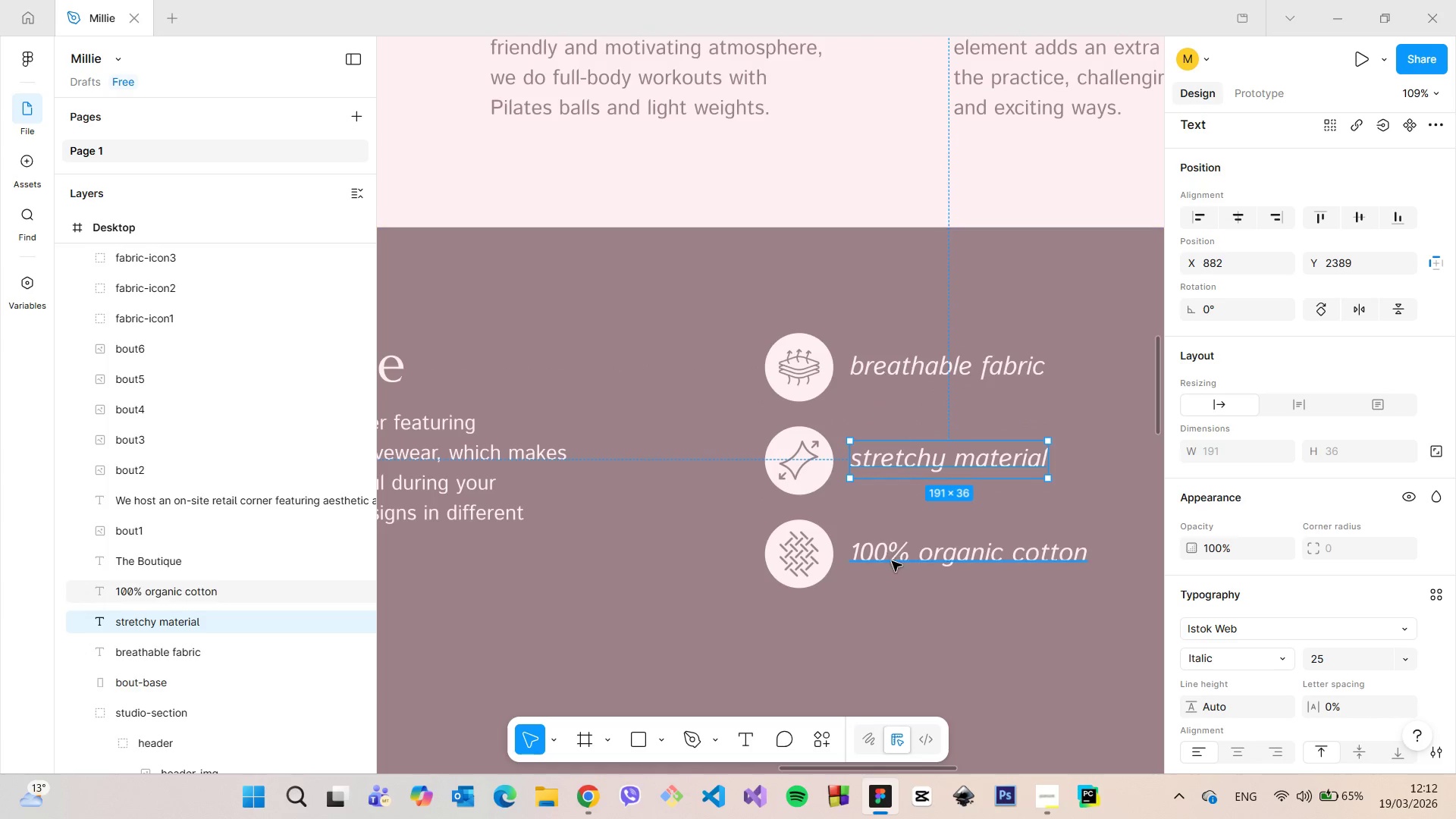 
left_click([892, 561])
 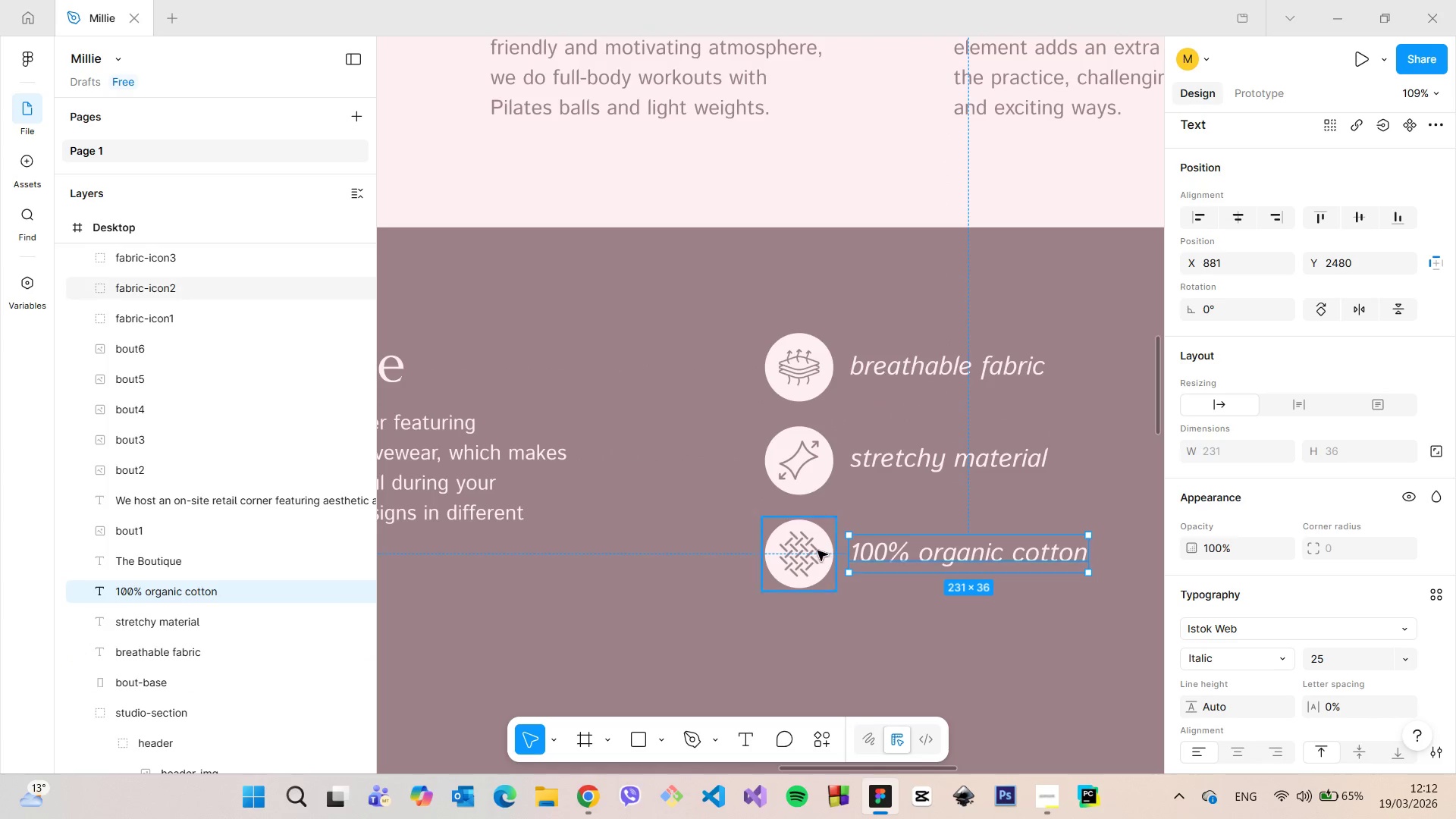 
hold_key(key=AltLeft, duration=0.55)
 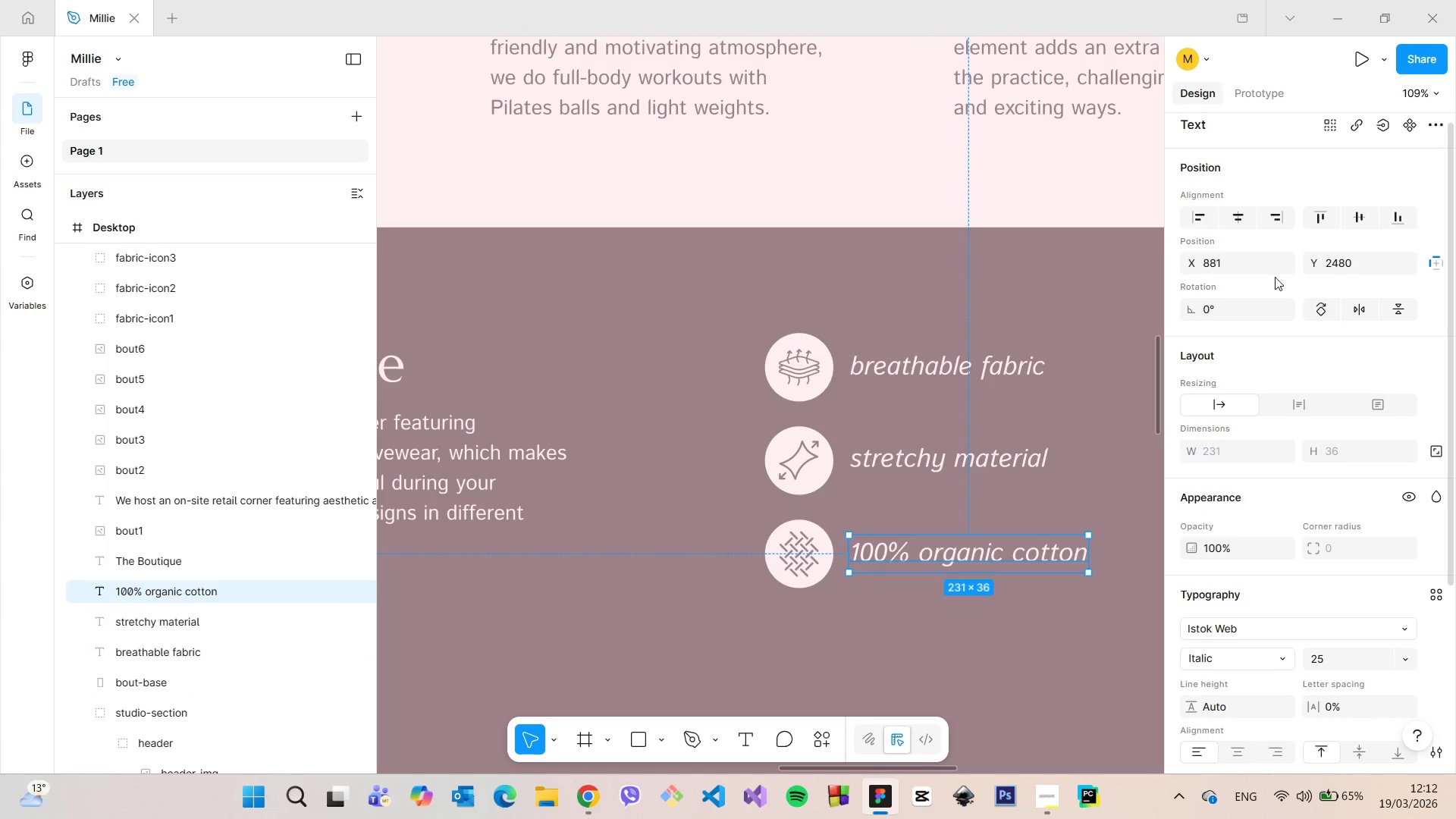 
left_click([1257, 267])
 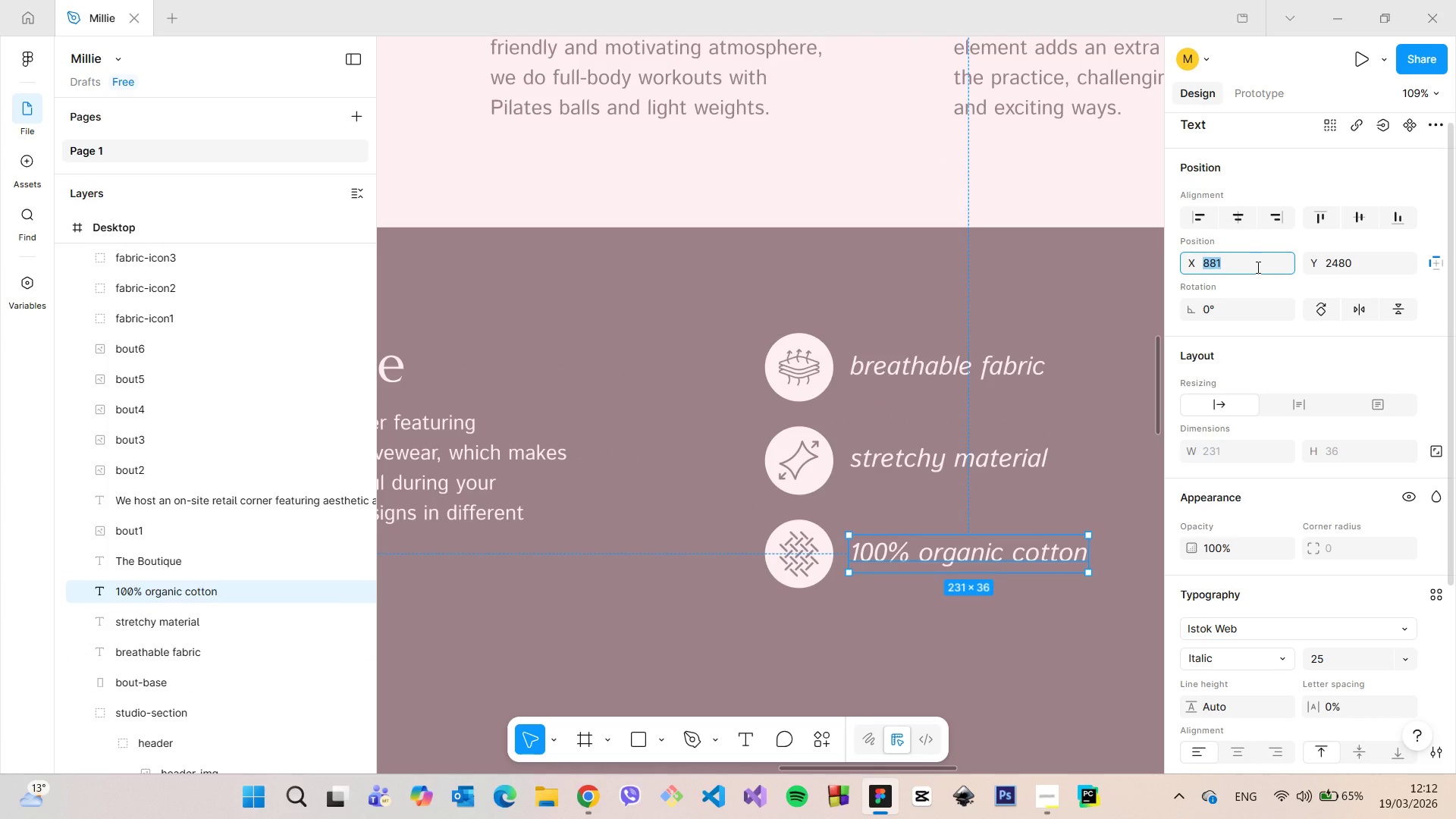 
key(ArrowUp)
 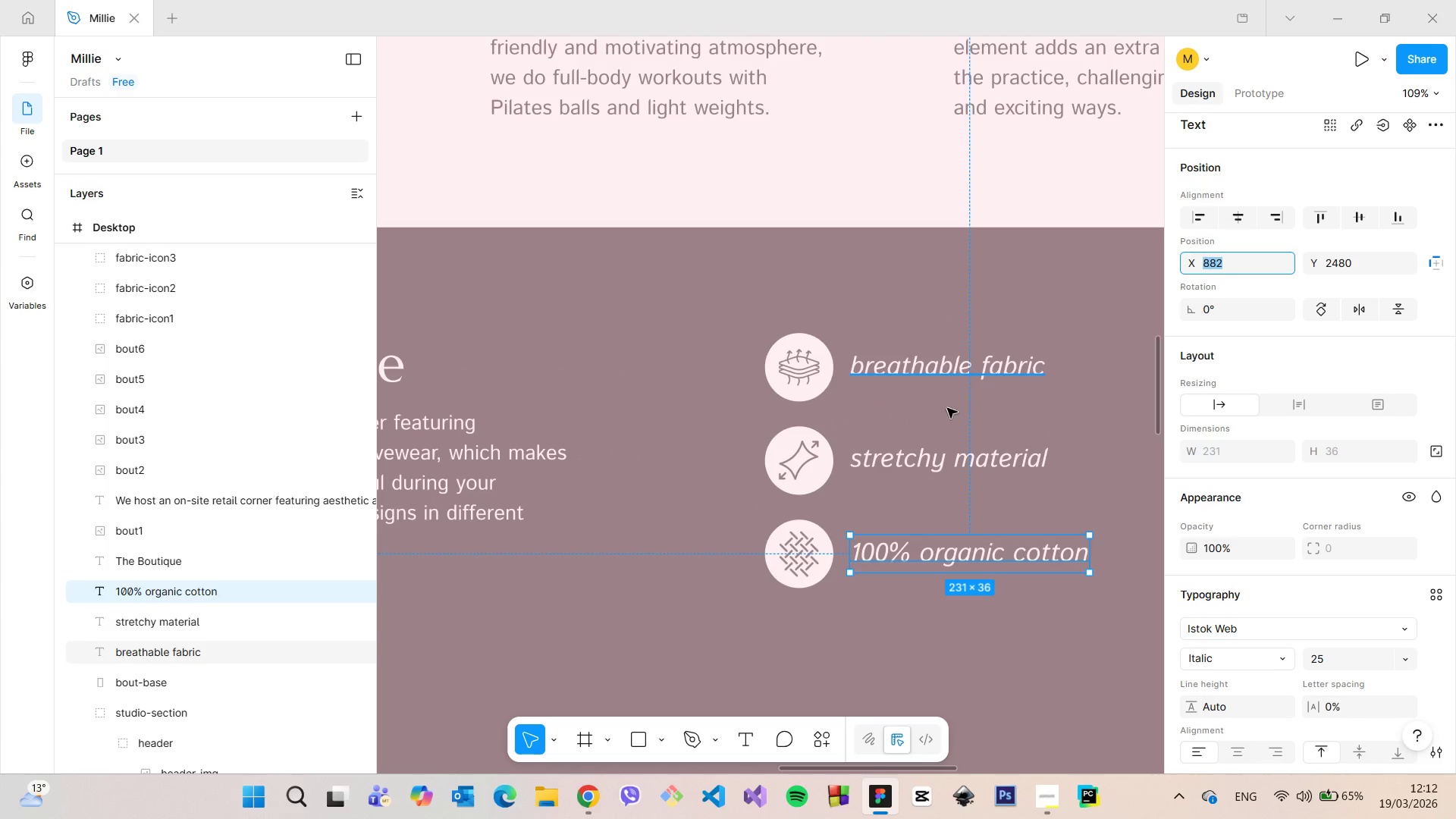 
hold_key(key=AltLeft, duration=0.44)
 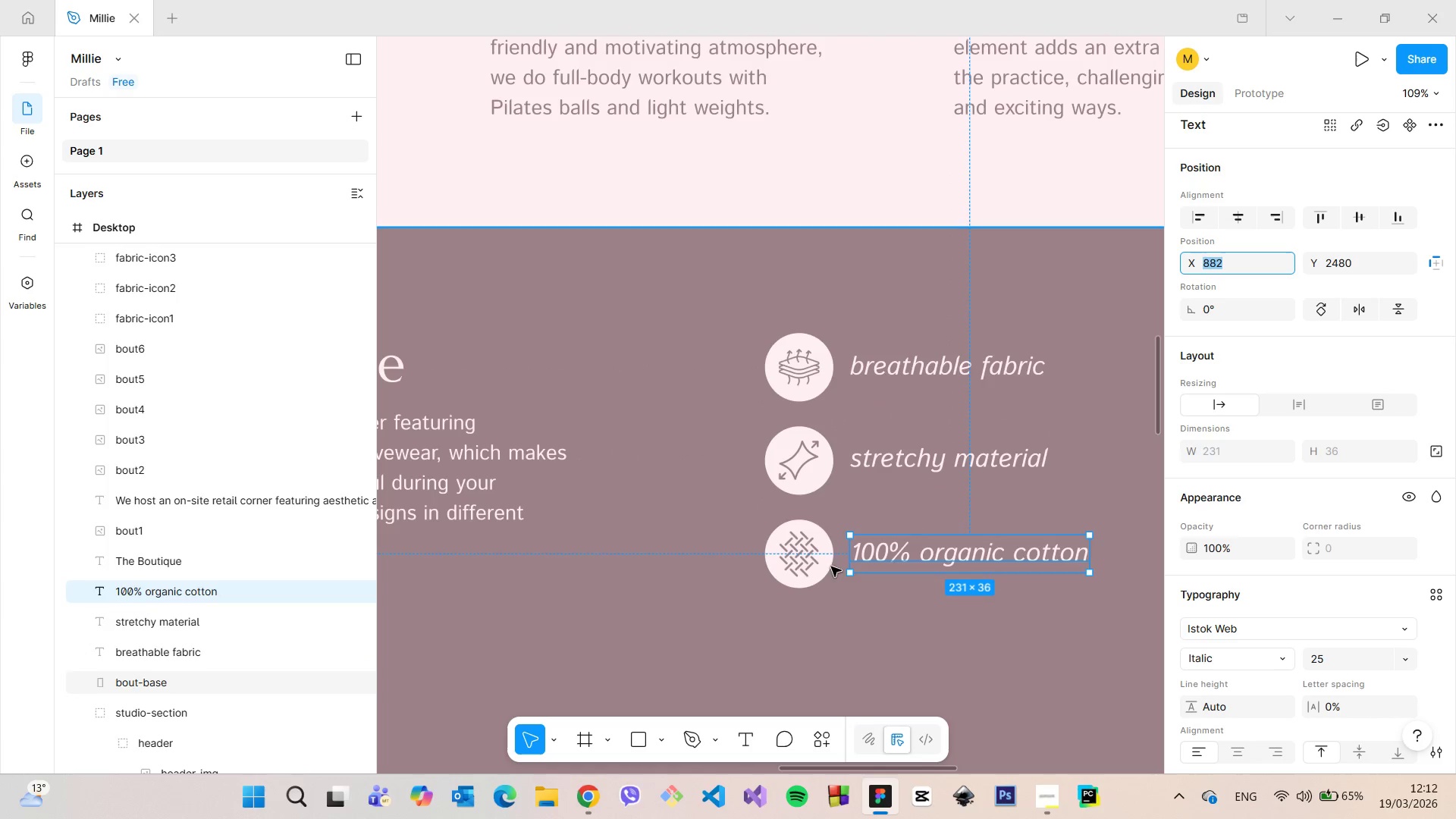 
left_click([825, 562])
 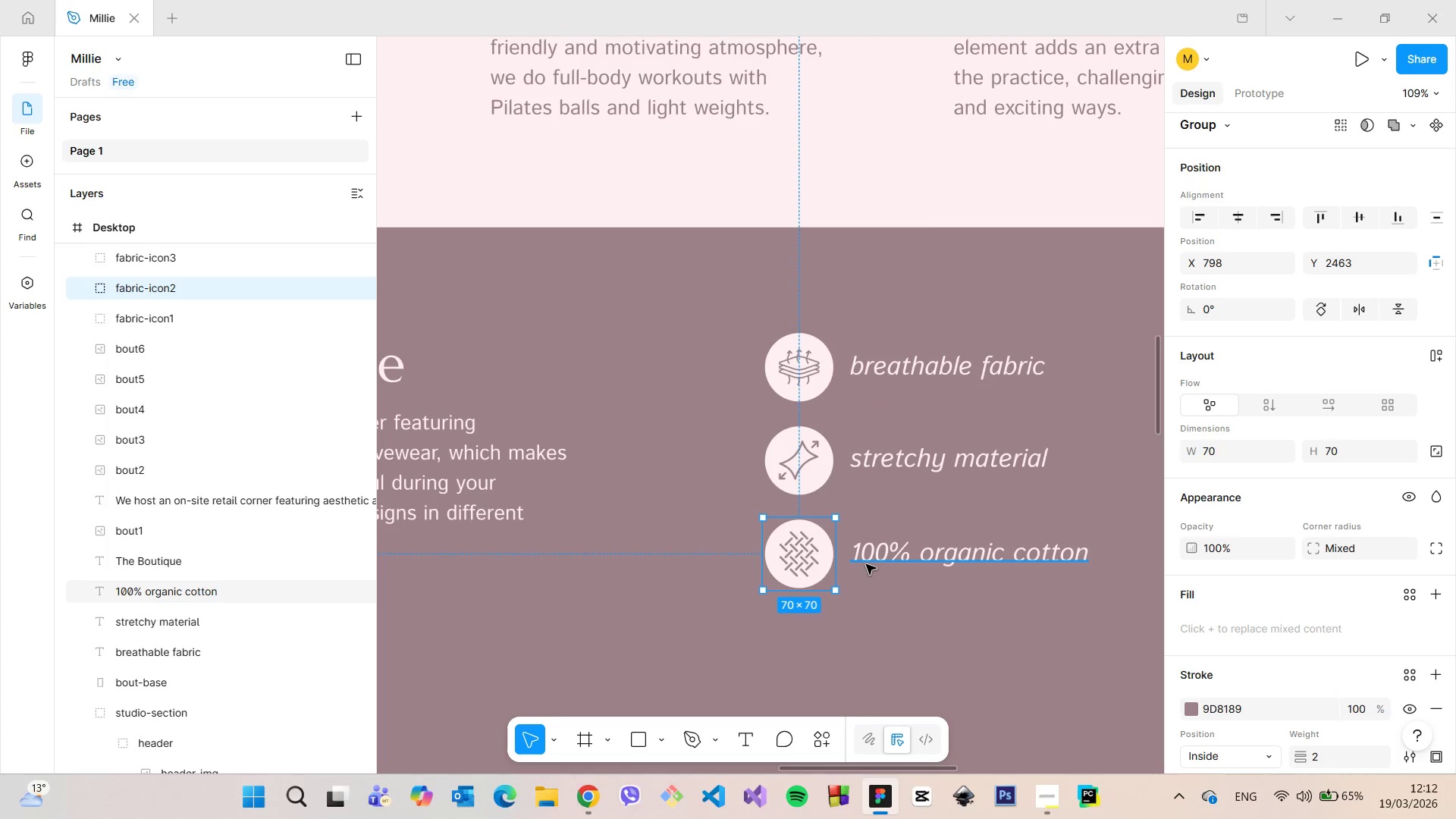 
hold_key(key=ShiftLeft, duration=1.5)
left_click([866, 564])
 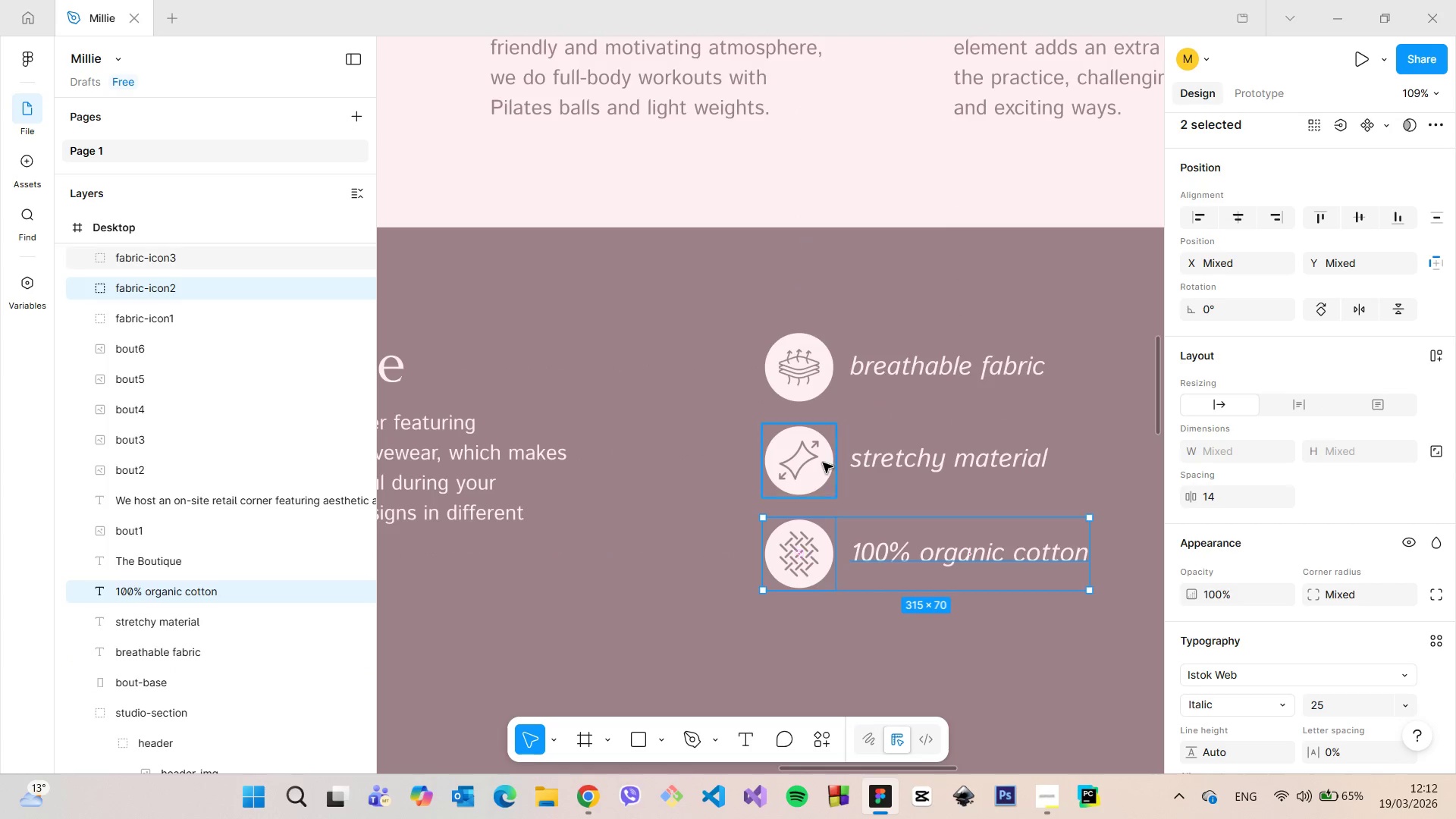 
left_click([822, 463])
 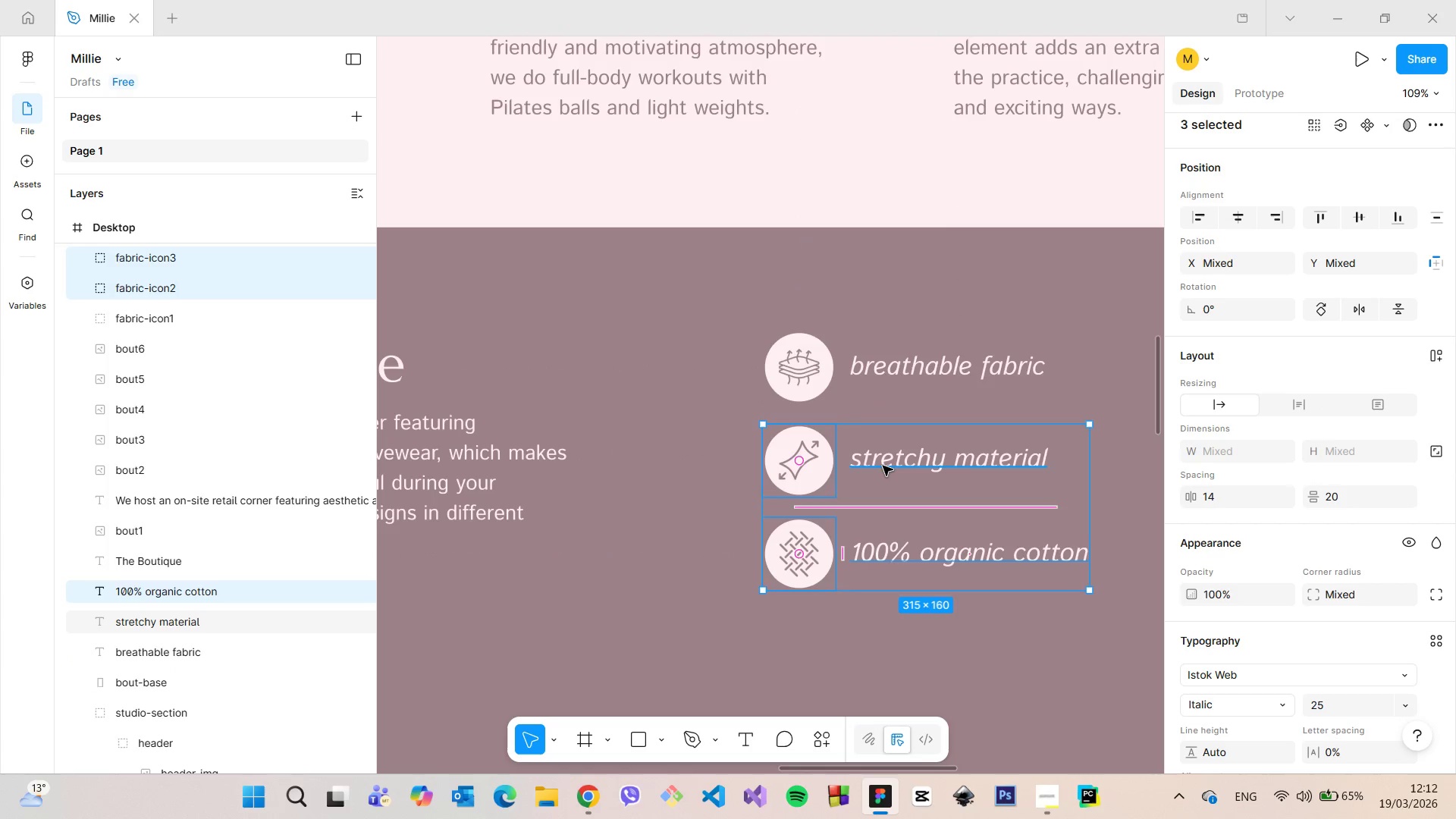 
double_click([883, 466])
 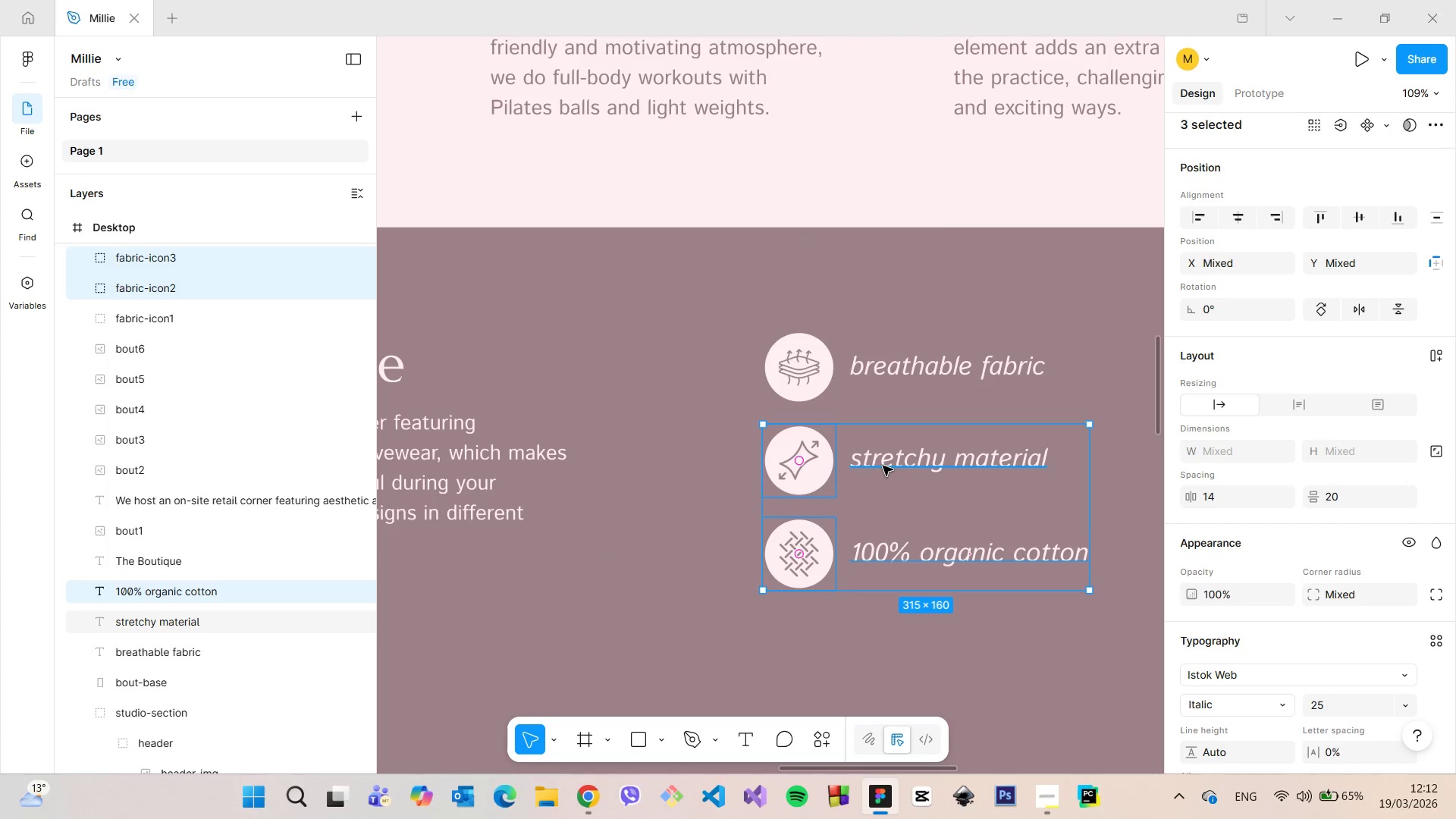 
hold_key(key=ShiftLeft, duration=1.52)
left_click([883, 459])
 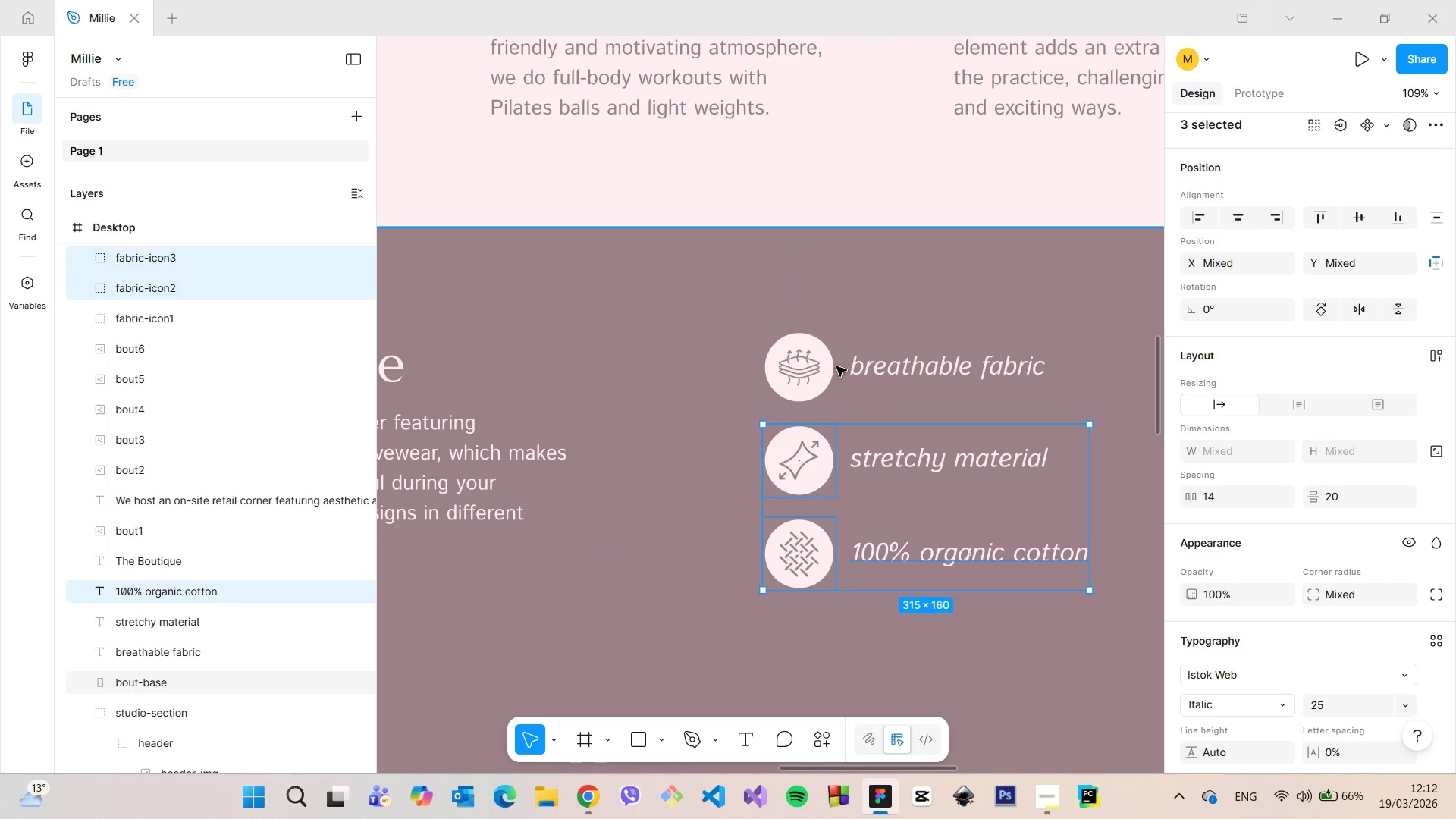 
left_click([827, 362])
 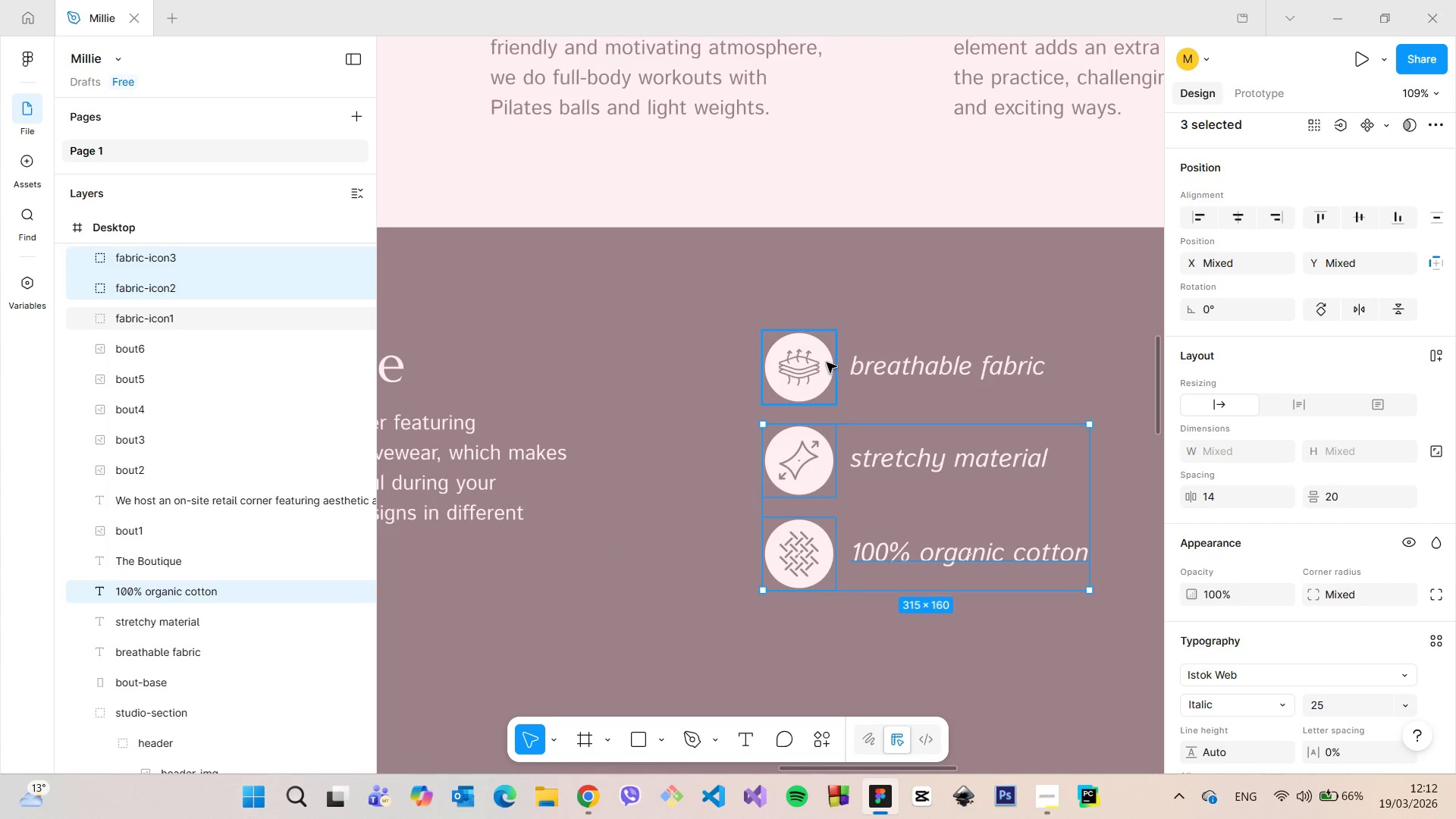 
hold_key(key=ShiftLeft, duration=1.51)
double_click([912, 373])
 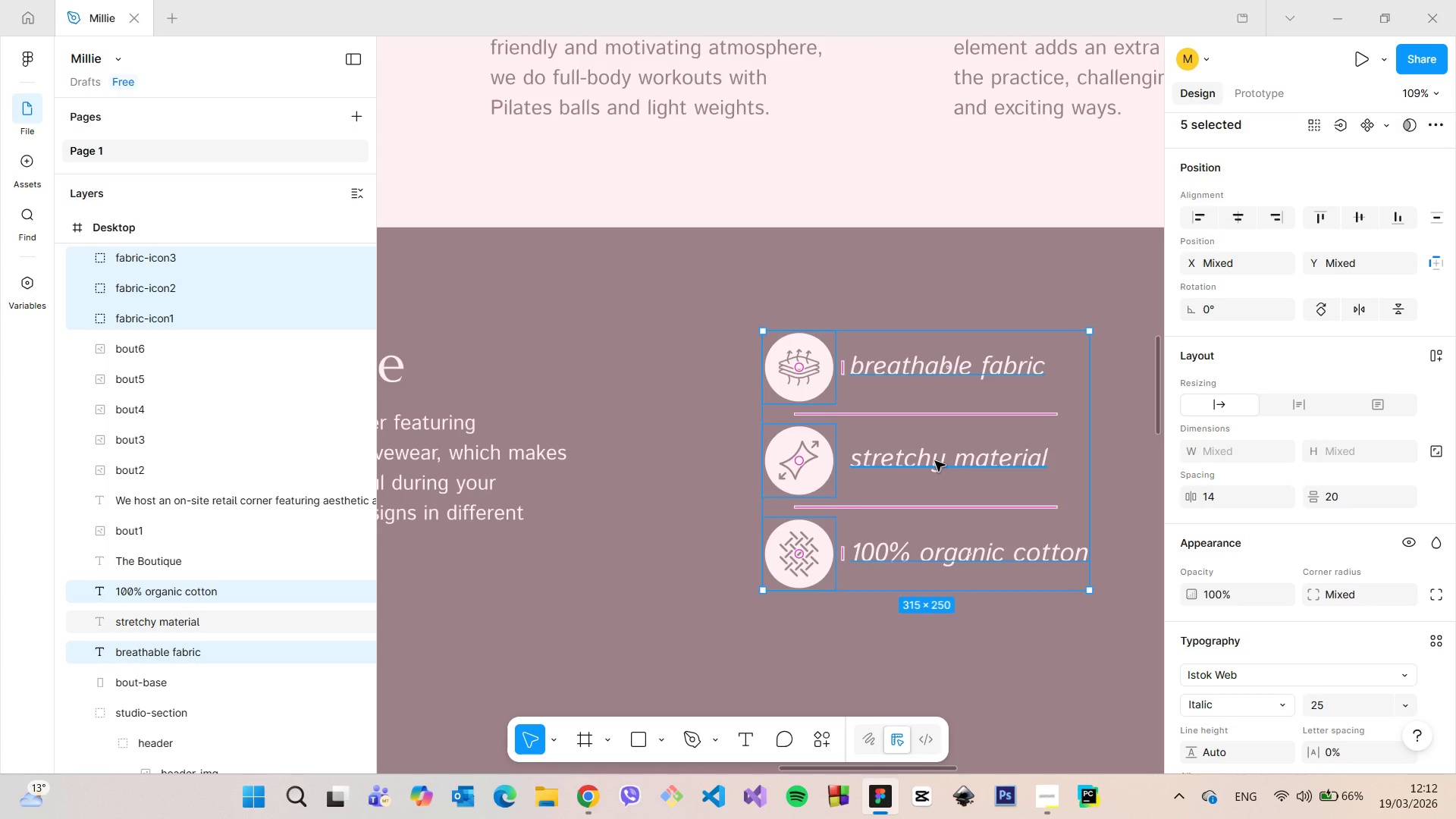 
left_click([934, 461])
 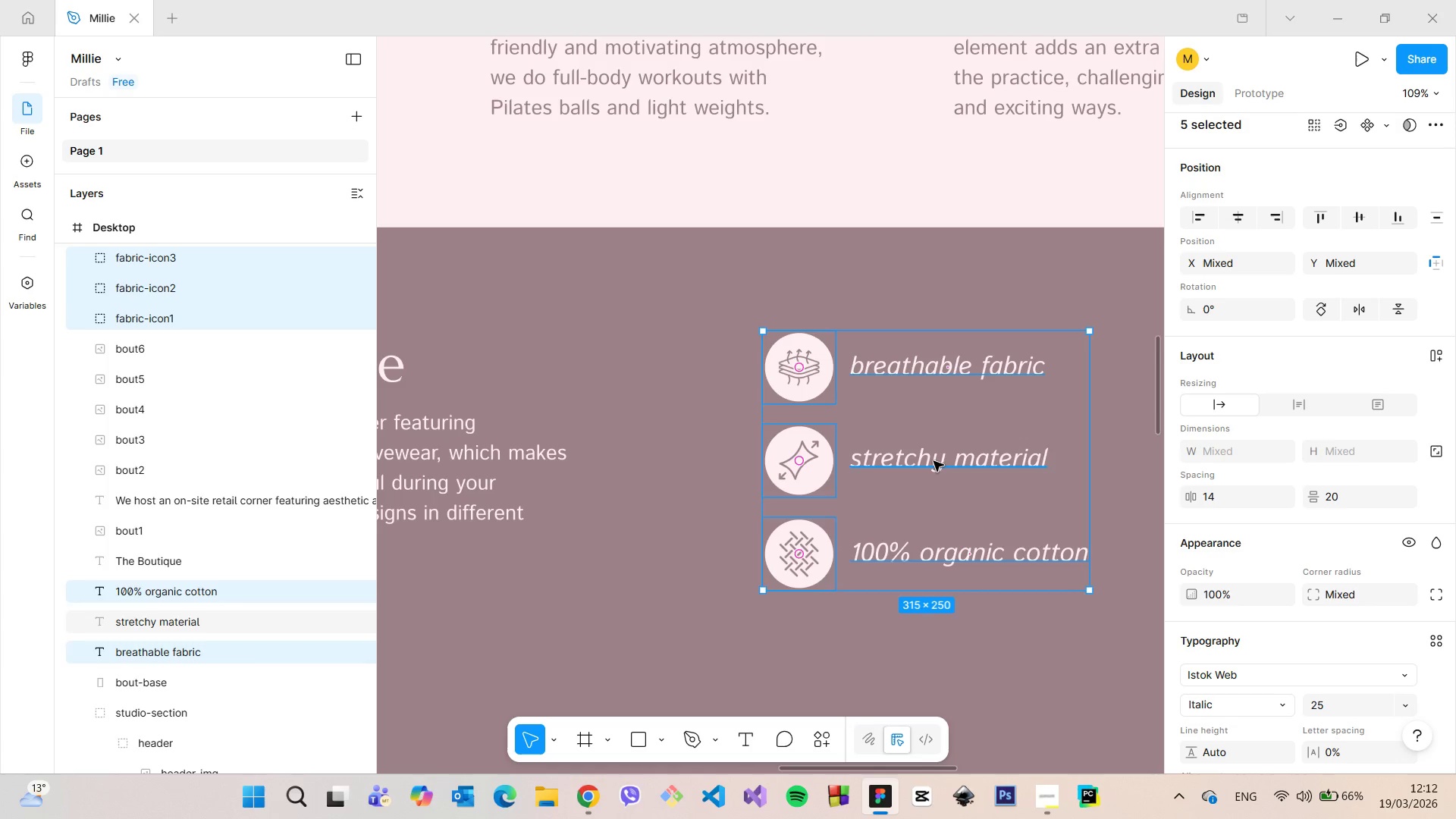 
hold_key(key=ShiftLeft, duration=0.44)
 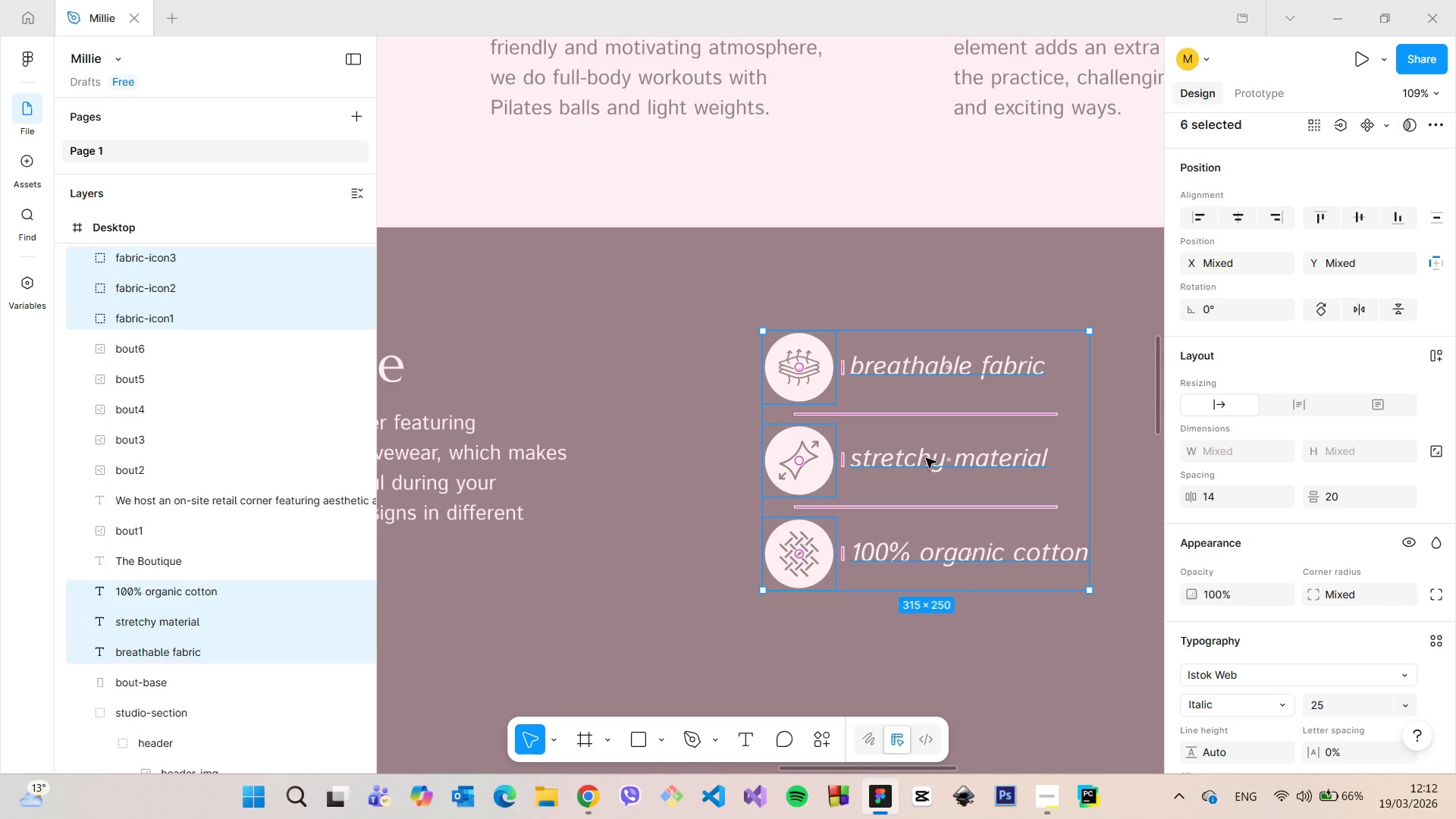 
right_click([926, 458])
 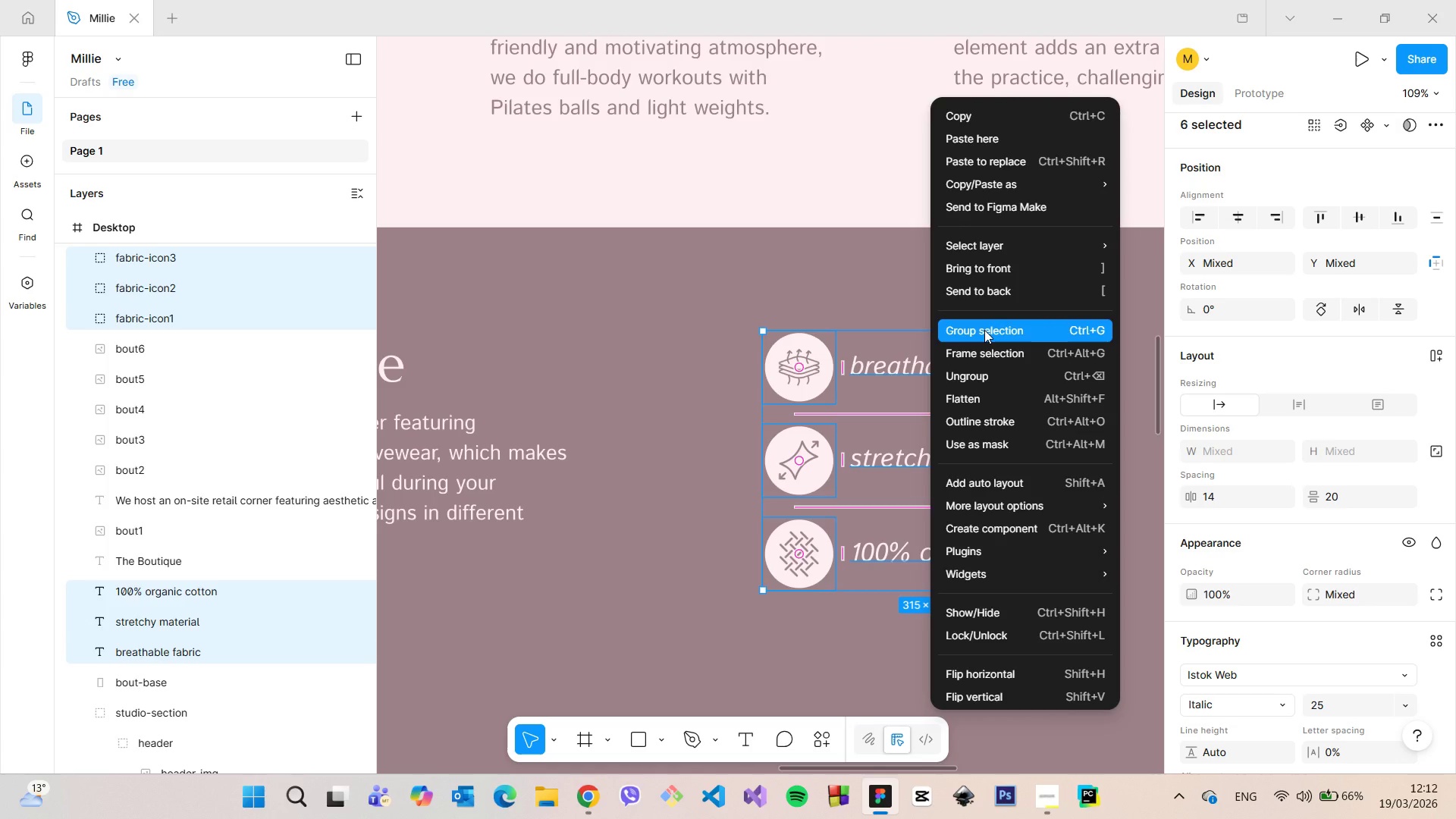 
left_click([984, 330])
 